 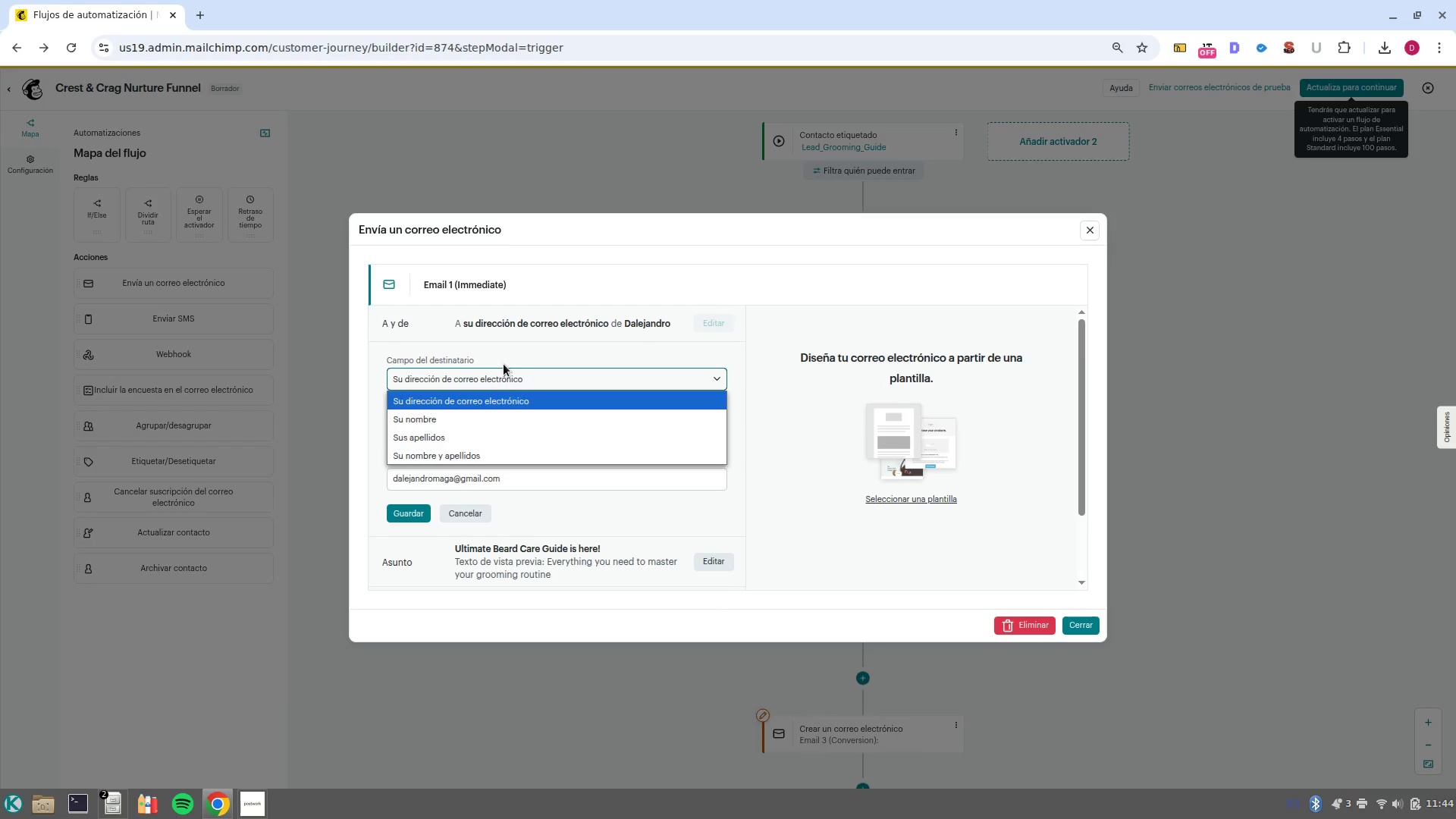 
left_click([836, 387])
 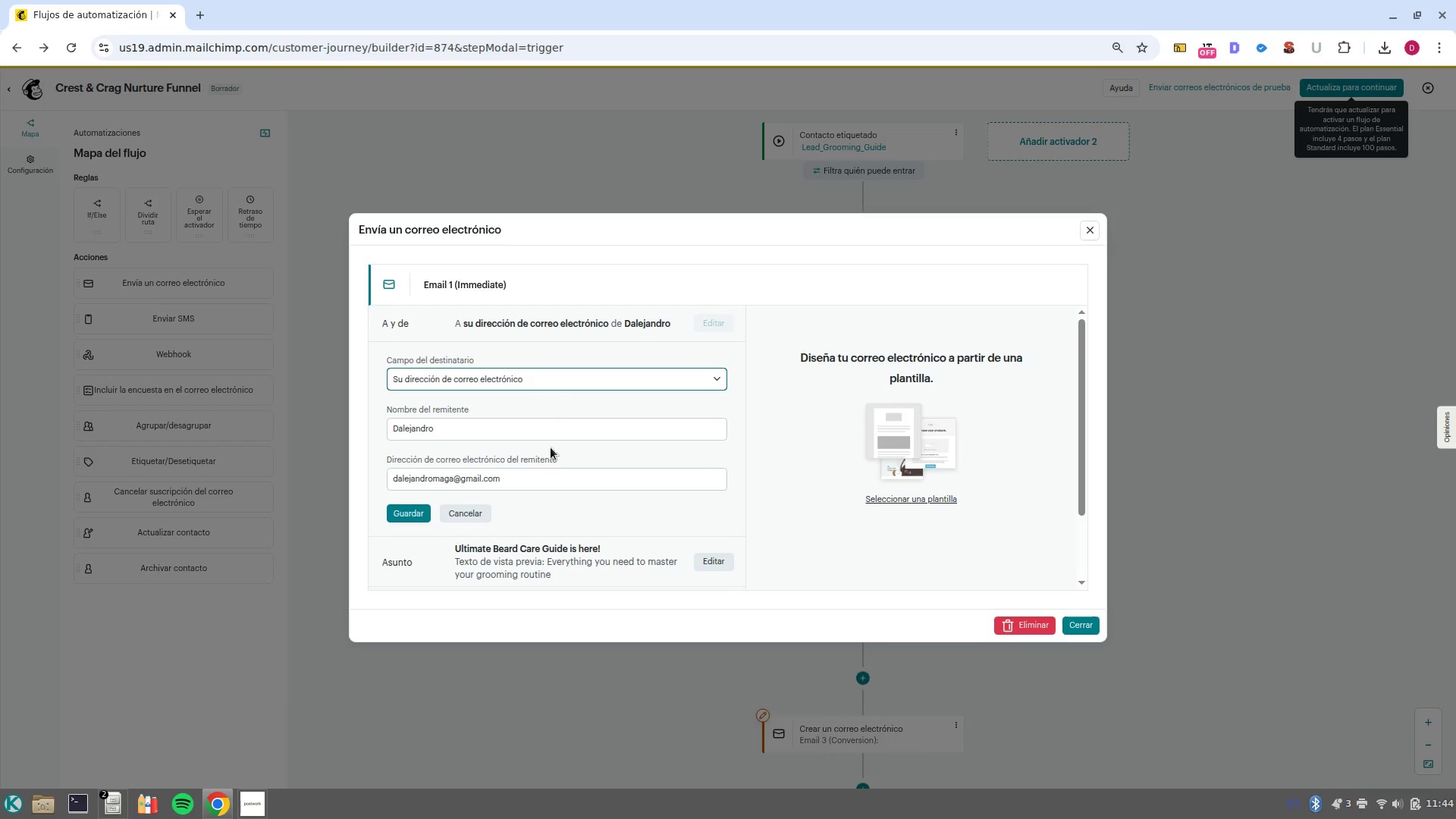 
left_click([494, 416])
 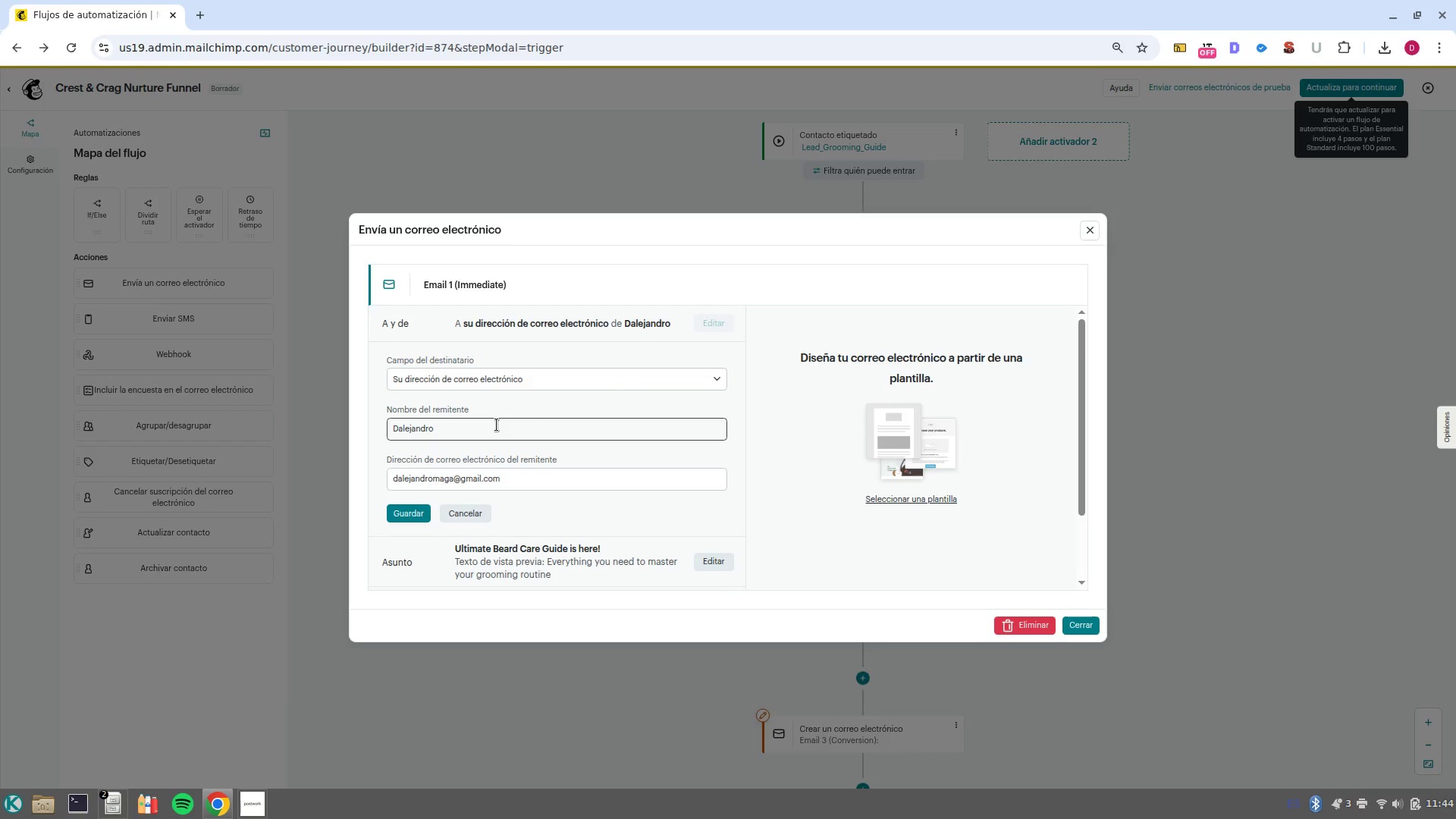 
double_click([494, 416])
 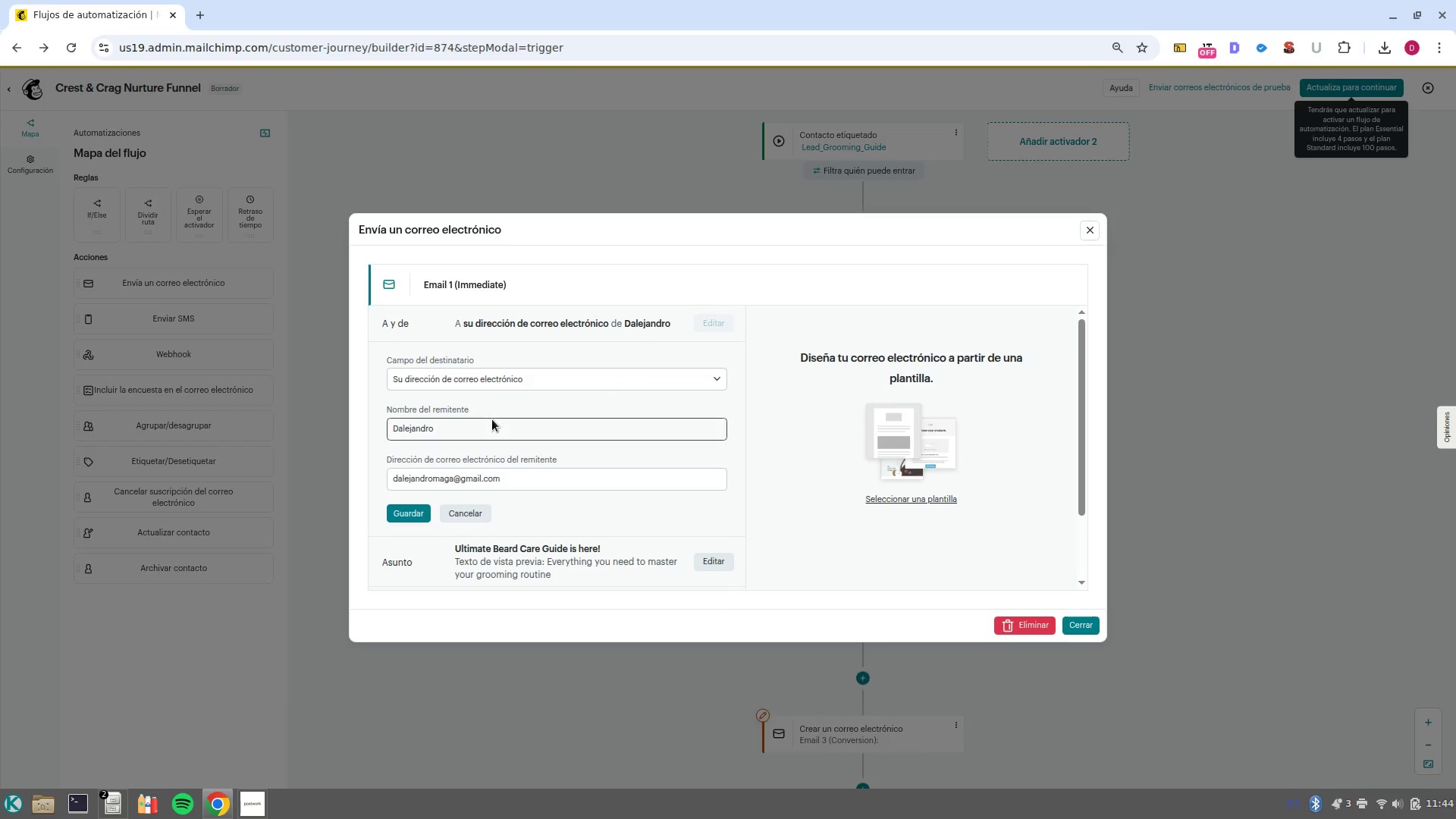 
triple_click([497, 425])
 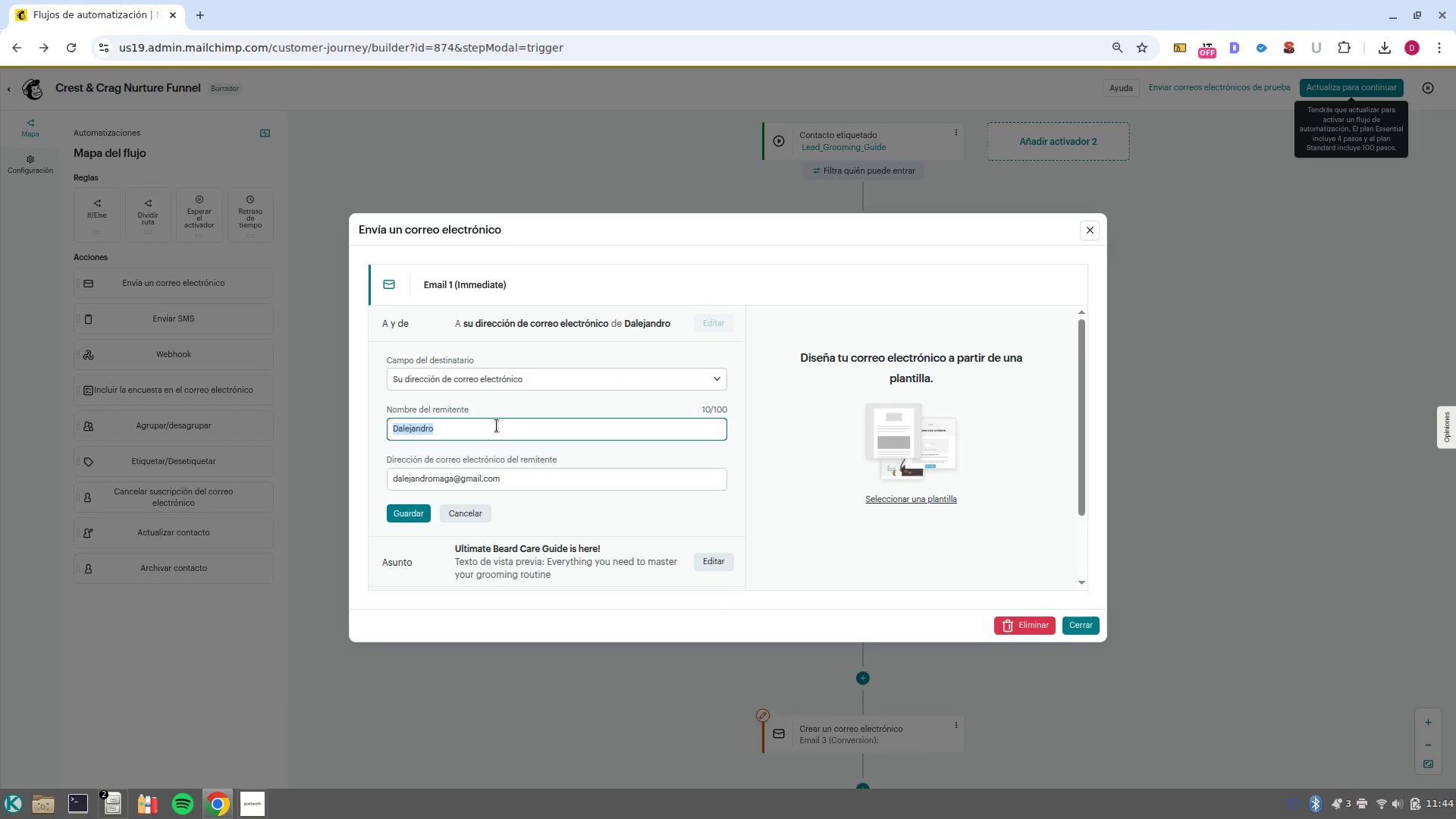 
key(Backspace)
 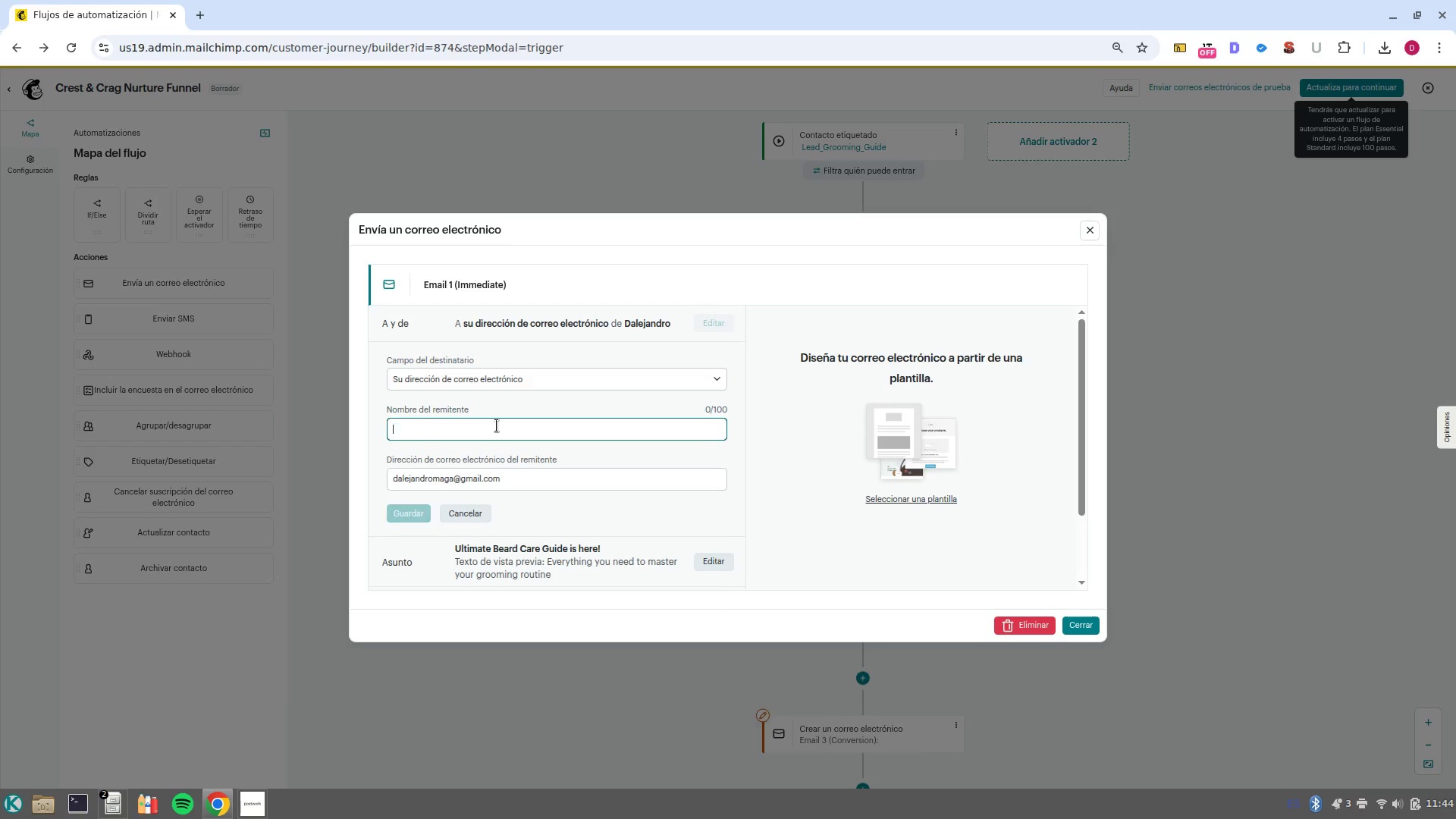 
key(Control+ControlLeft)
 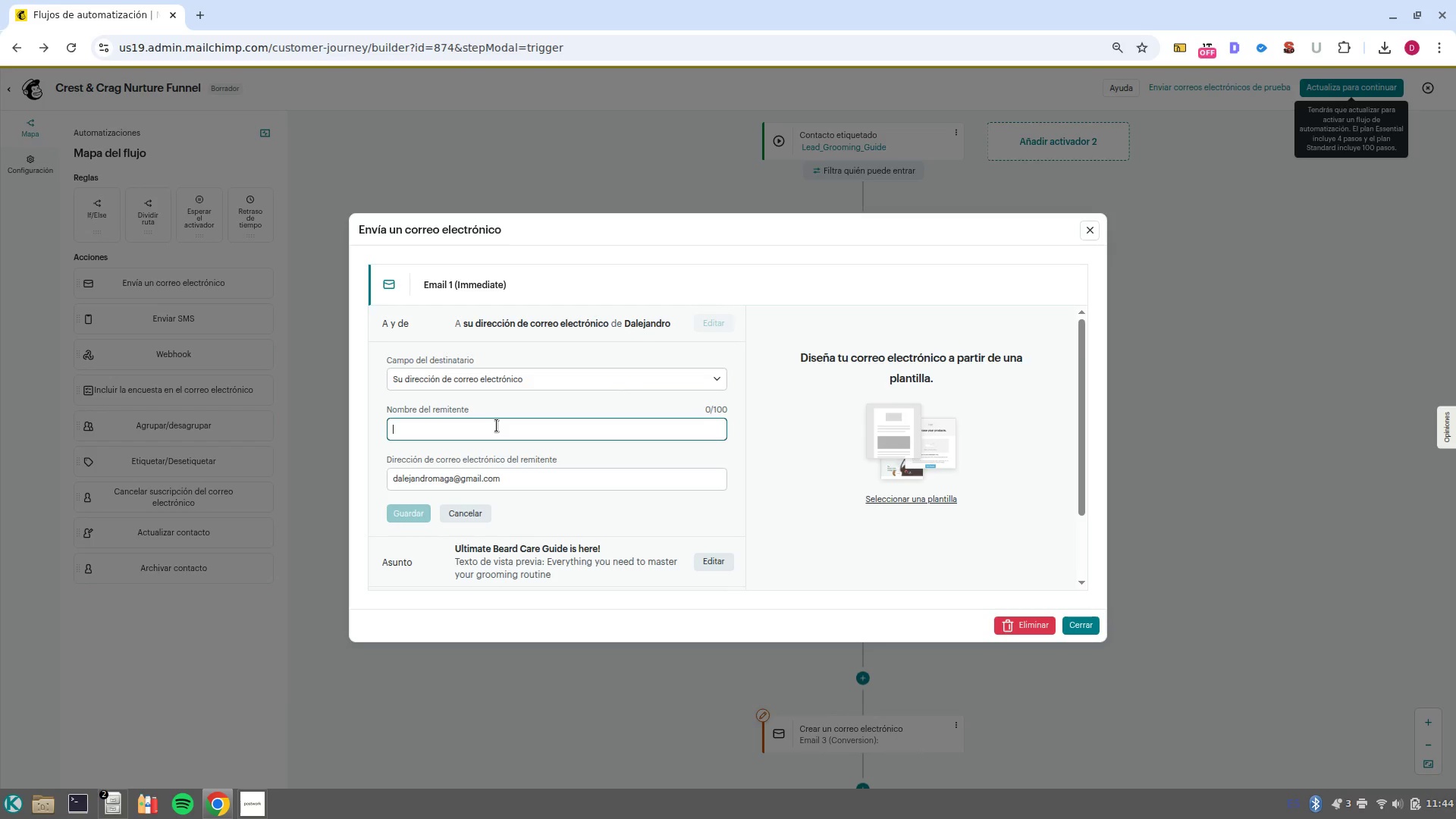 
key(Control+V)
 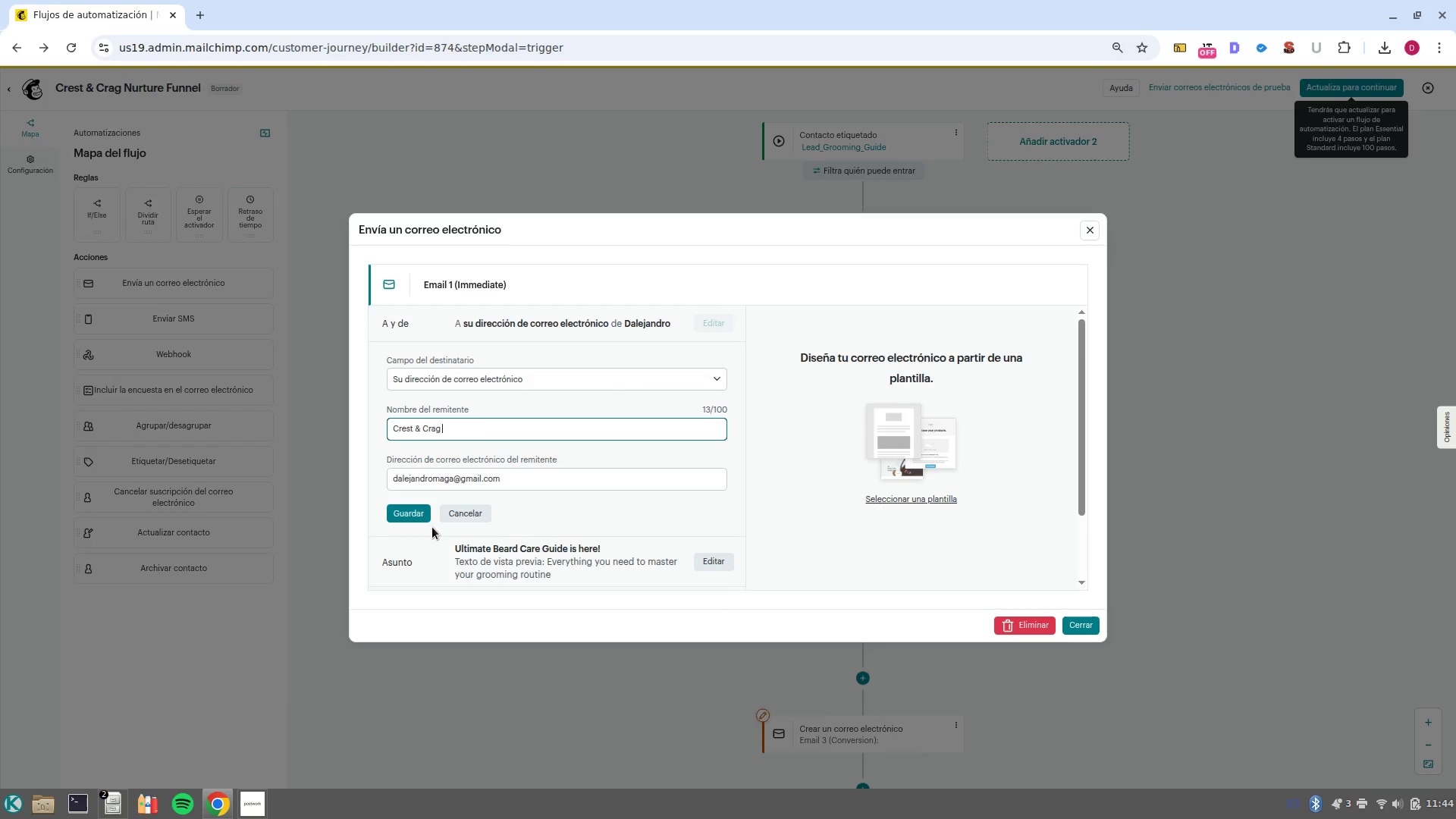 
left_click([425, 513])
 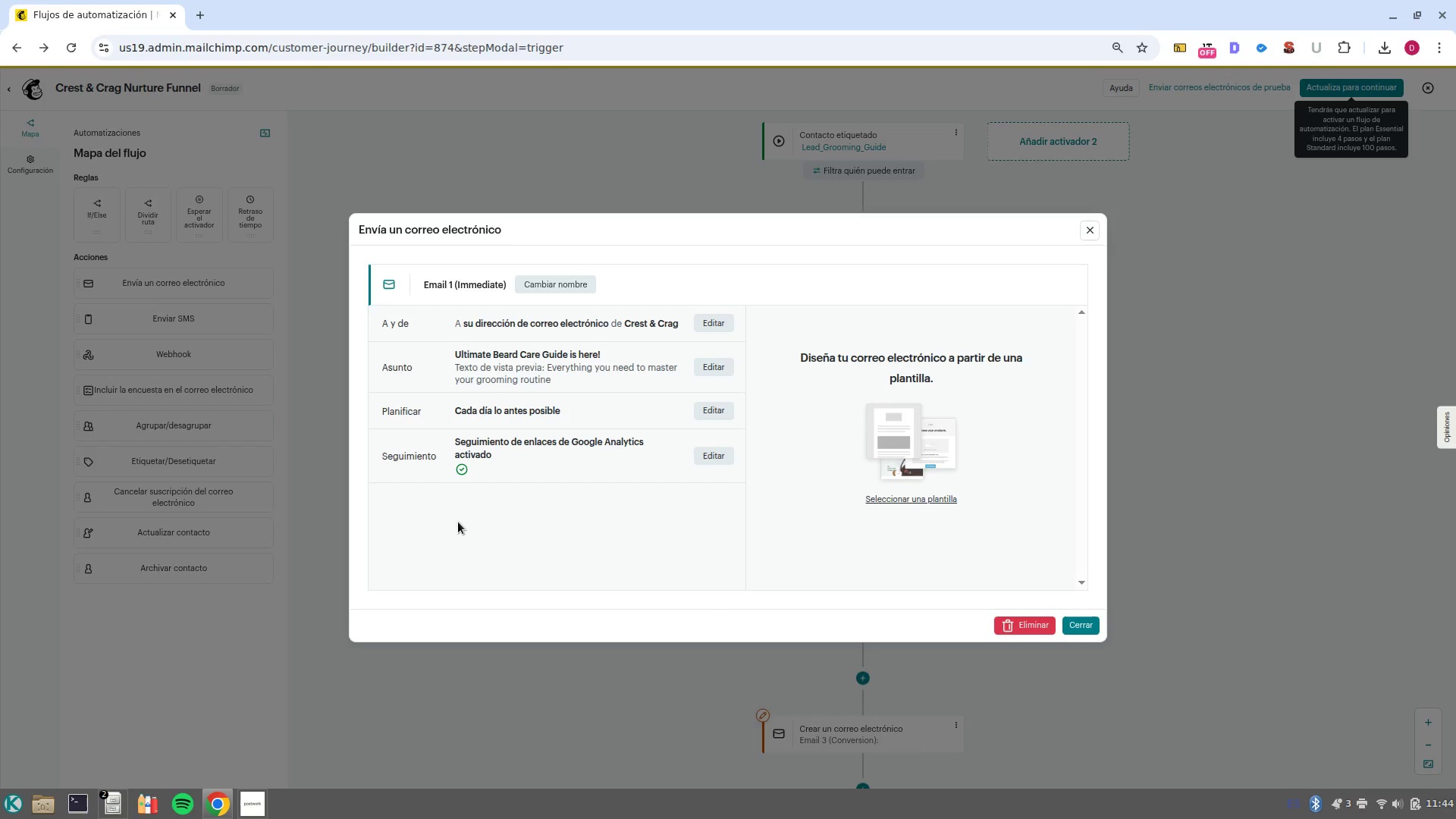 
left_click([1084, 628])
 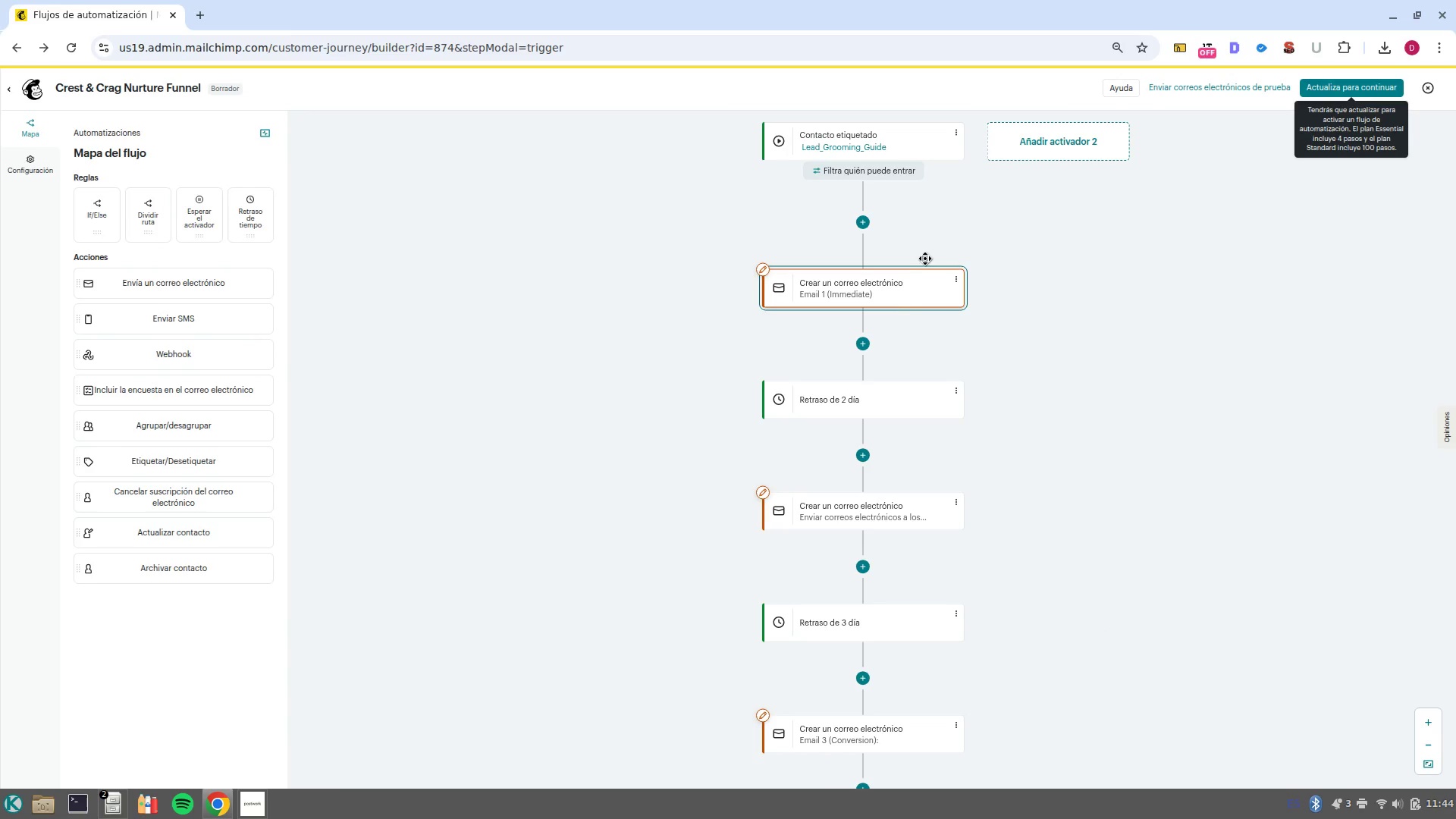 
left_click([902, 305])
 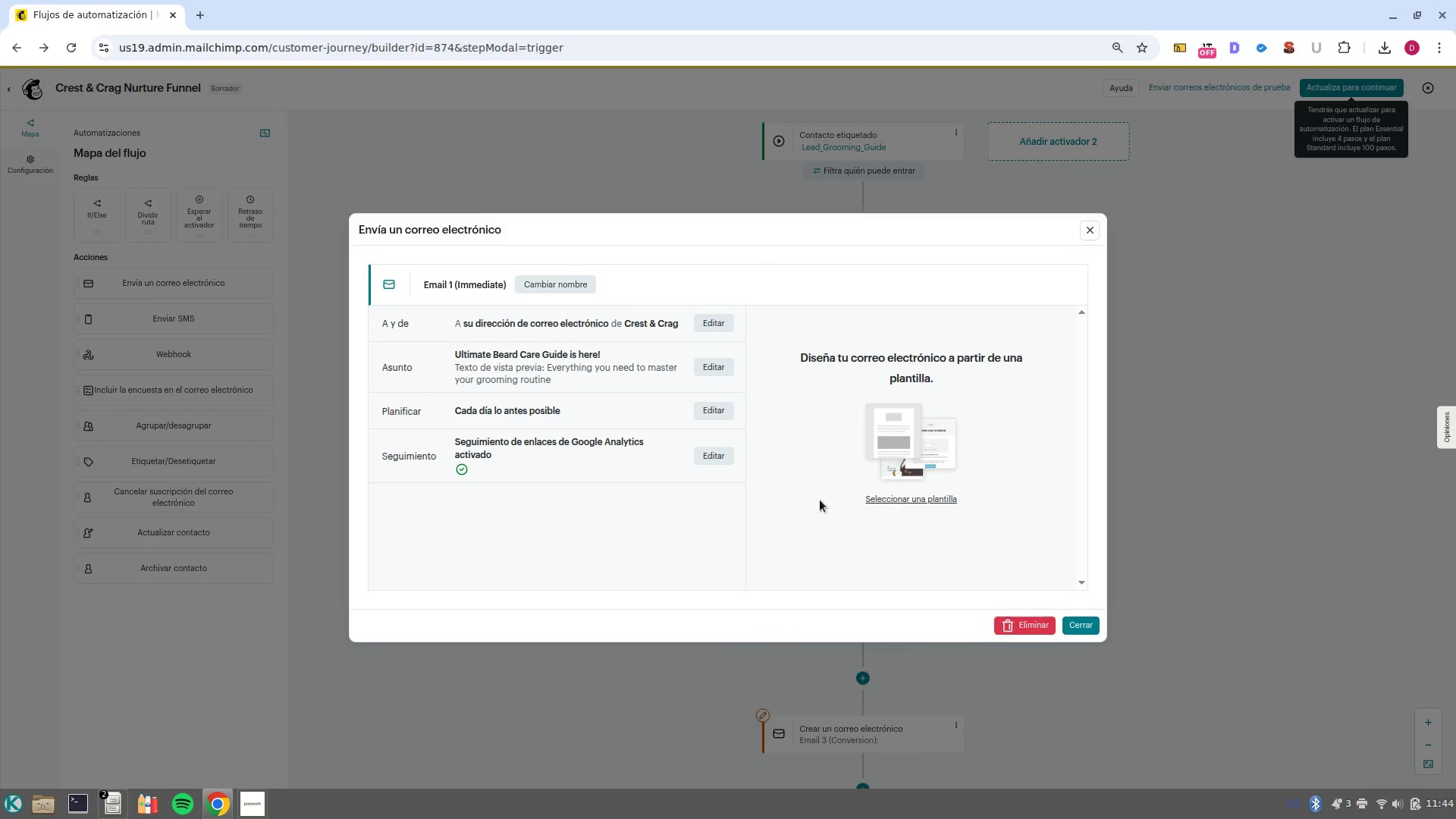 
left_click([948, 496])
 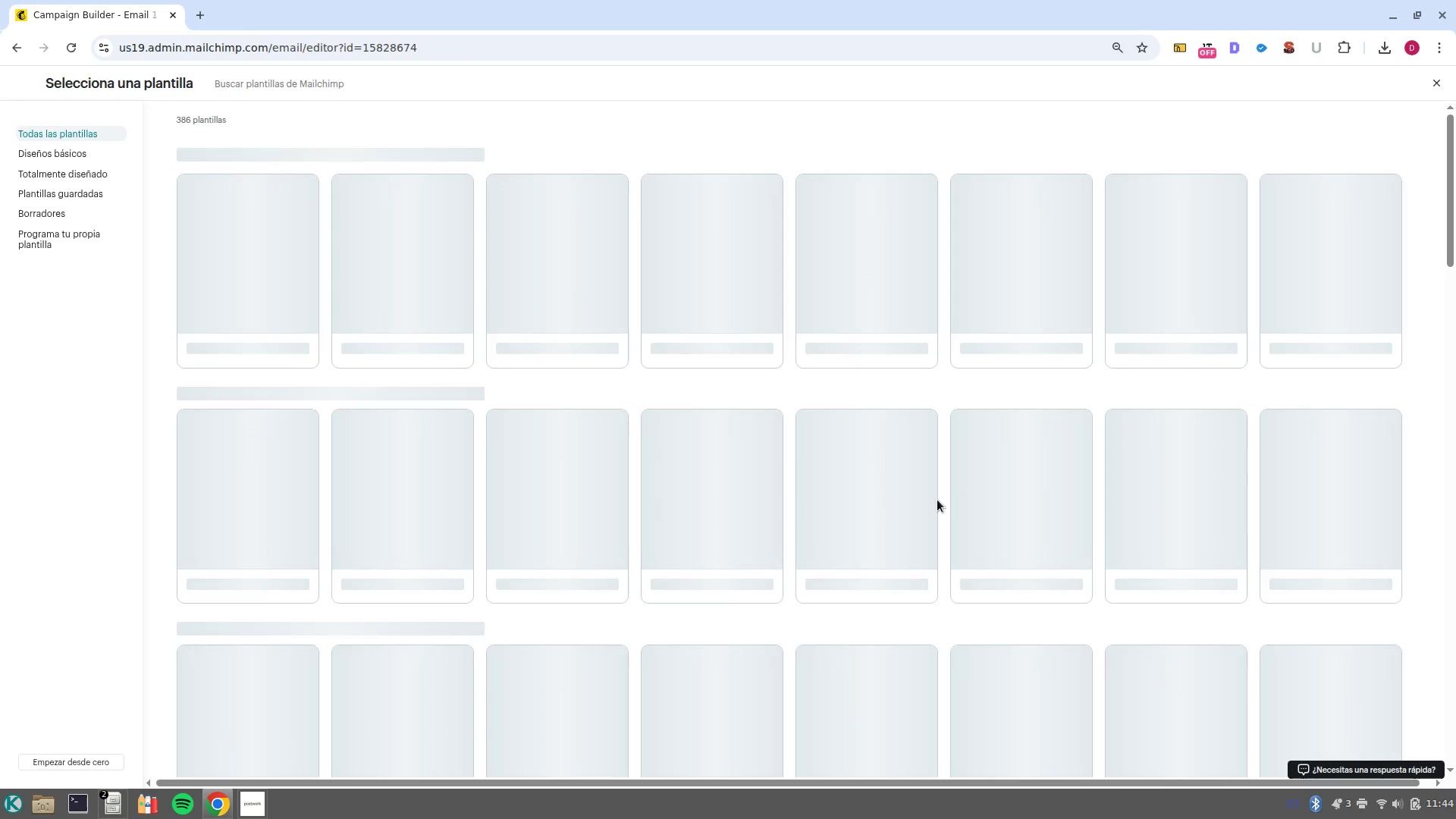 
wait(8.55)
 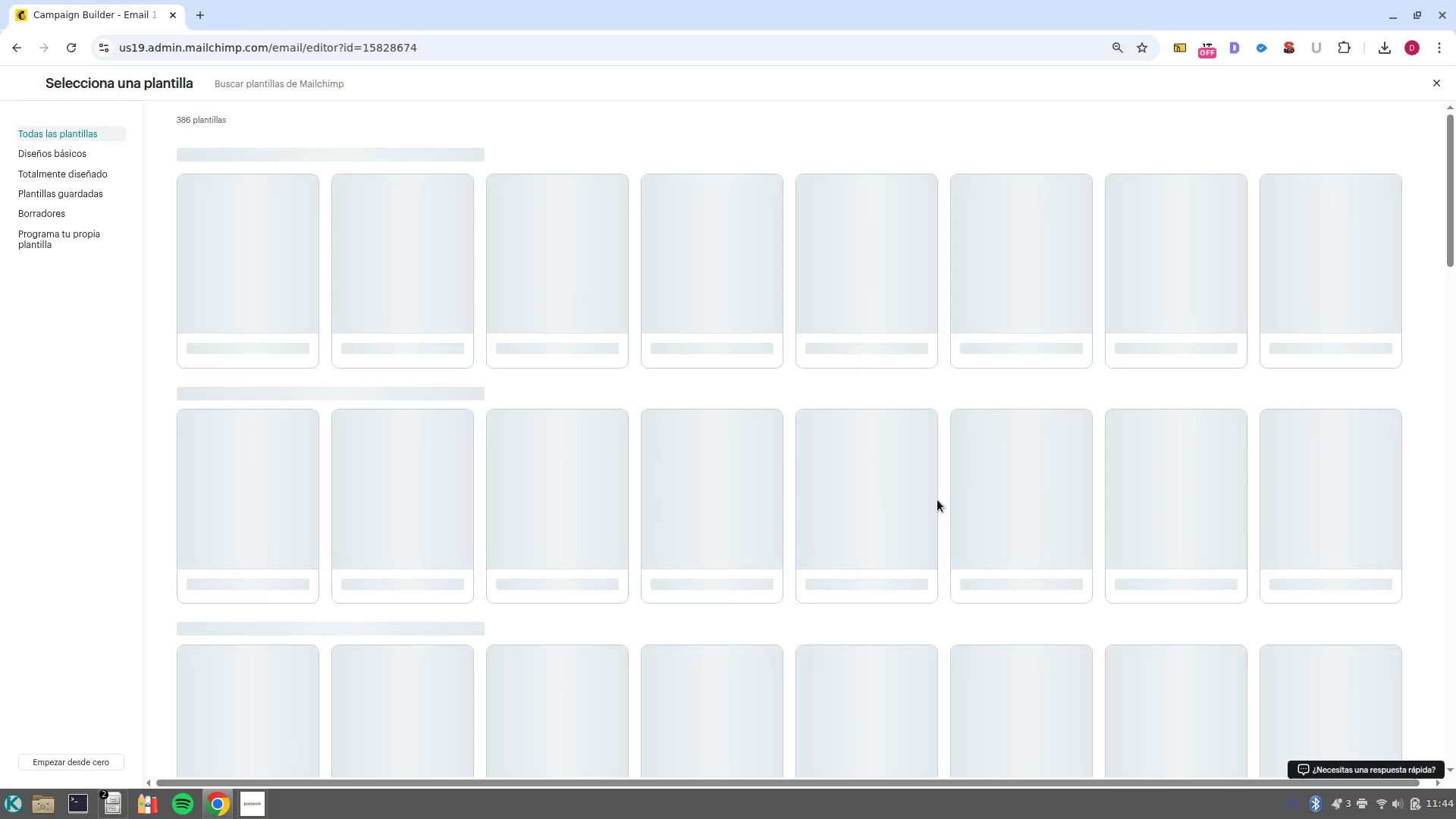 
left_click([268, 521])
 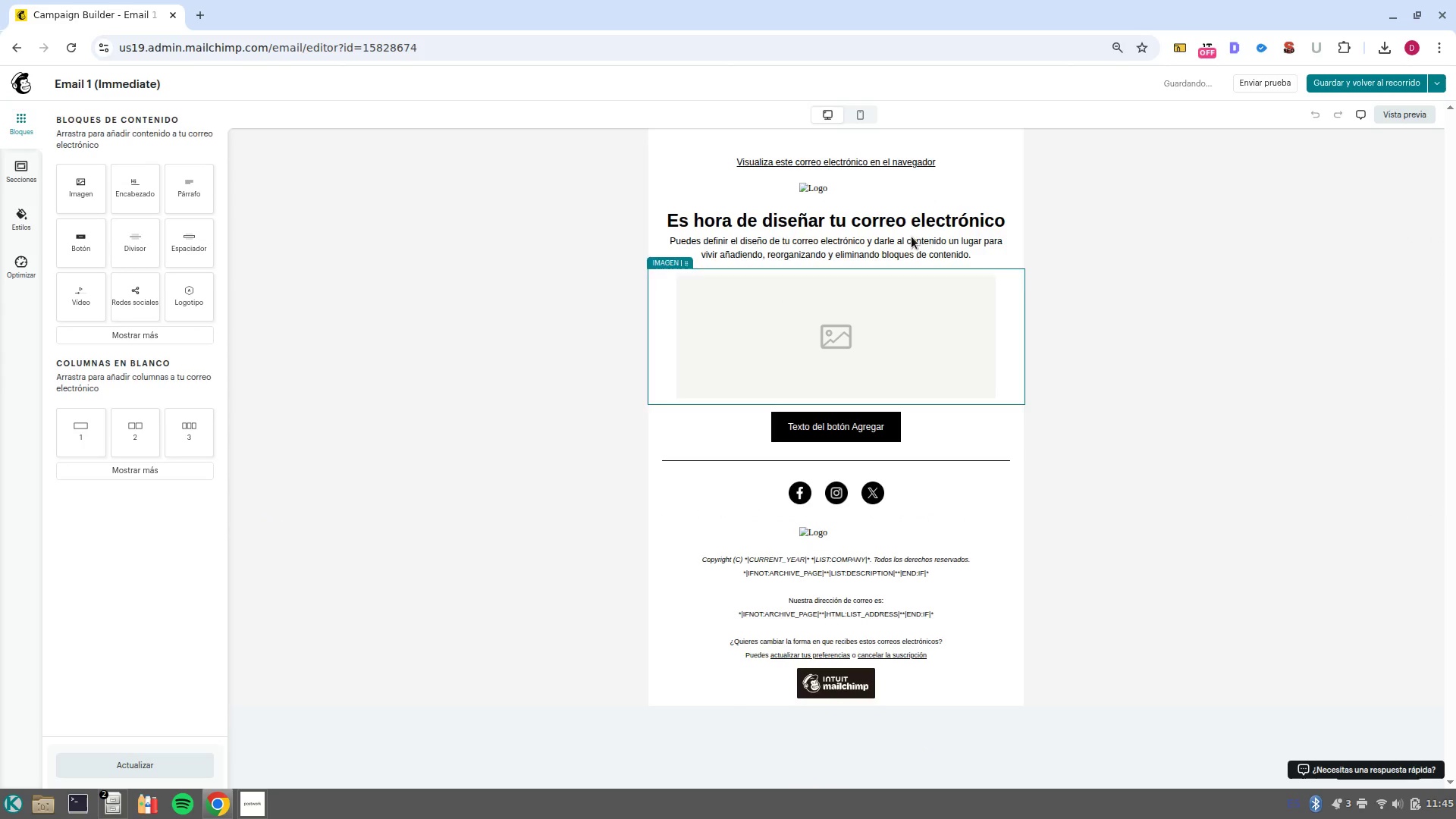 
left_click([825, 185])
 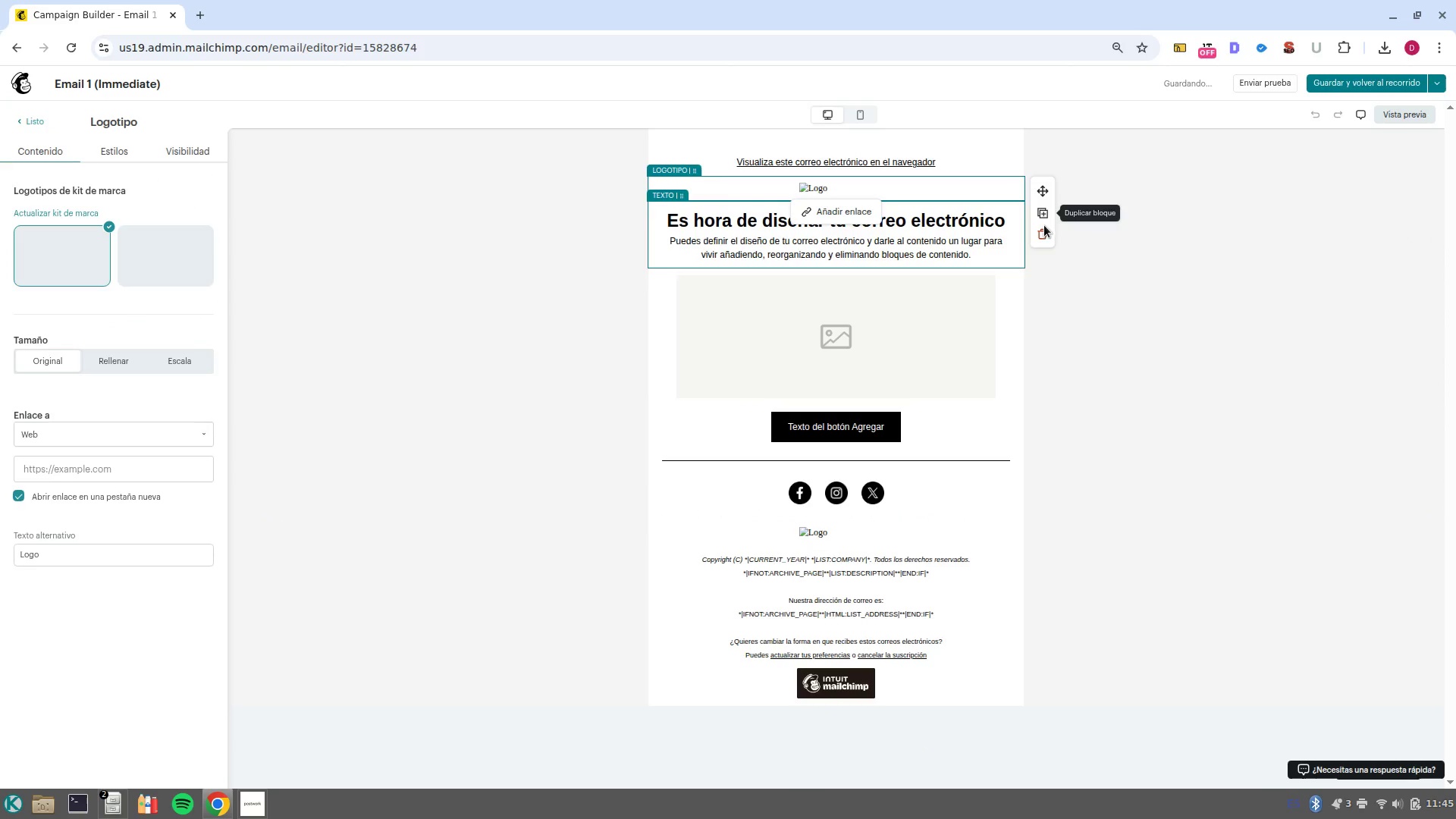 
left_click([1043, 237])
 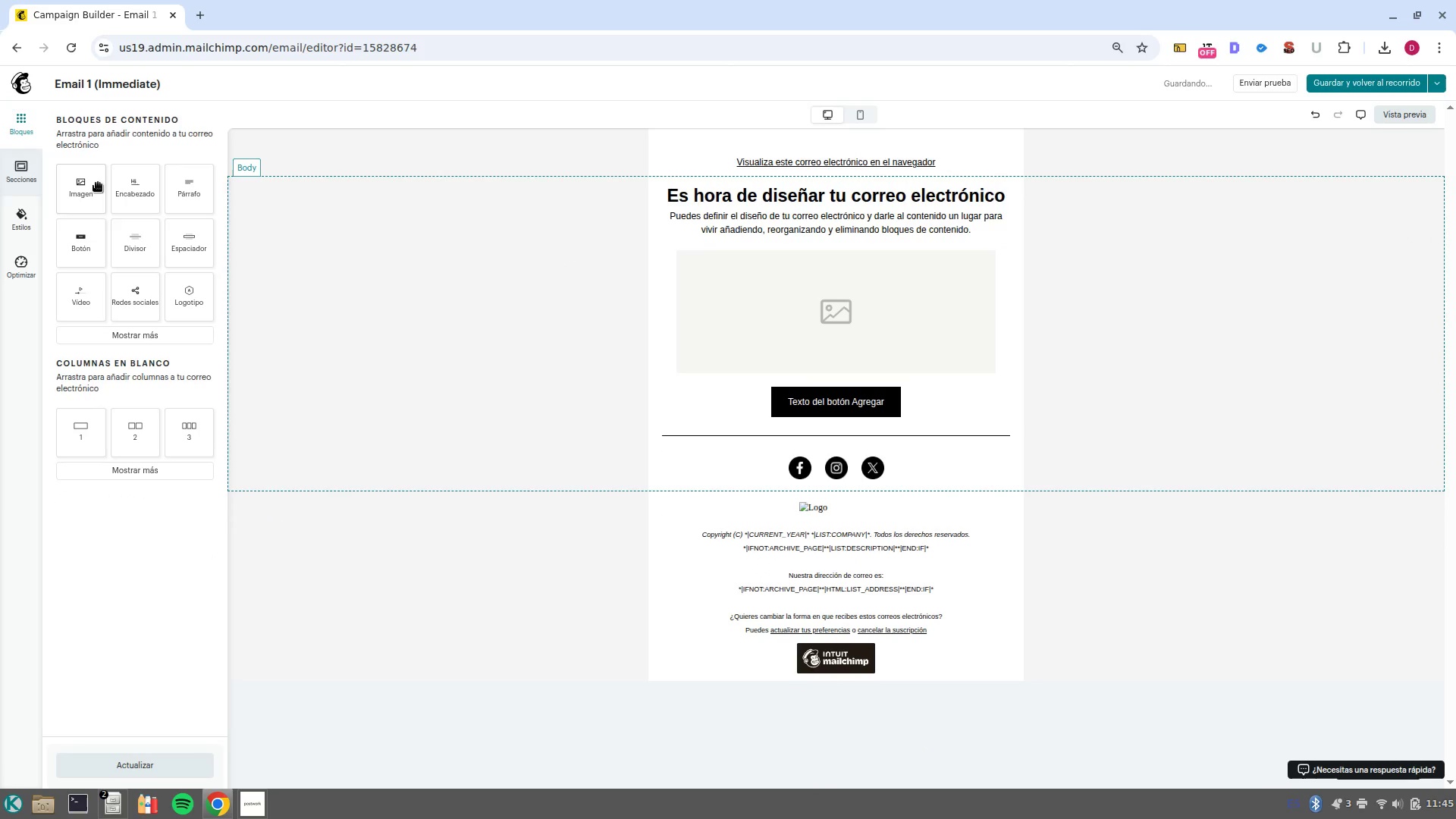 
left_click_drag(start_coordinate=[130, 188], to_coordinate=[879, 139])
 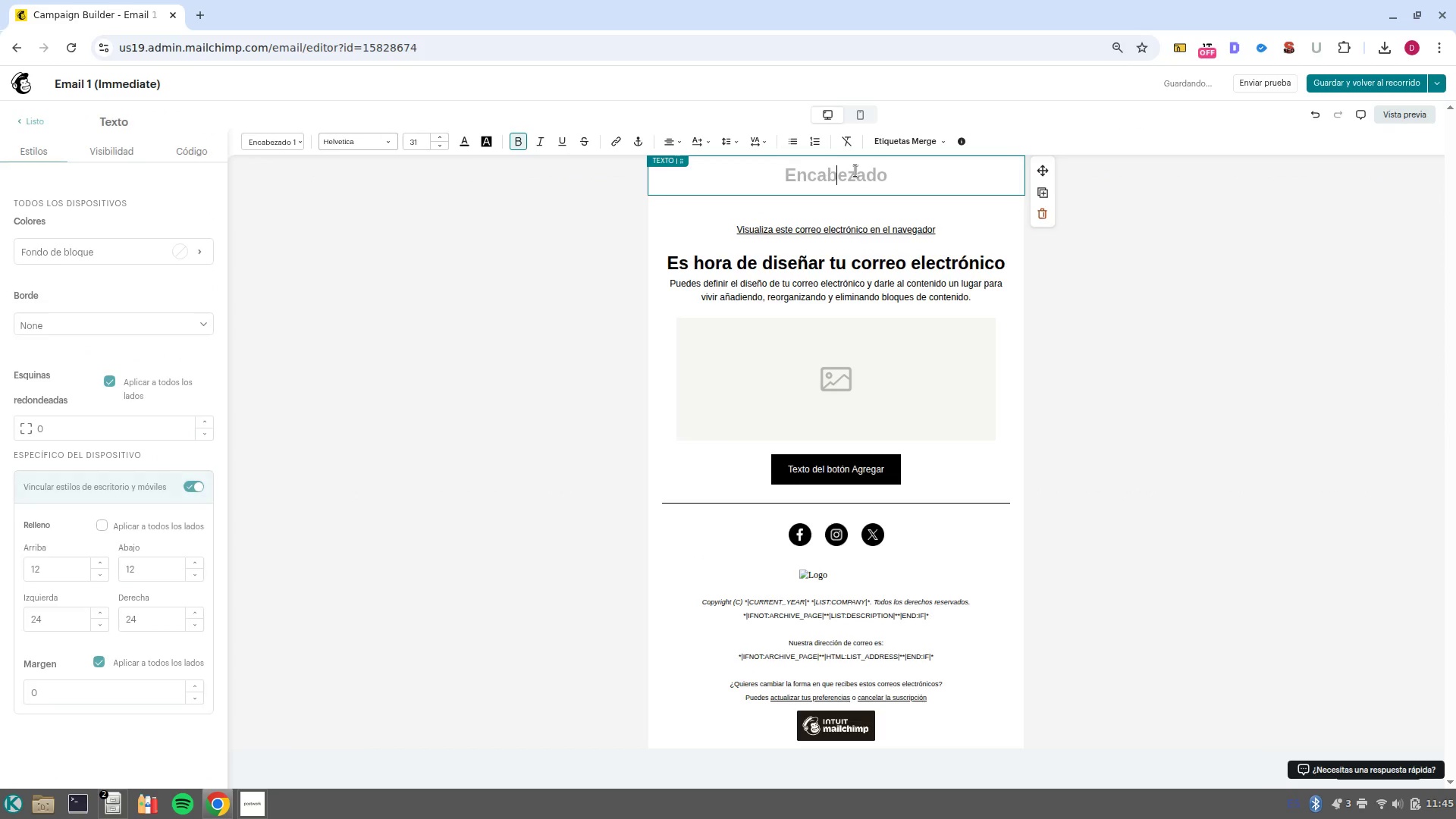 
key(Control+Shift+V)
 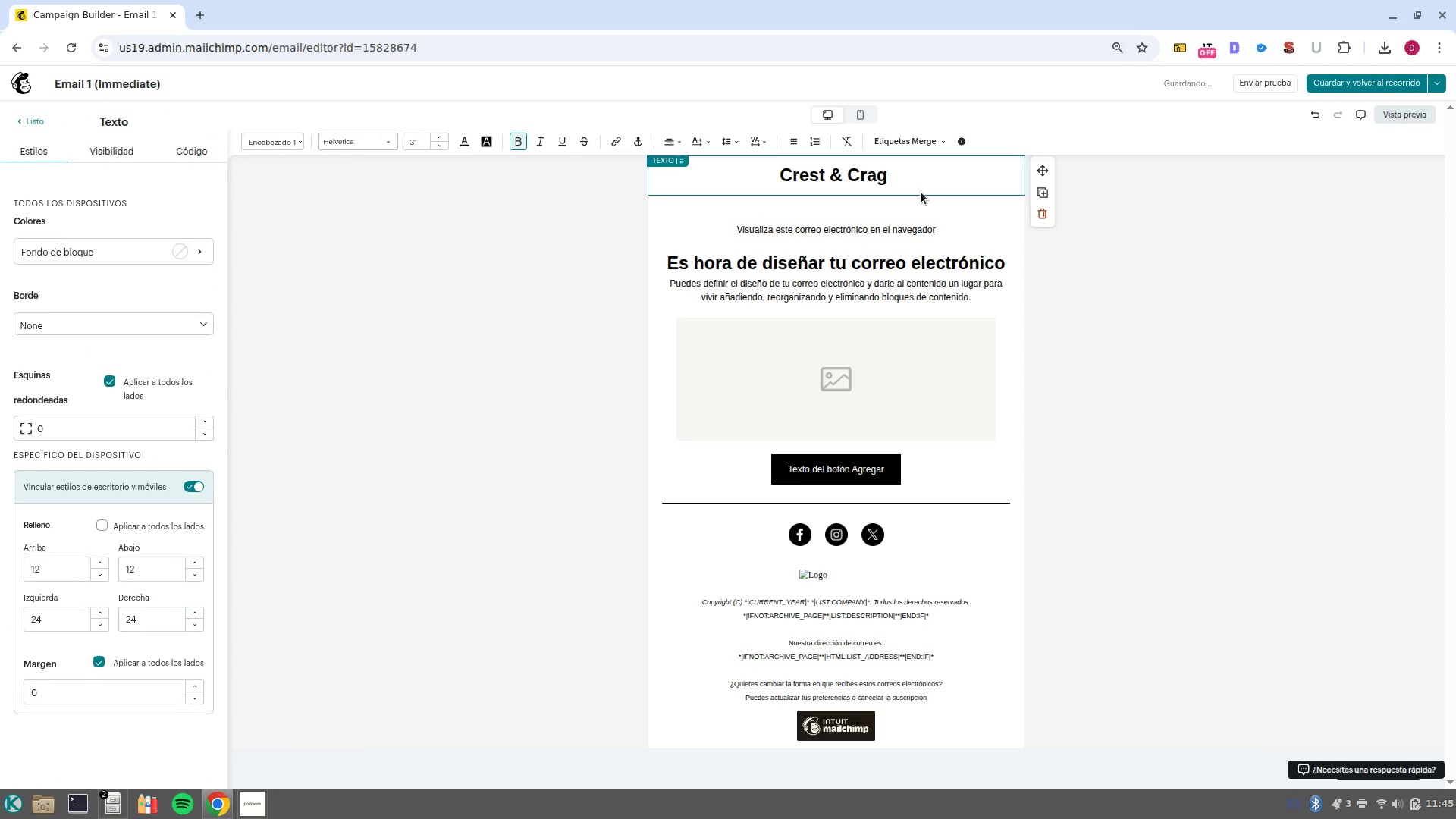 
type(crest ^ C)
key(Backspace)
type(crag)
 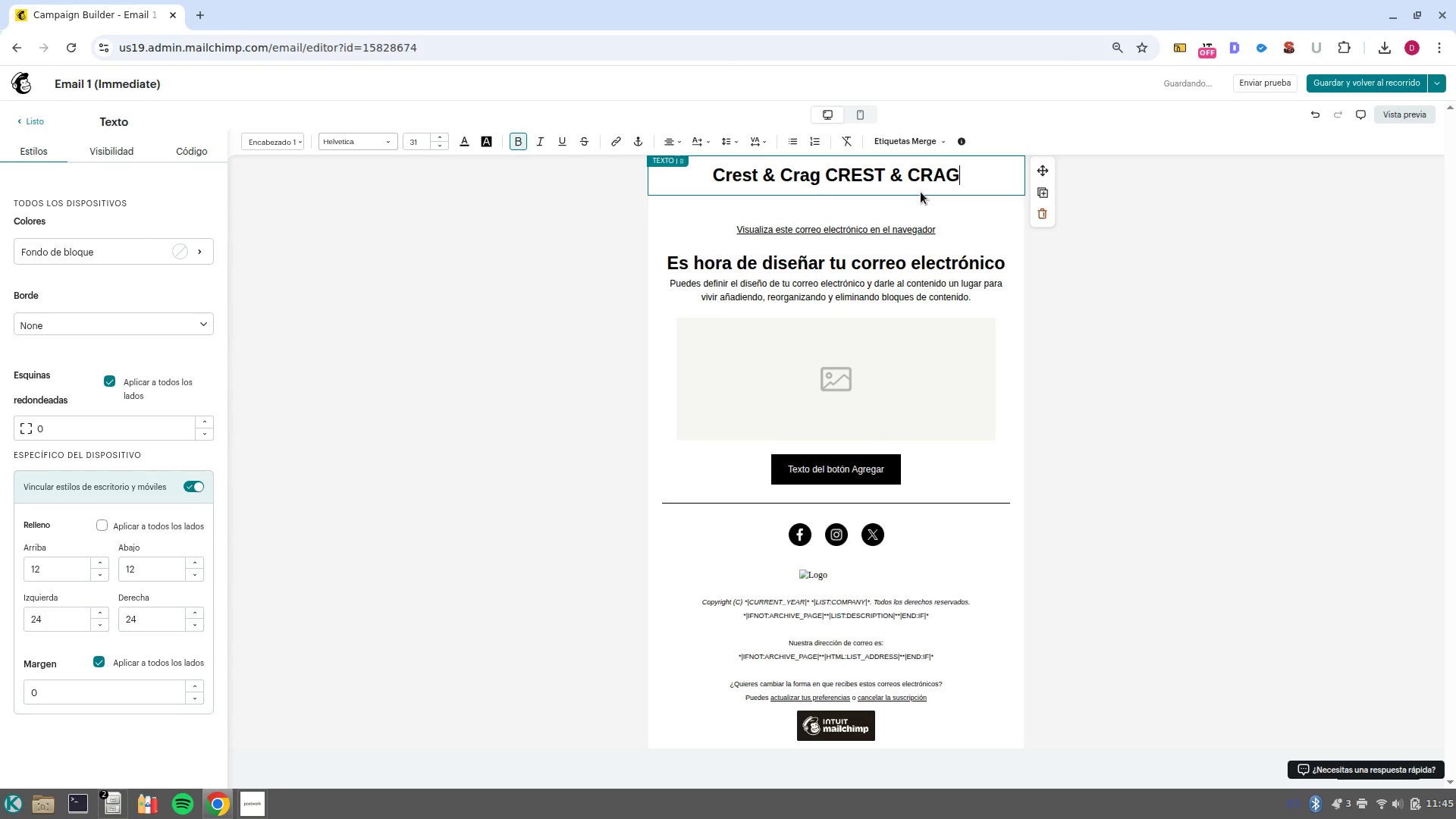 
left_click_drag(start_coordinate=[824, 177], to_coordinate=[671, 174])
 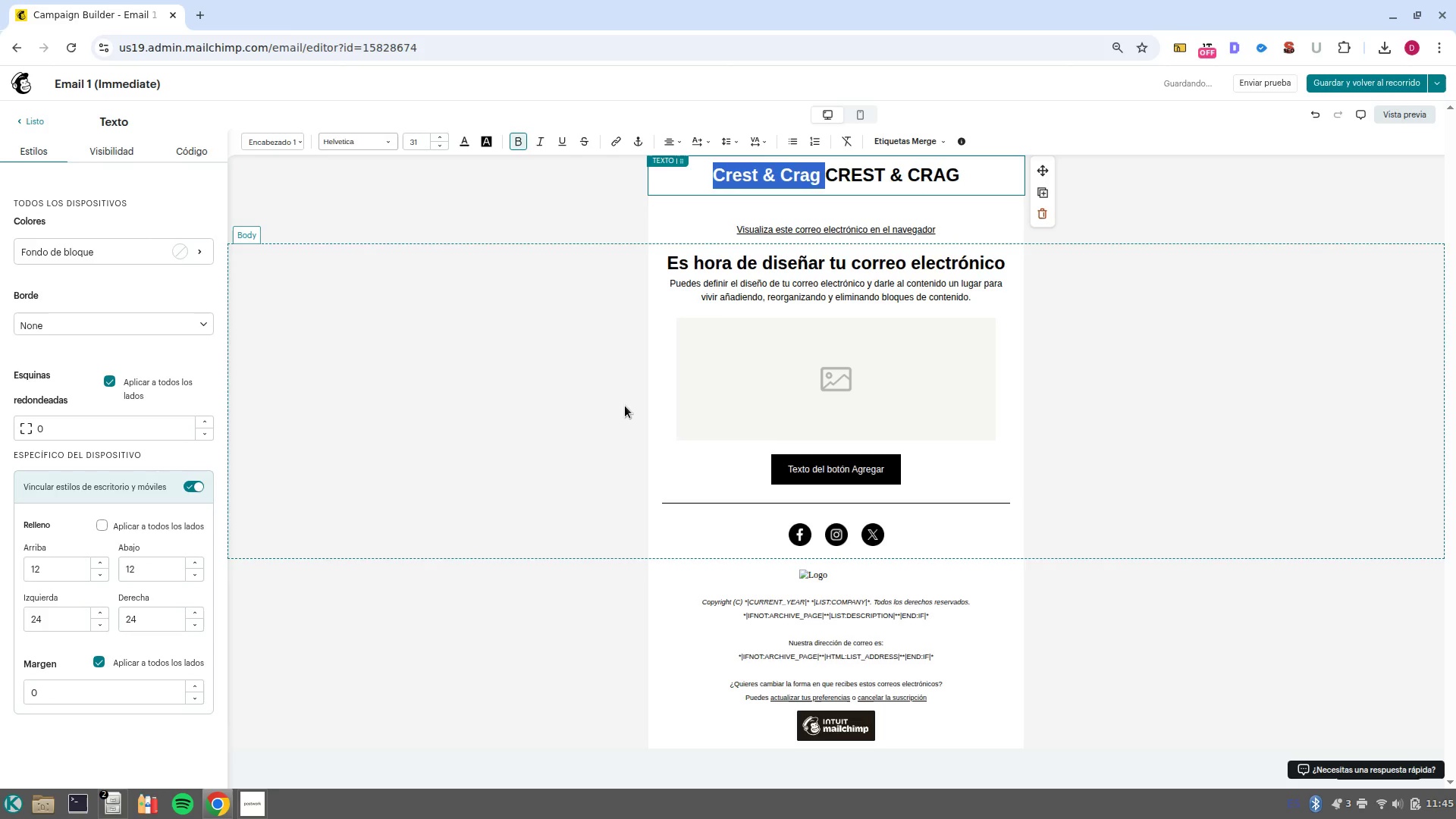 
key(Backspace)
 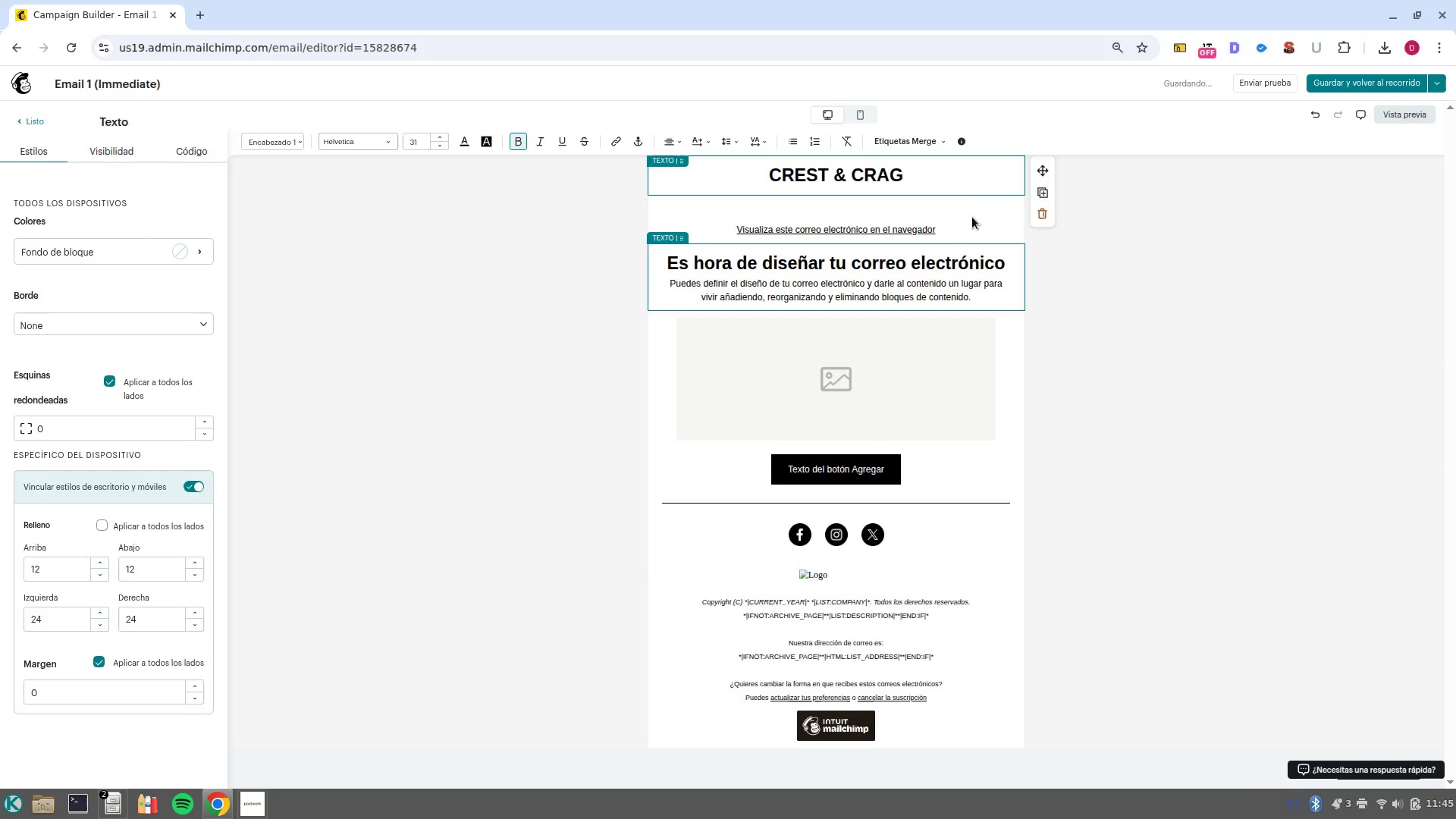 
left_click_drag(start_coordinate=[950, 183], to_coordinate=[649, 177])
 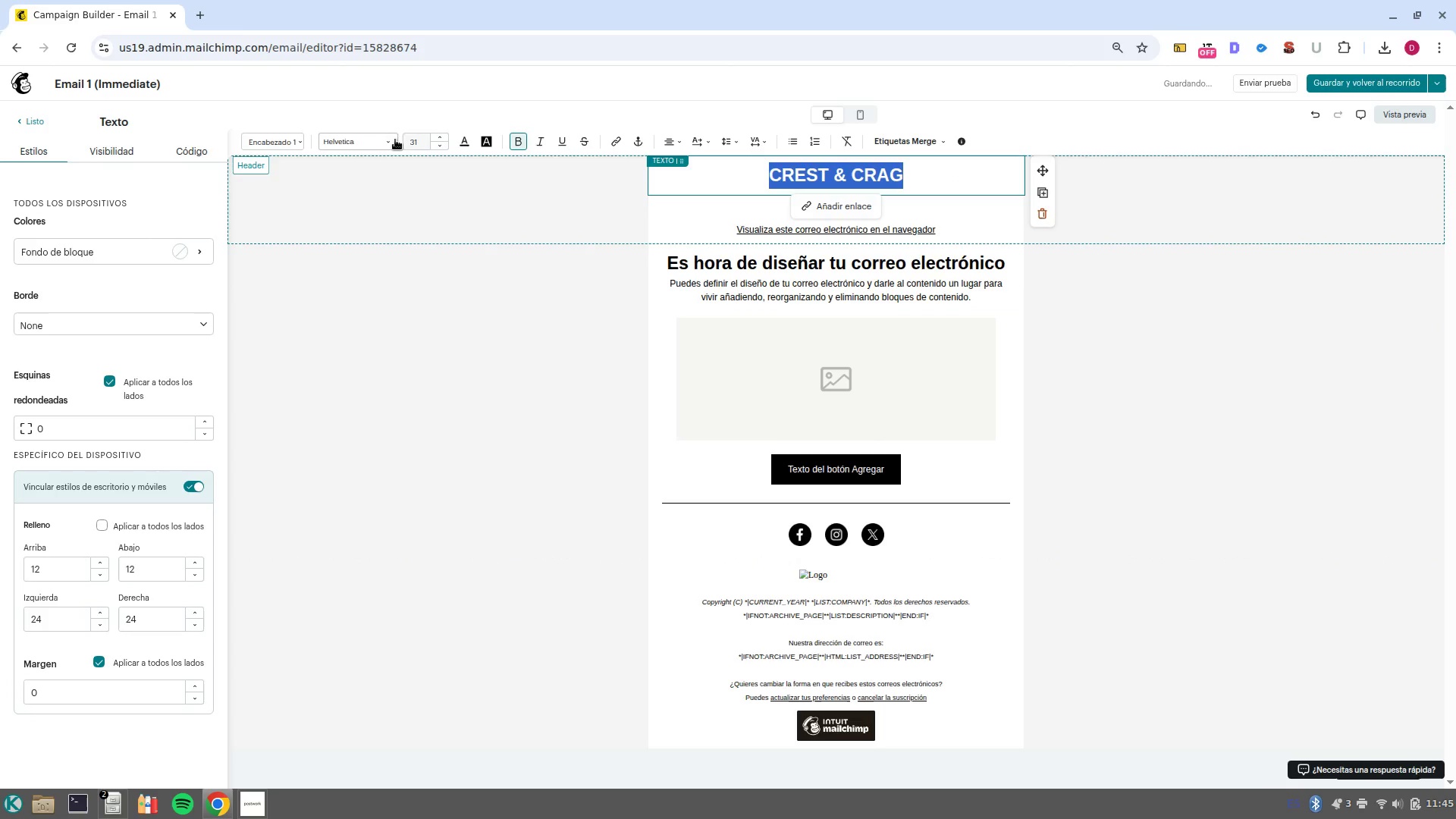 
left_click([385, 143])
 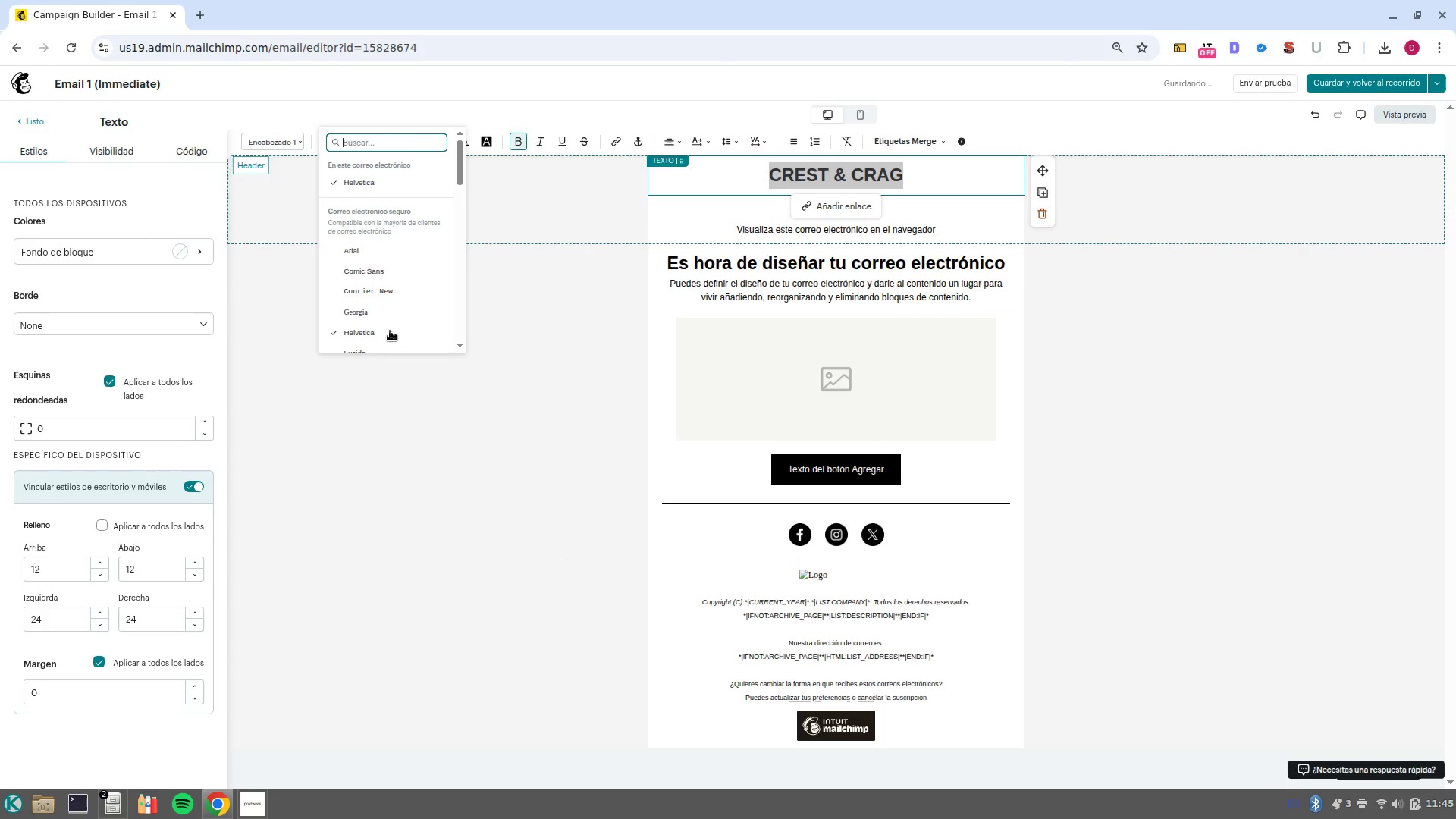 
scroll: coordinate [401, 300], scroll_direction: down, amount: 2.0
 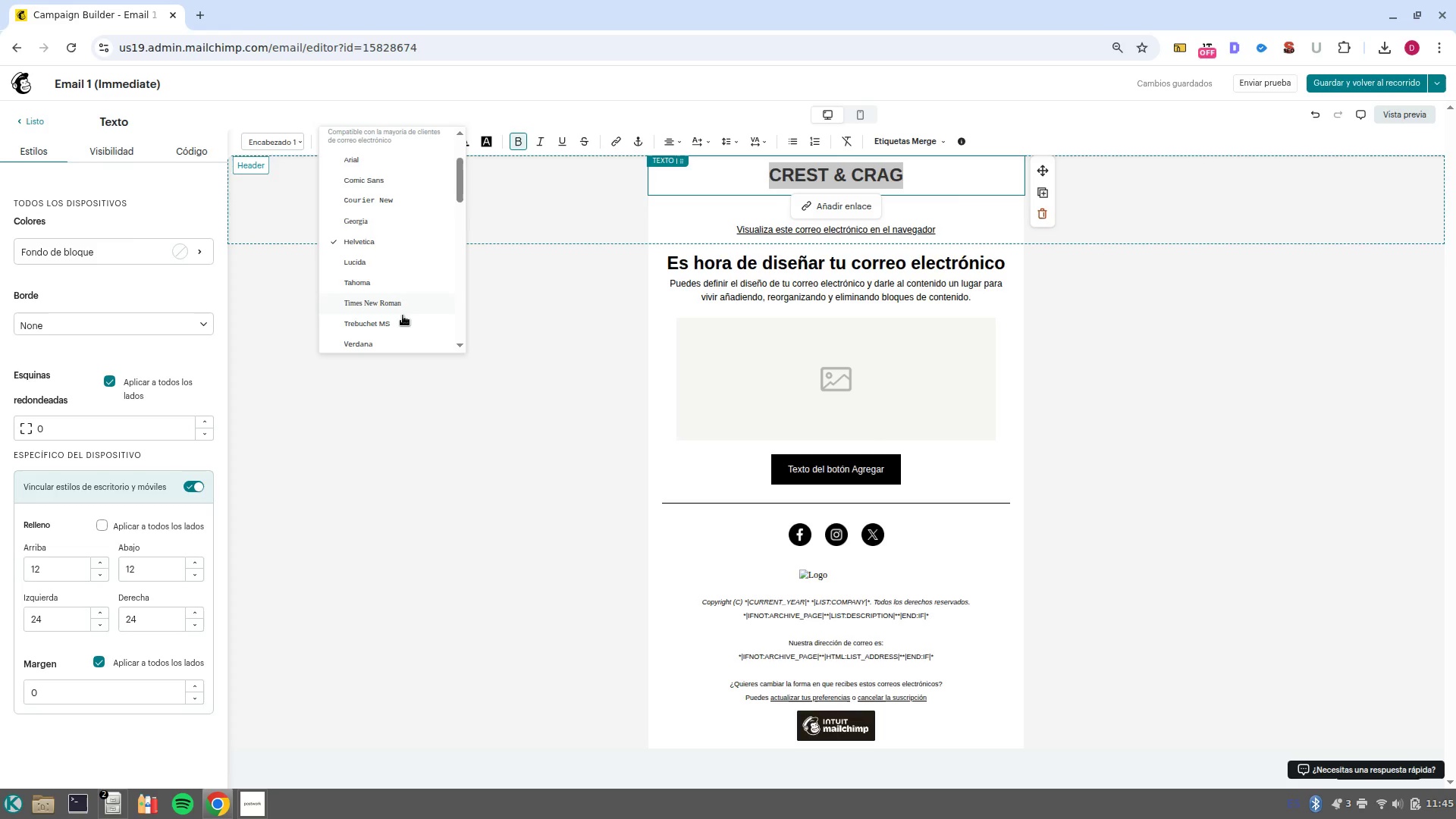 
left_click([406, 303])
 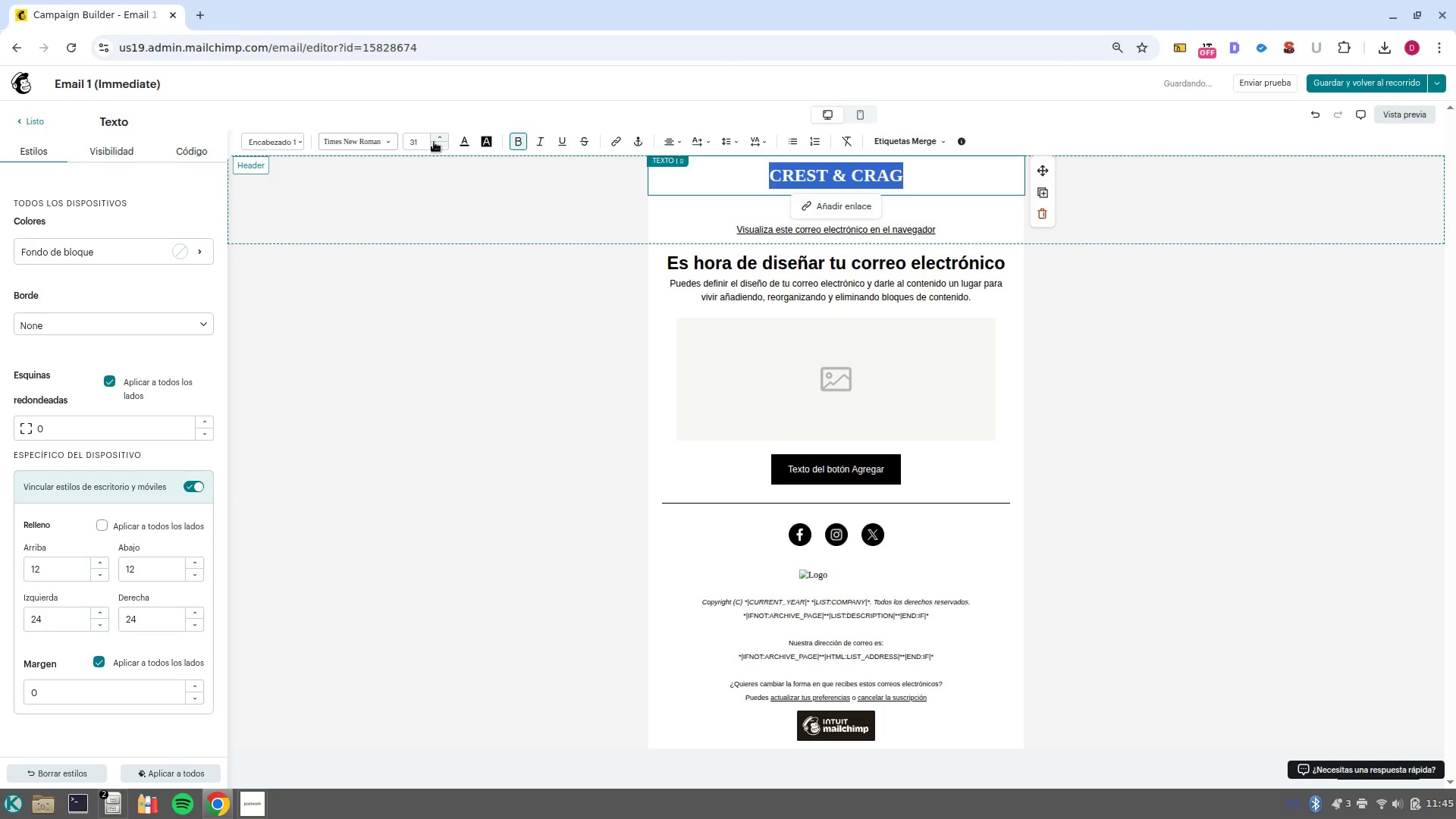 
left_click([421, 143])
 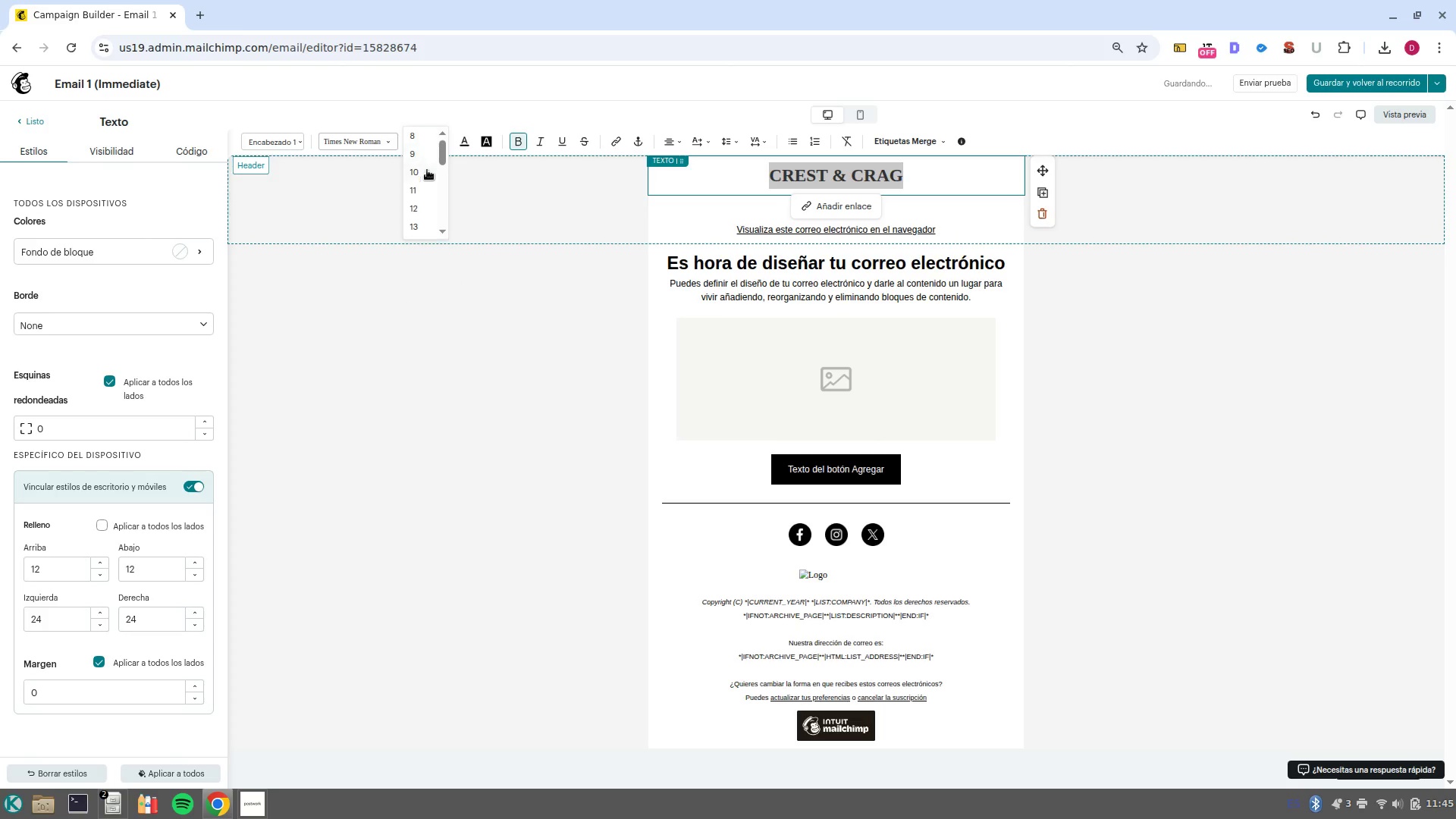 
scroll: coordinate [432, 215], scroll_direction: down, amount: 4.0
 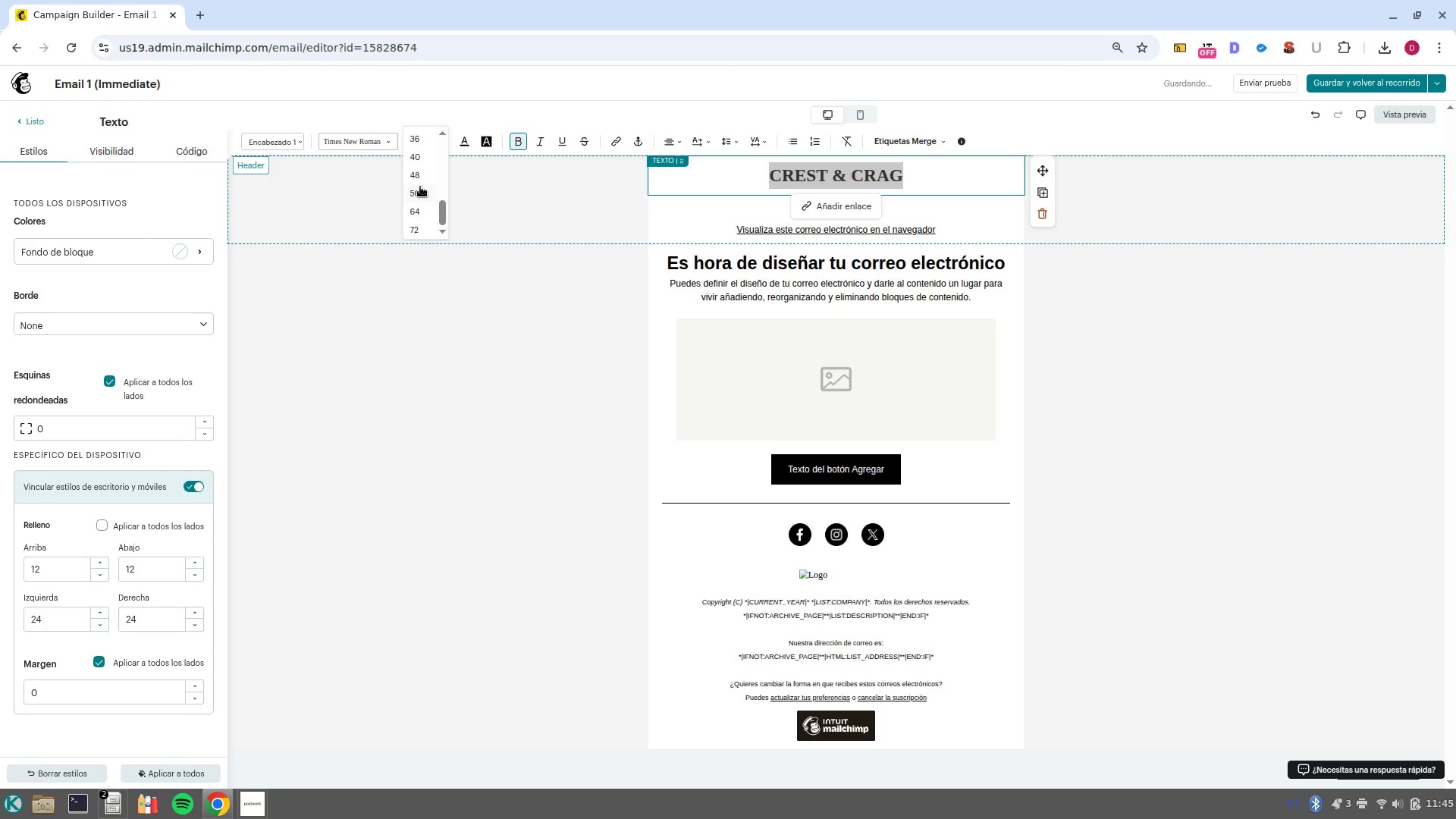 
left_click([416, 172])
 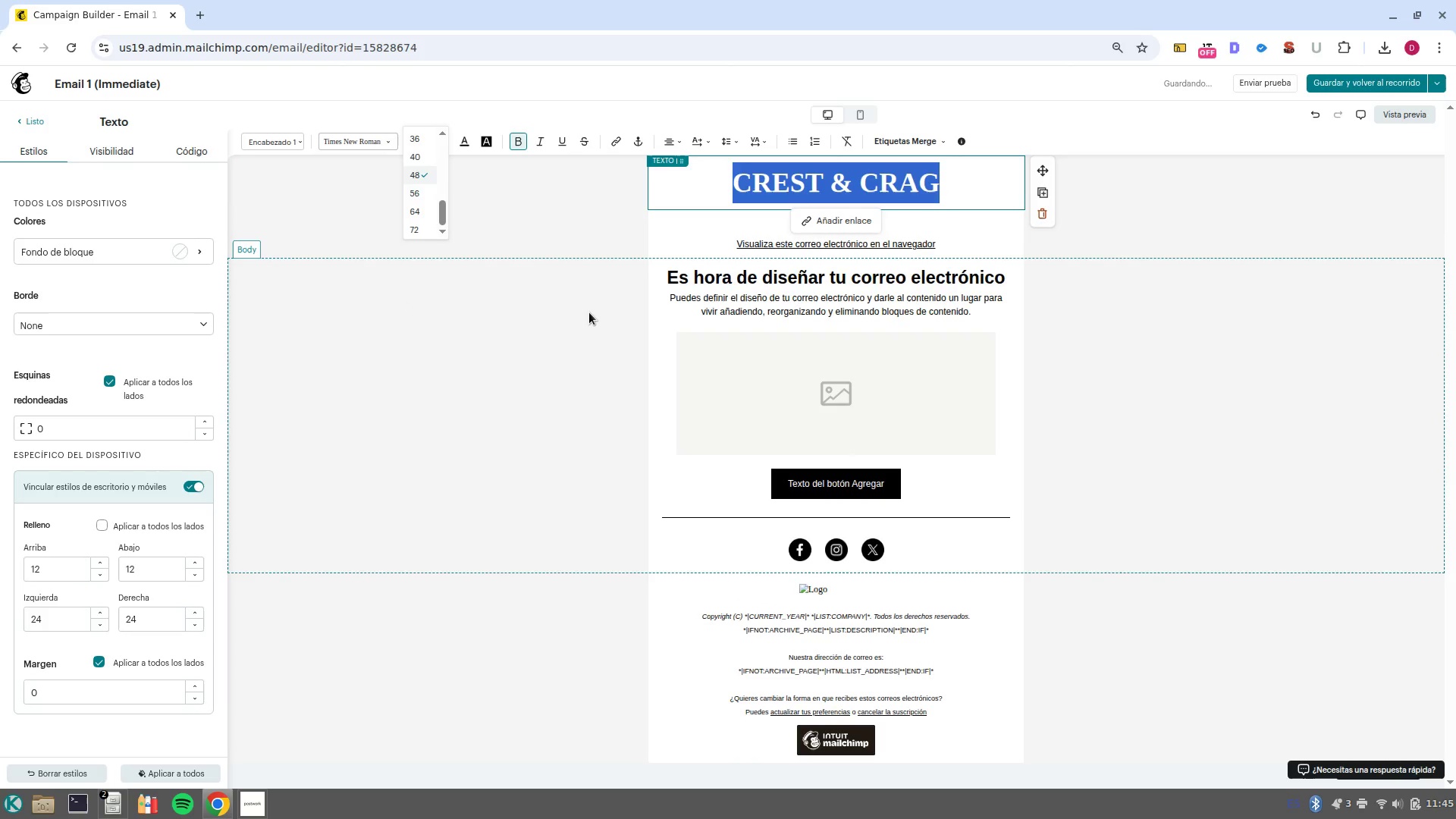 
left_click([561, 353])
 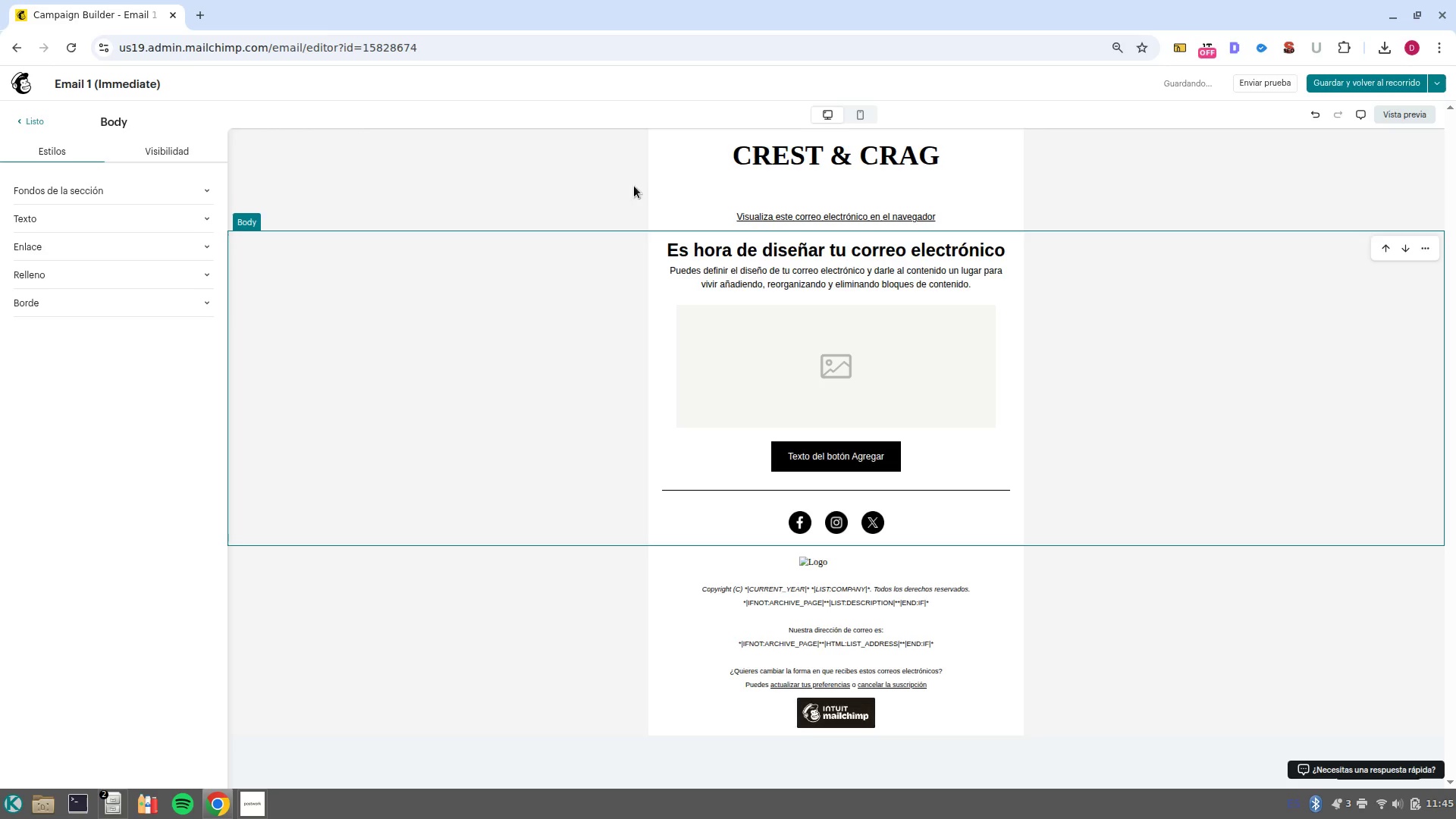 
left_click([661, 190])
 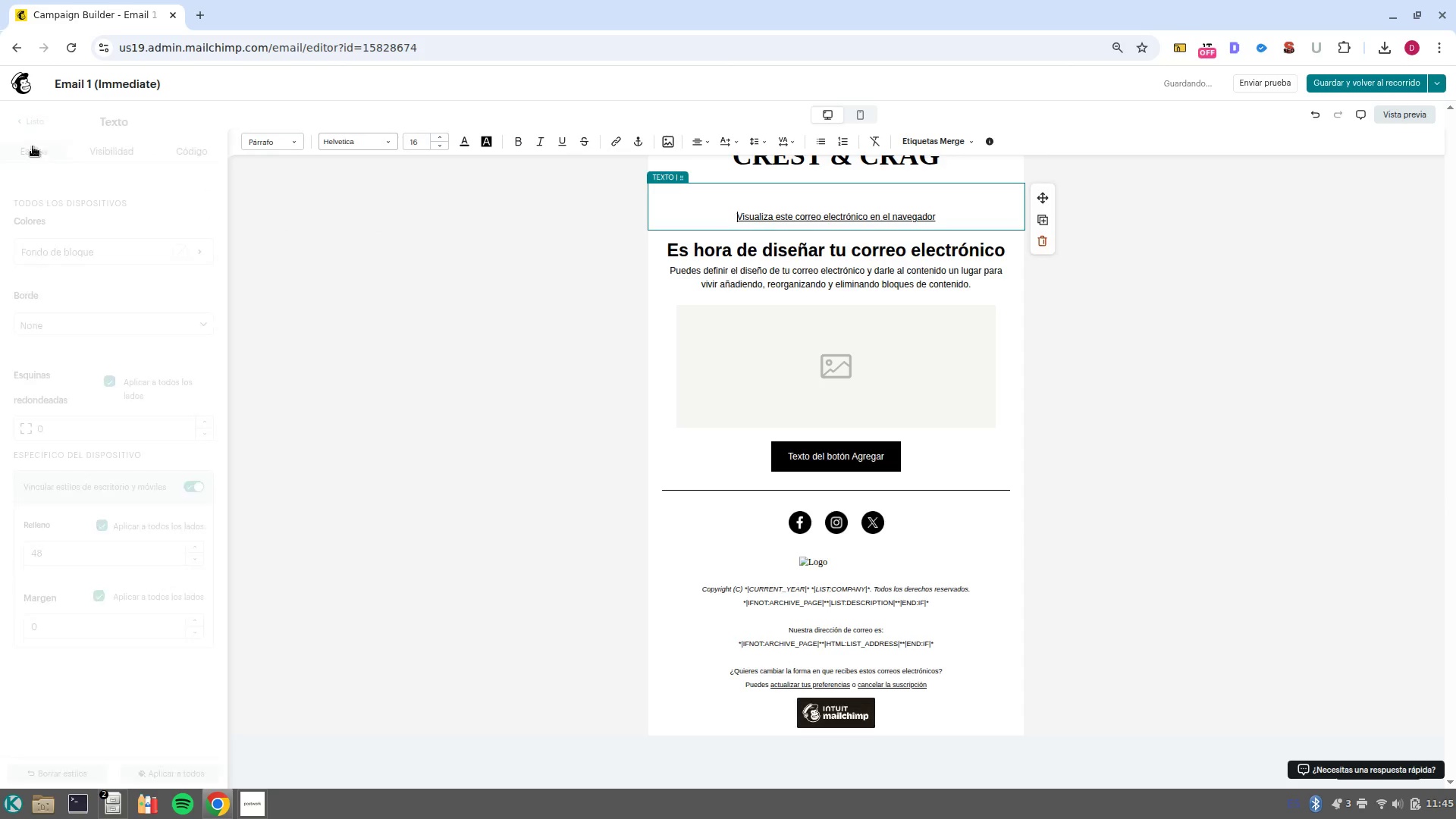 
left_click([397, 274])
 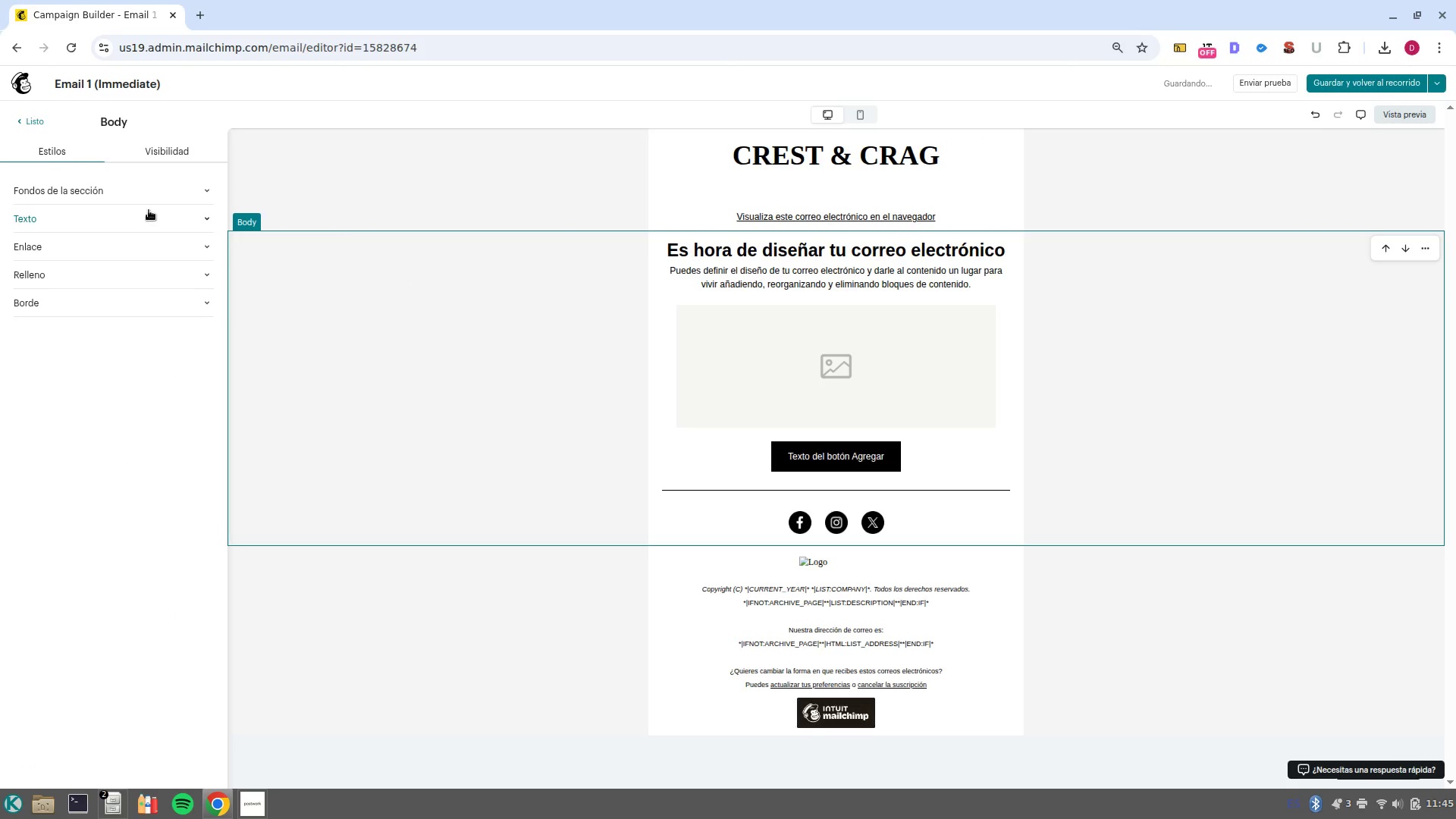 
left_click([157, 196])
 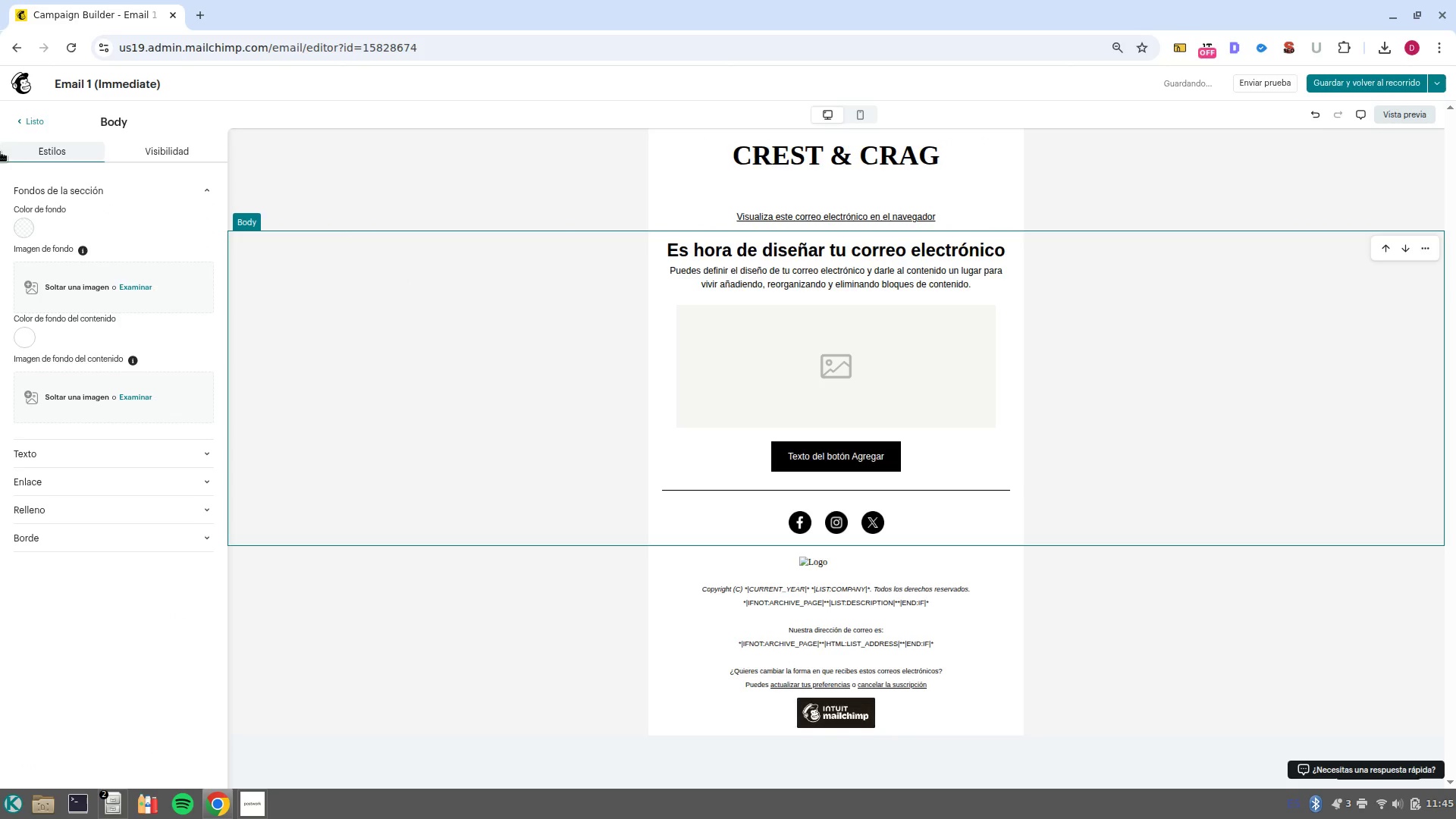 
left_click([26, 122])
 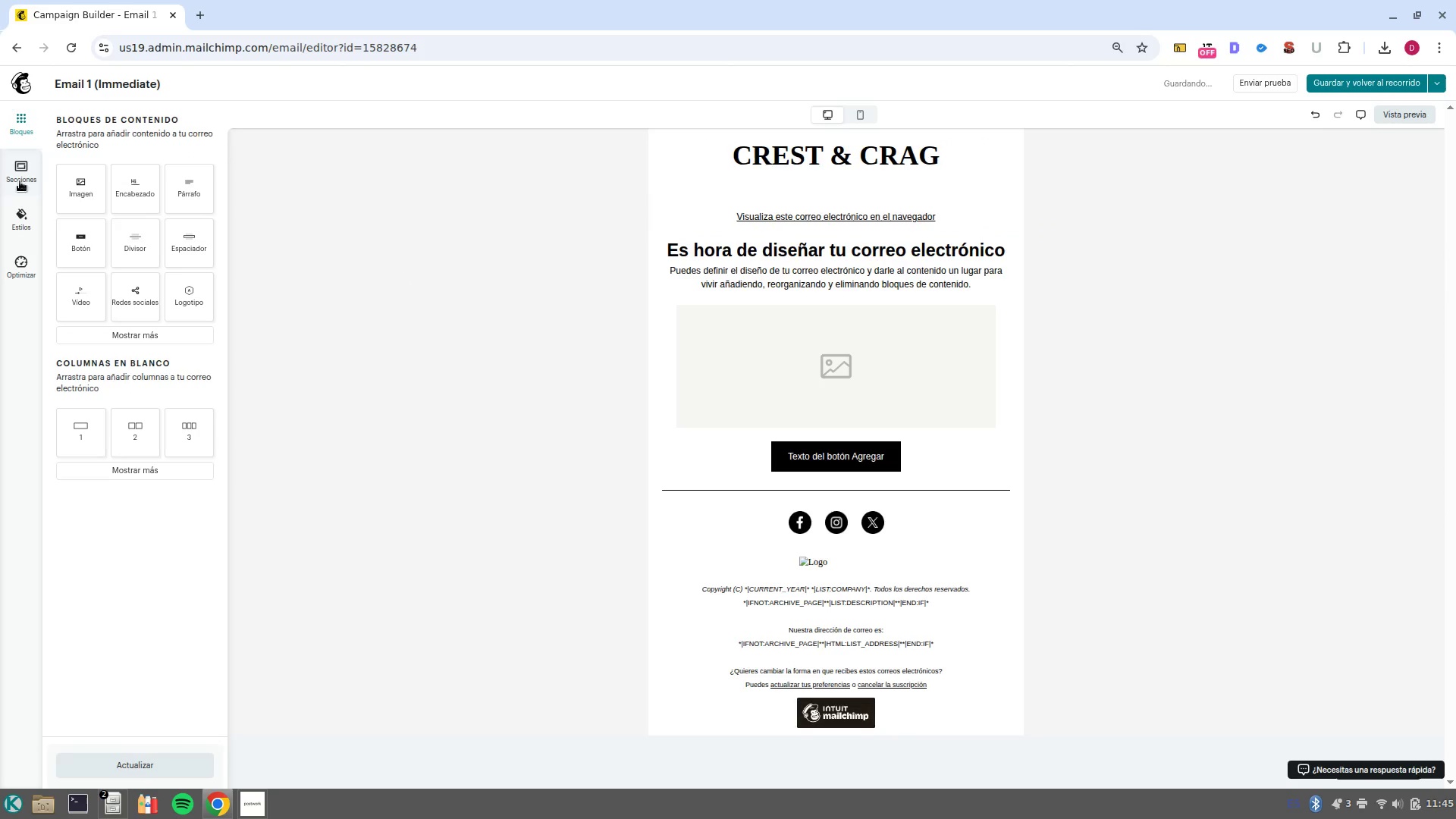 
left_click([20, 213])
 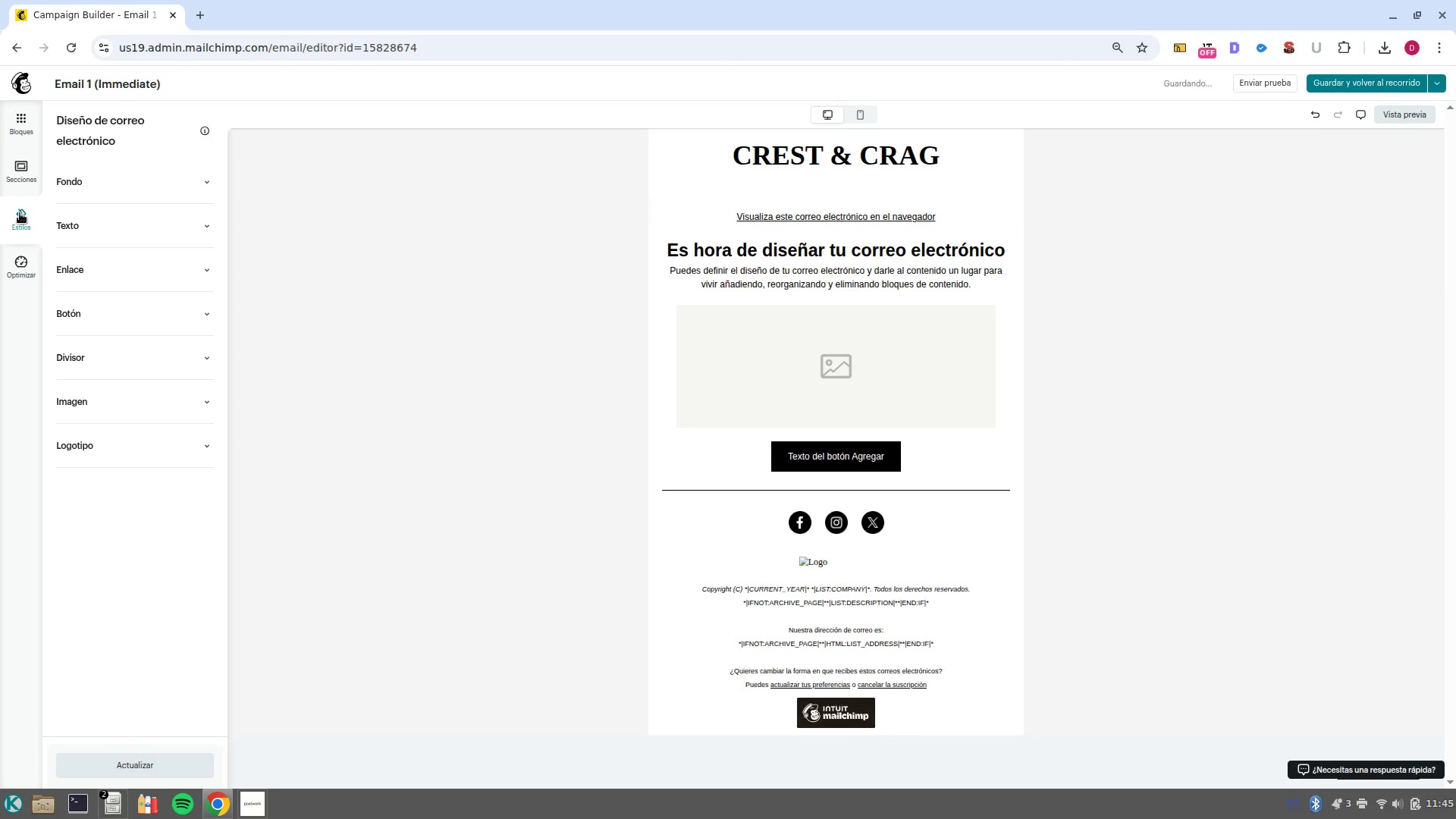 
left_click([185, 180])
 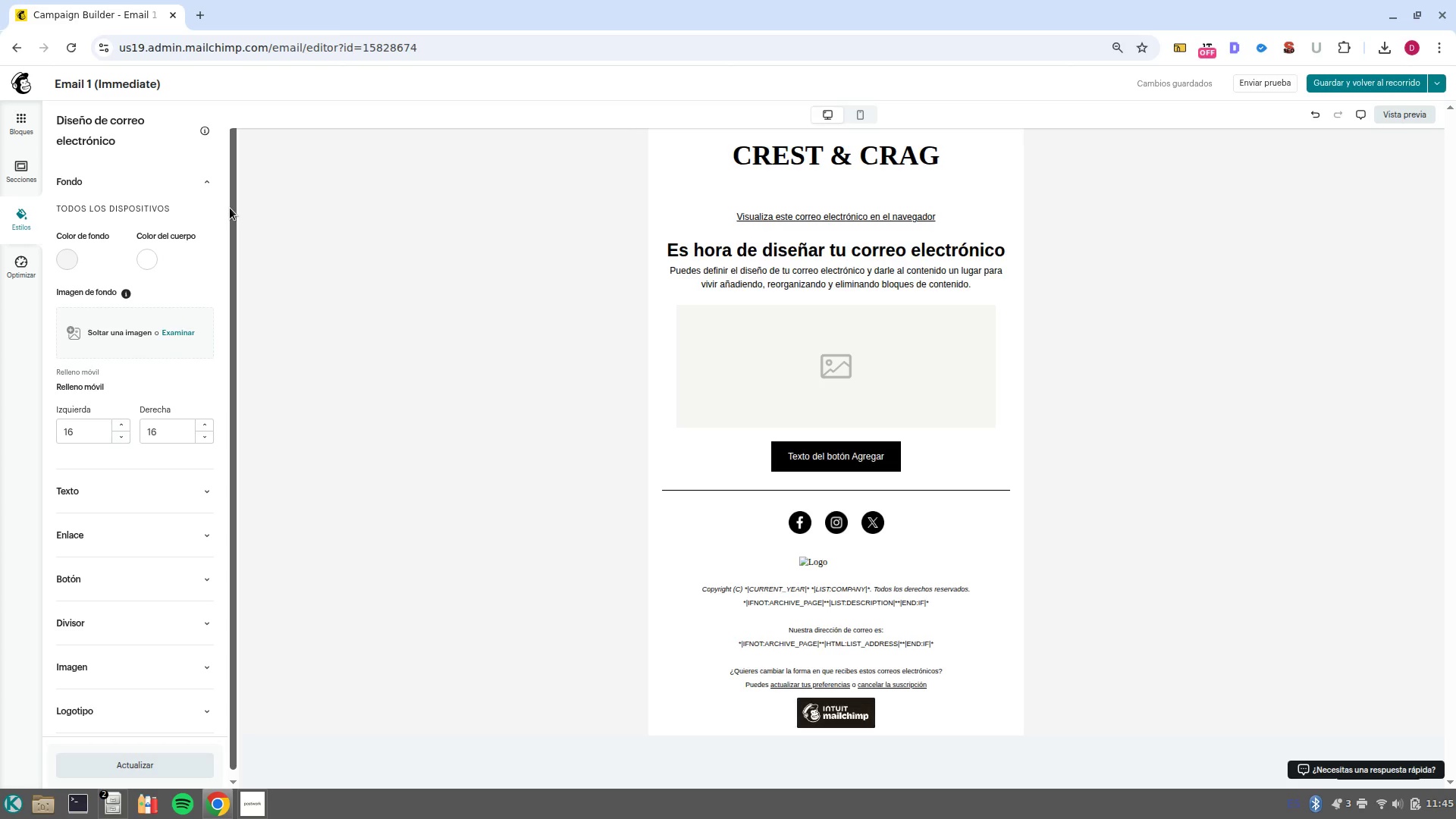 
wait(8.52)
 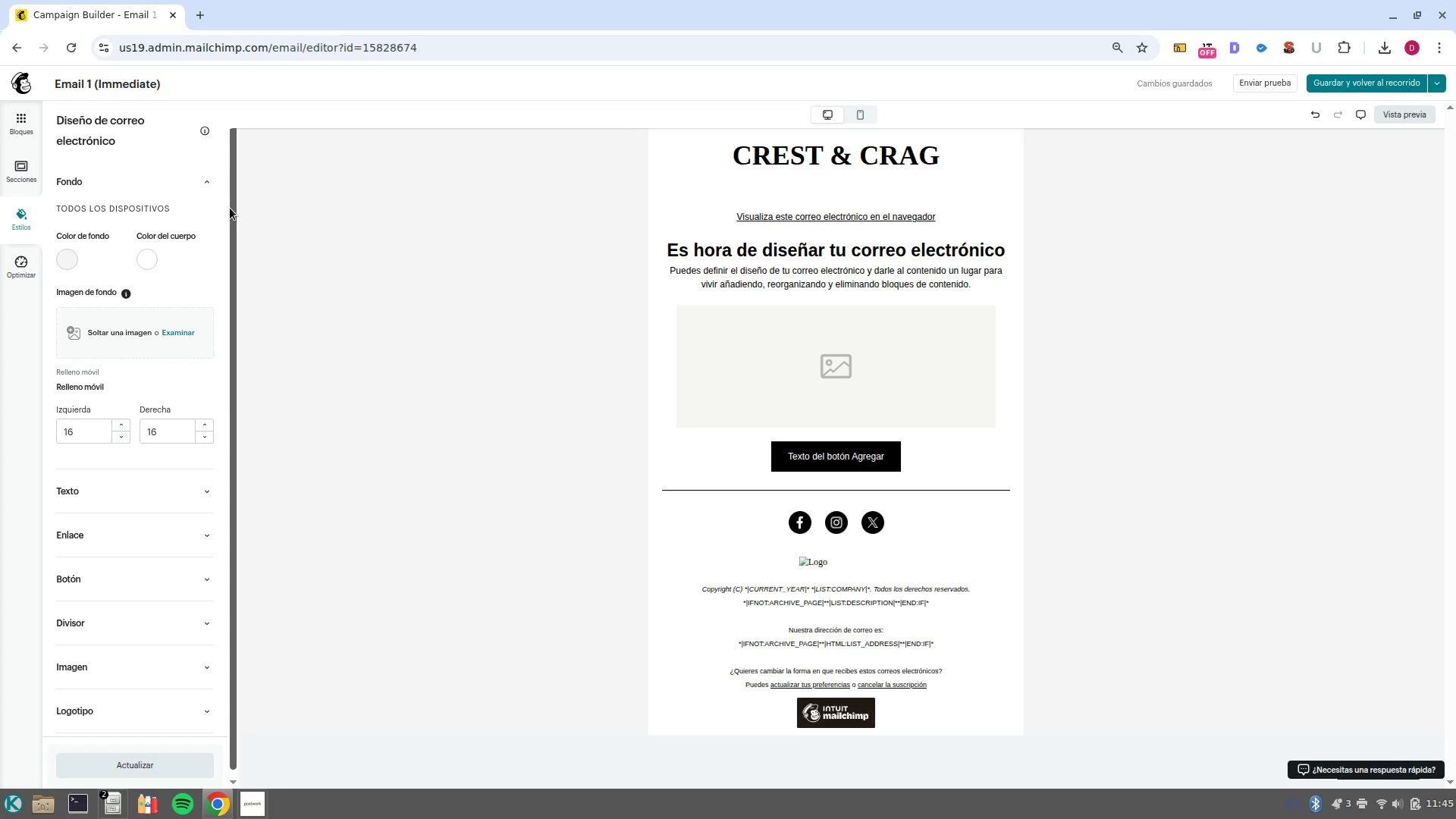 
left_click([149, 263])
 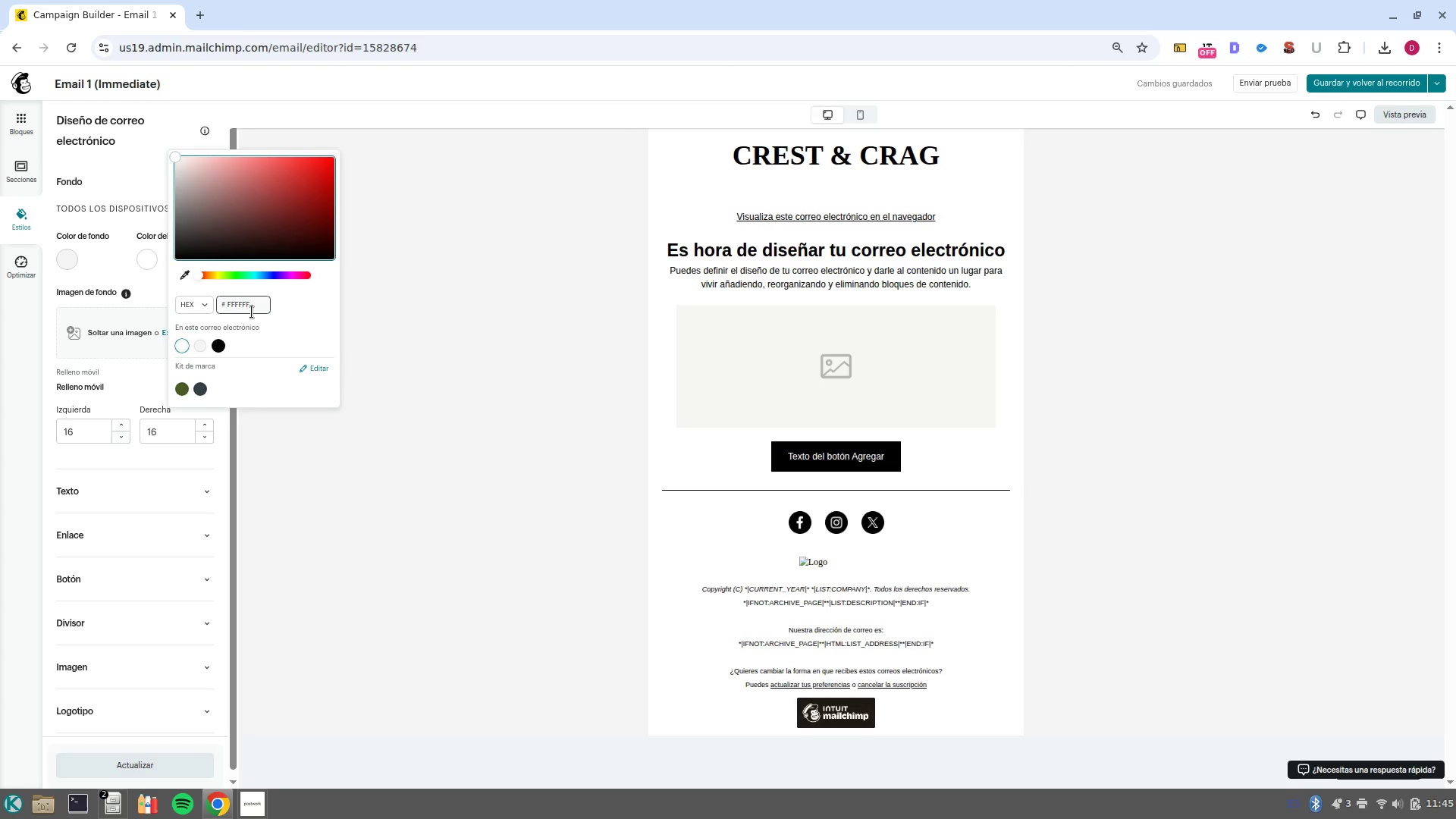 
double_click([250, 310])
 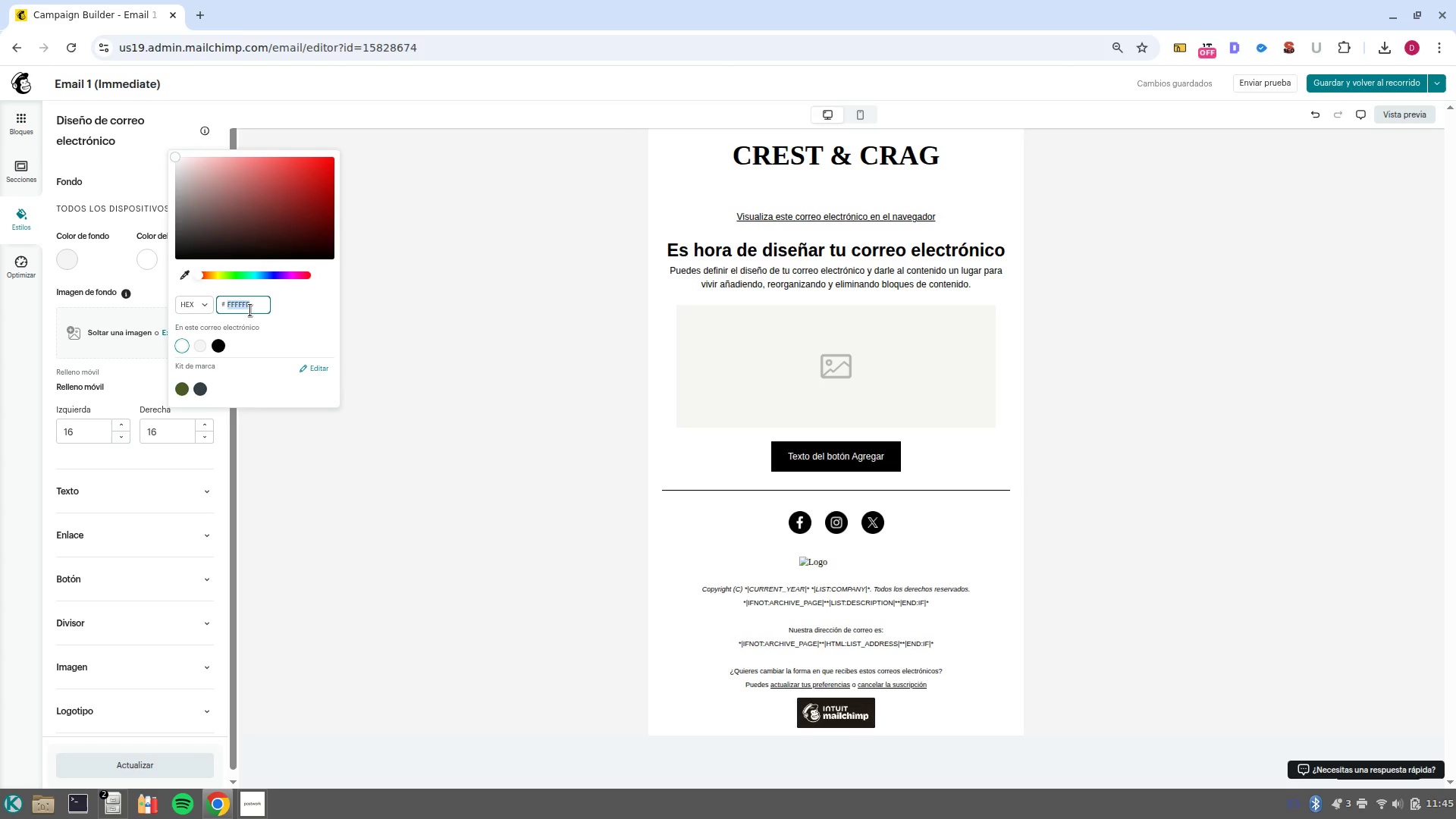 
triple_click([250, 310])
 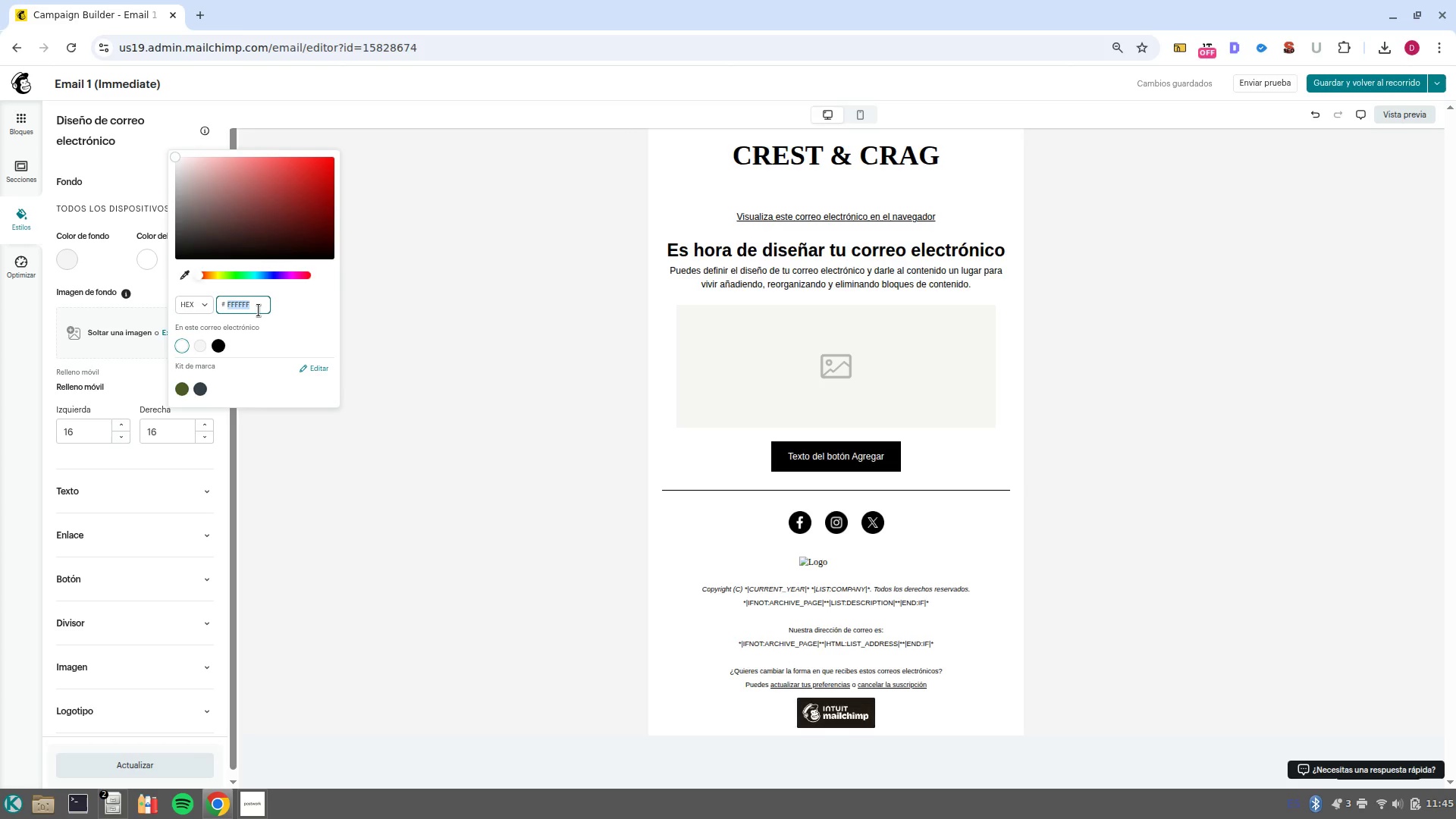 
type(f4f1ea)
 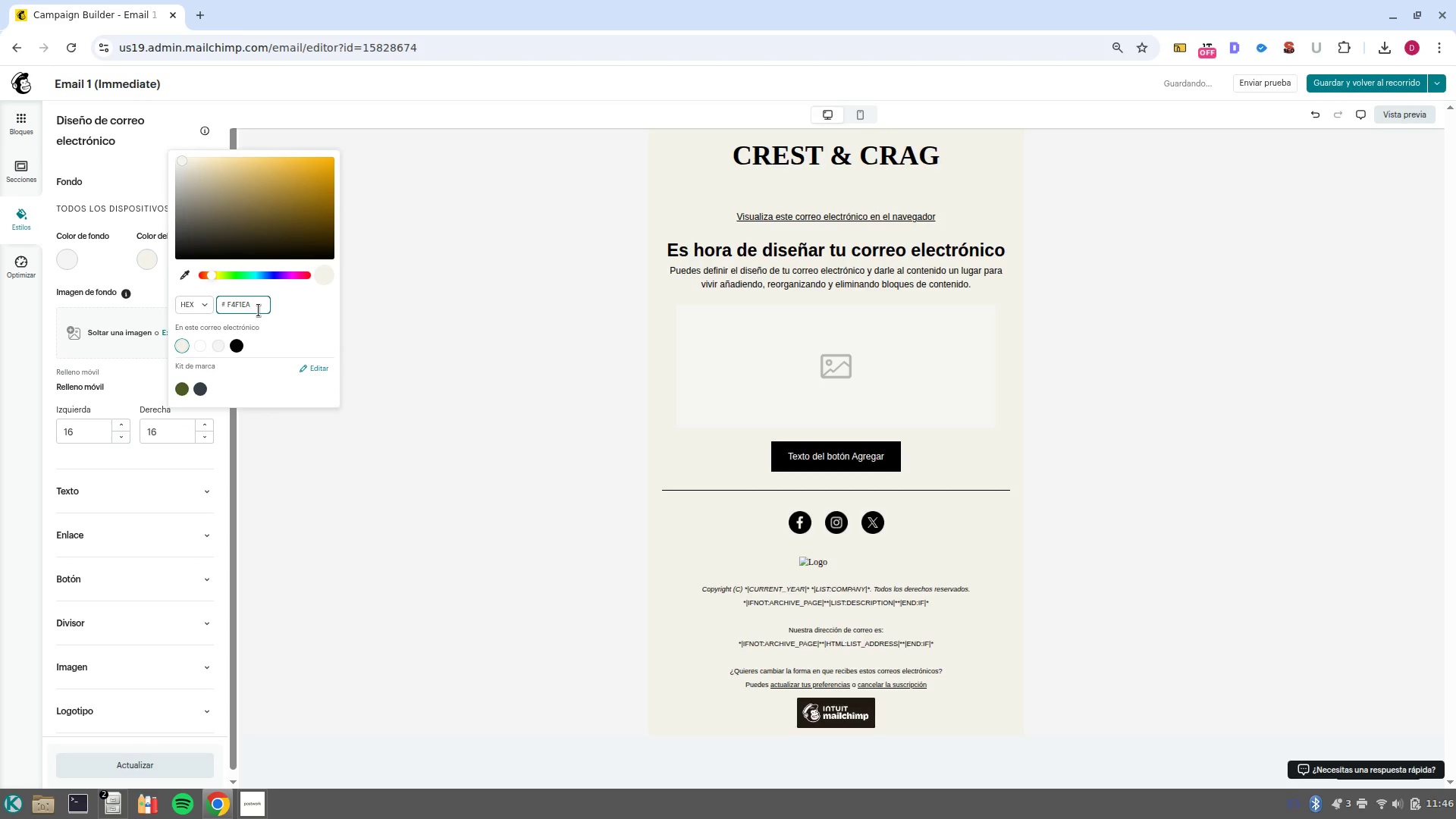 
key(Enter)
 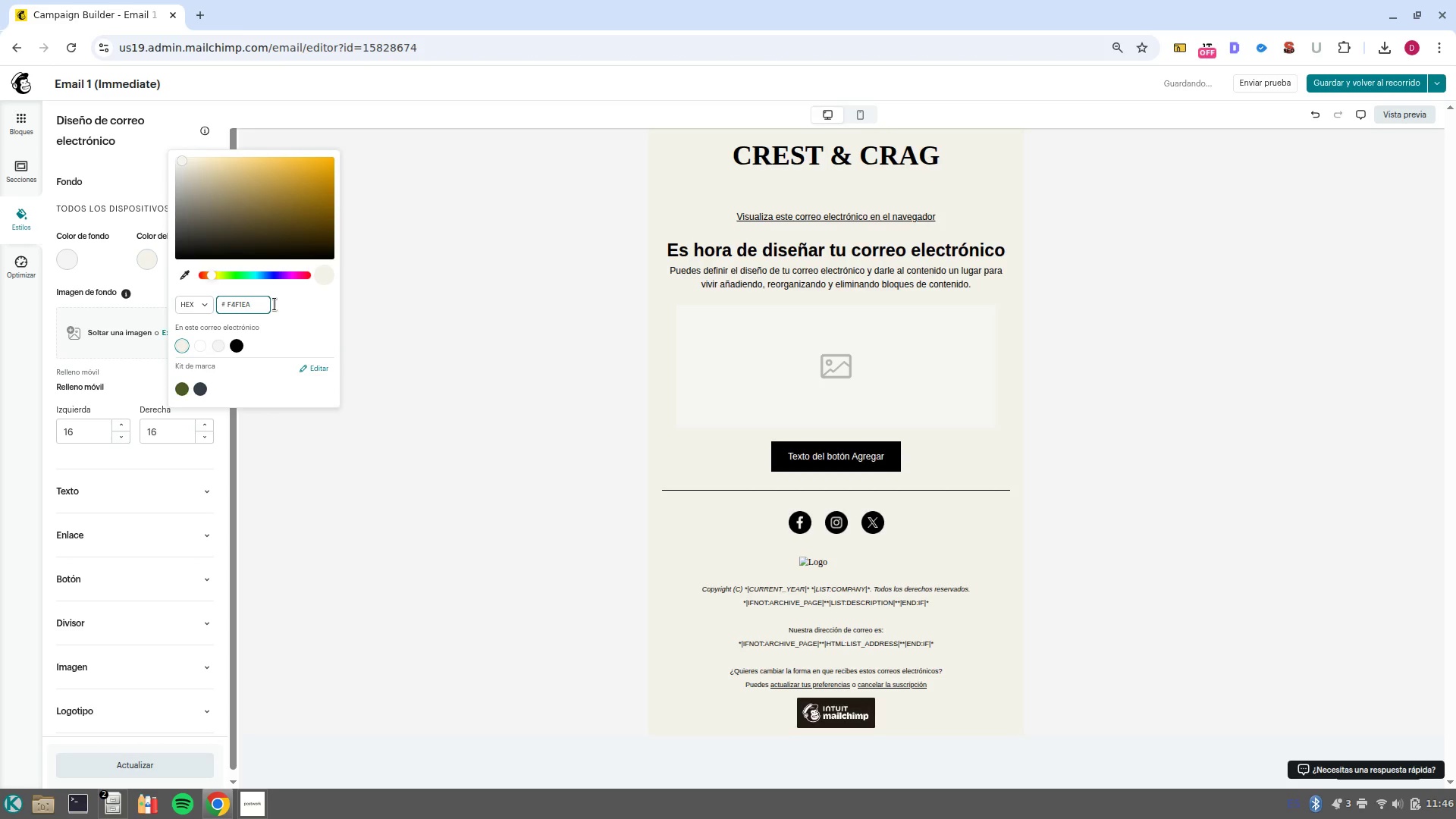 
left_click([499, 294])
 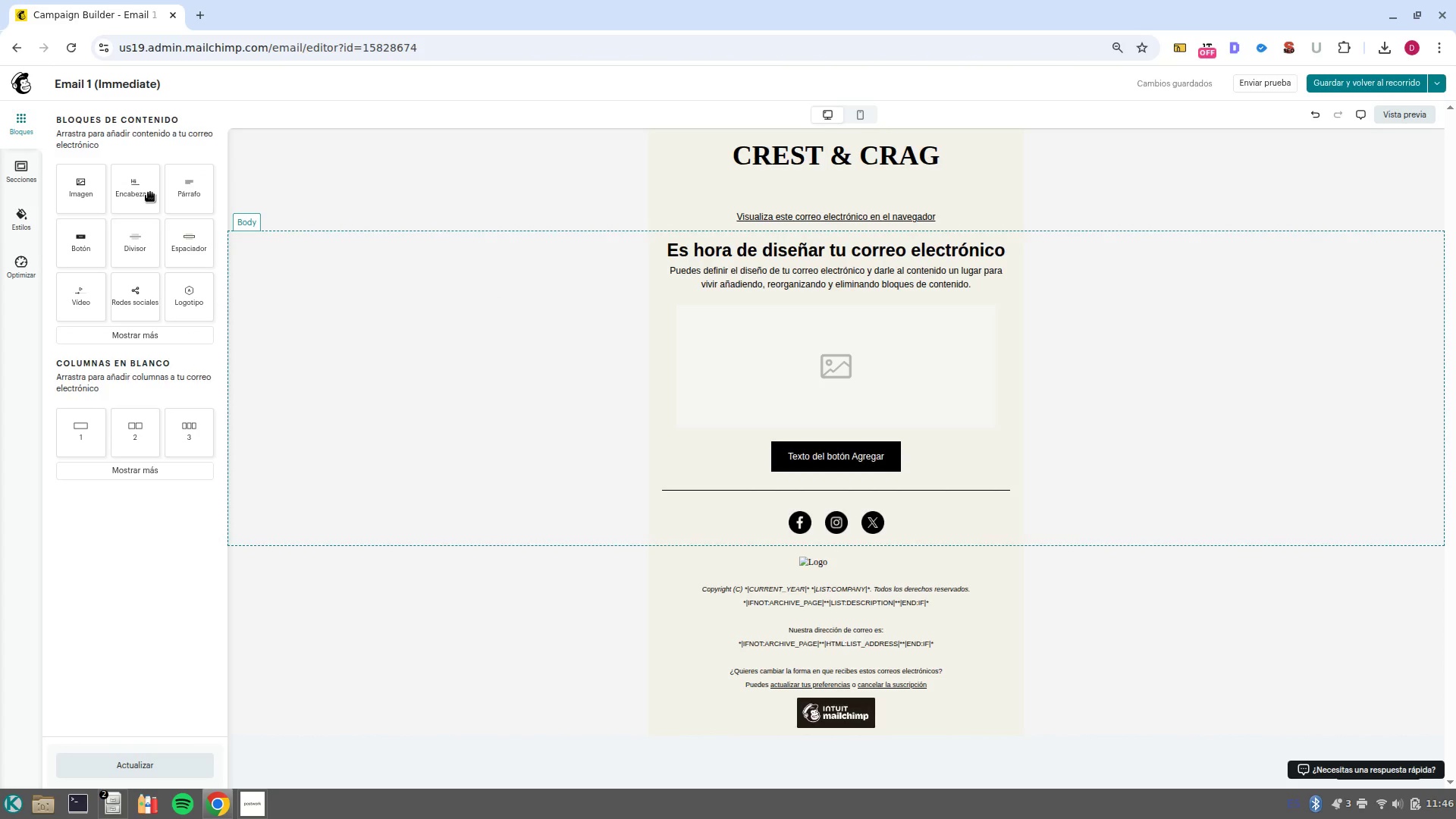 
left_click([24, 229])
 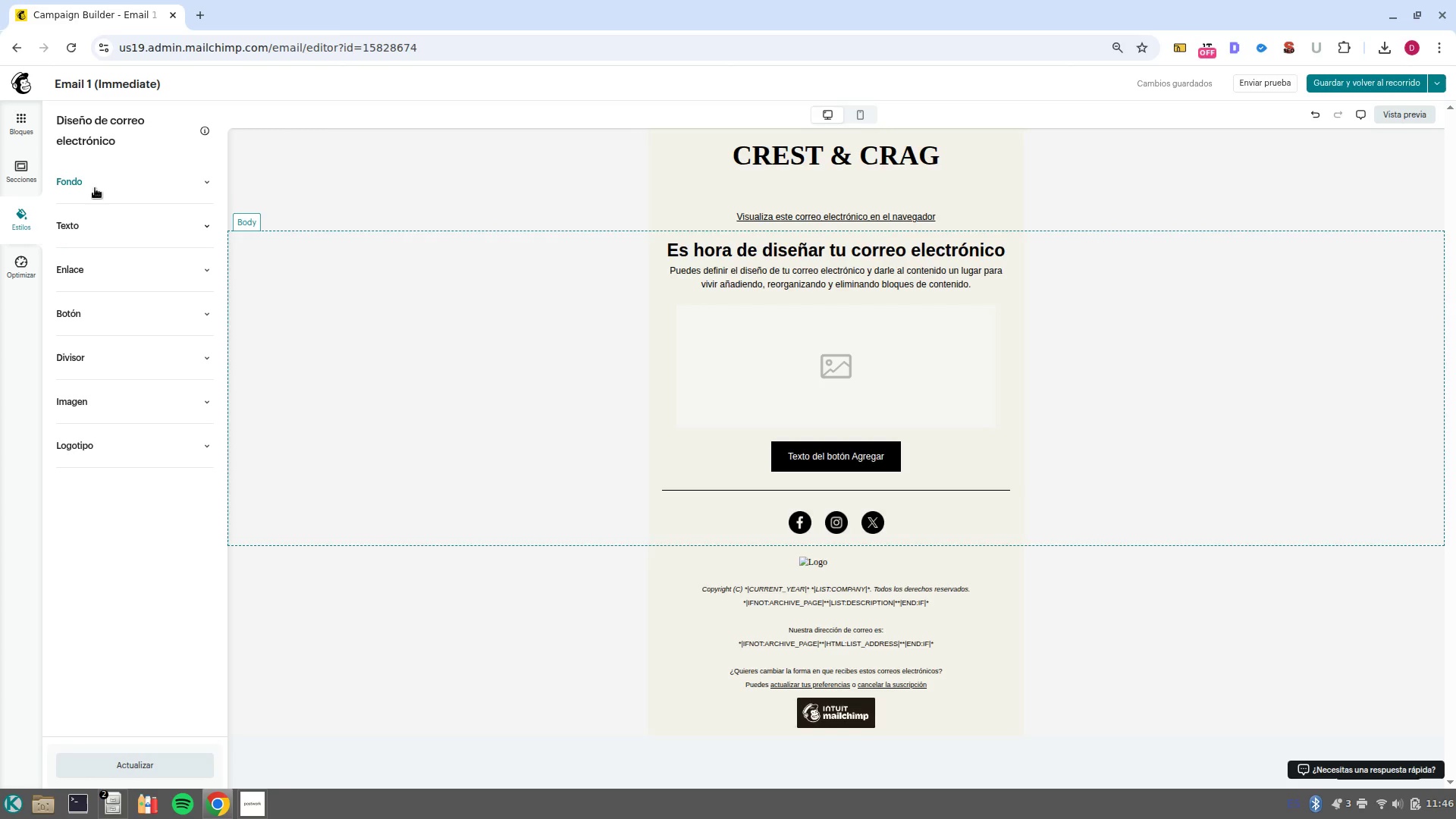 
left_click([95, 188])
 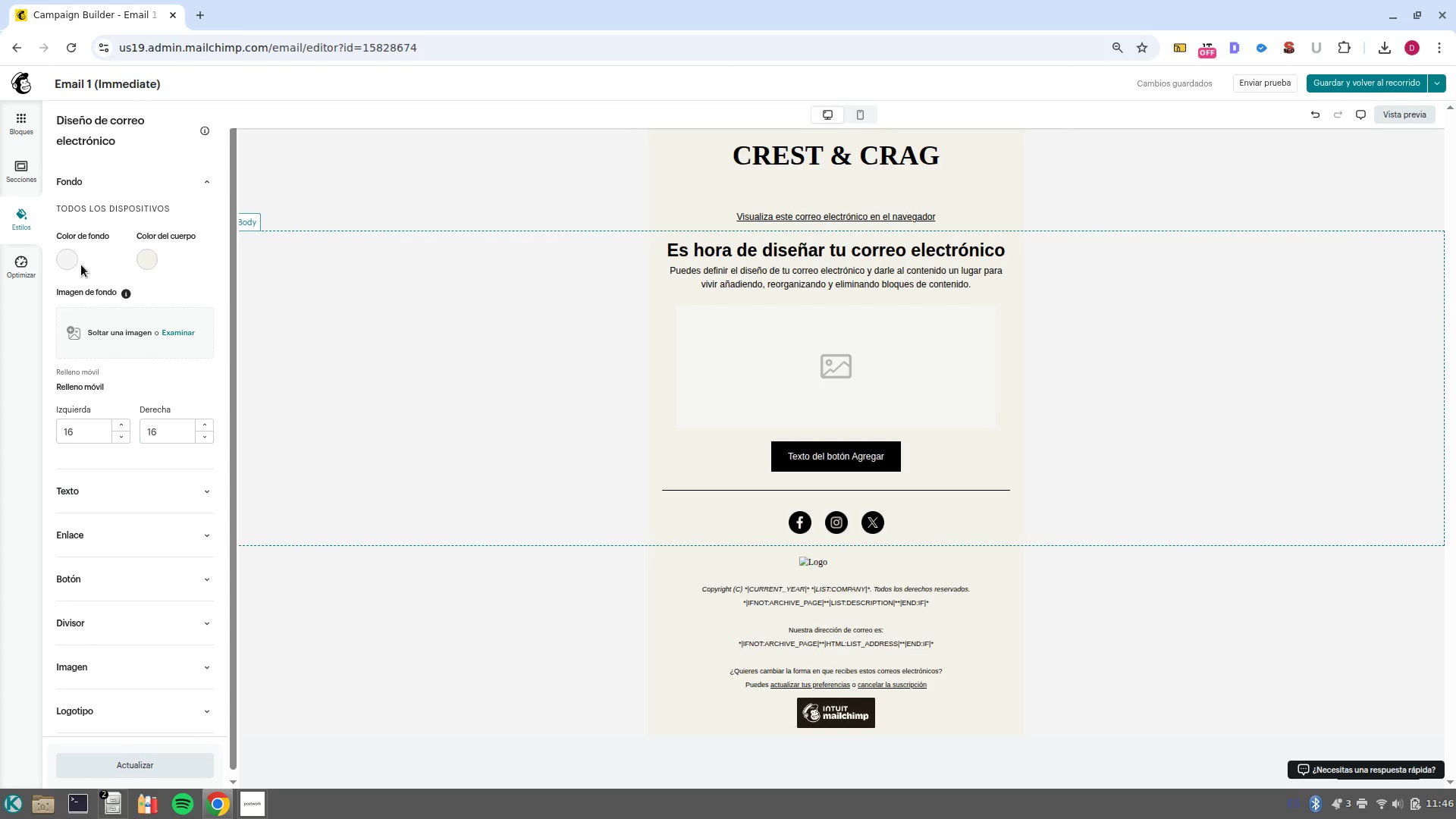 
left_click([71, 263])
 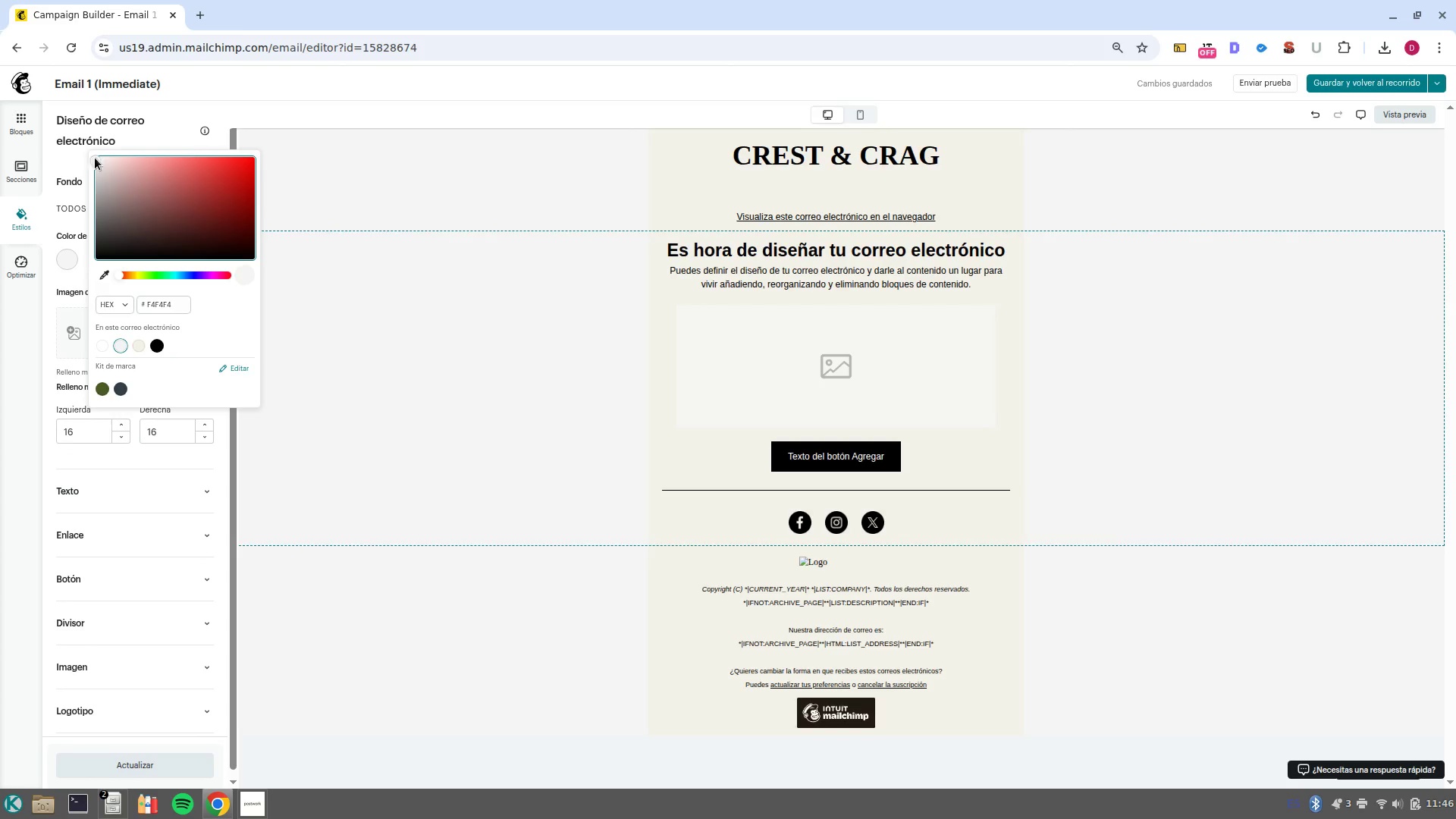 
left_click_drag(start_coordinate=[98, 162], to_coordinate=[102, 180])
 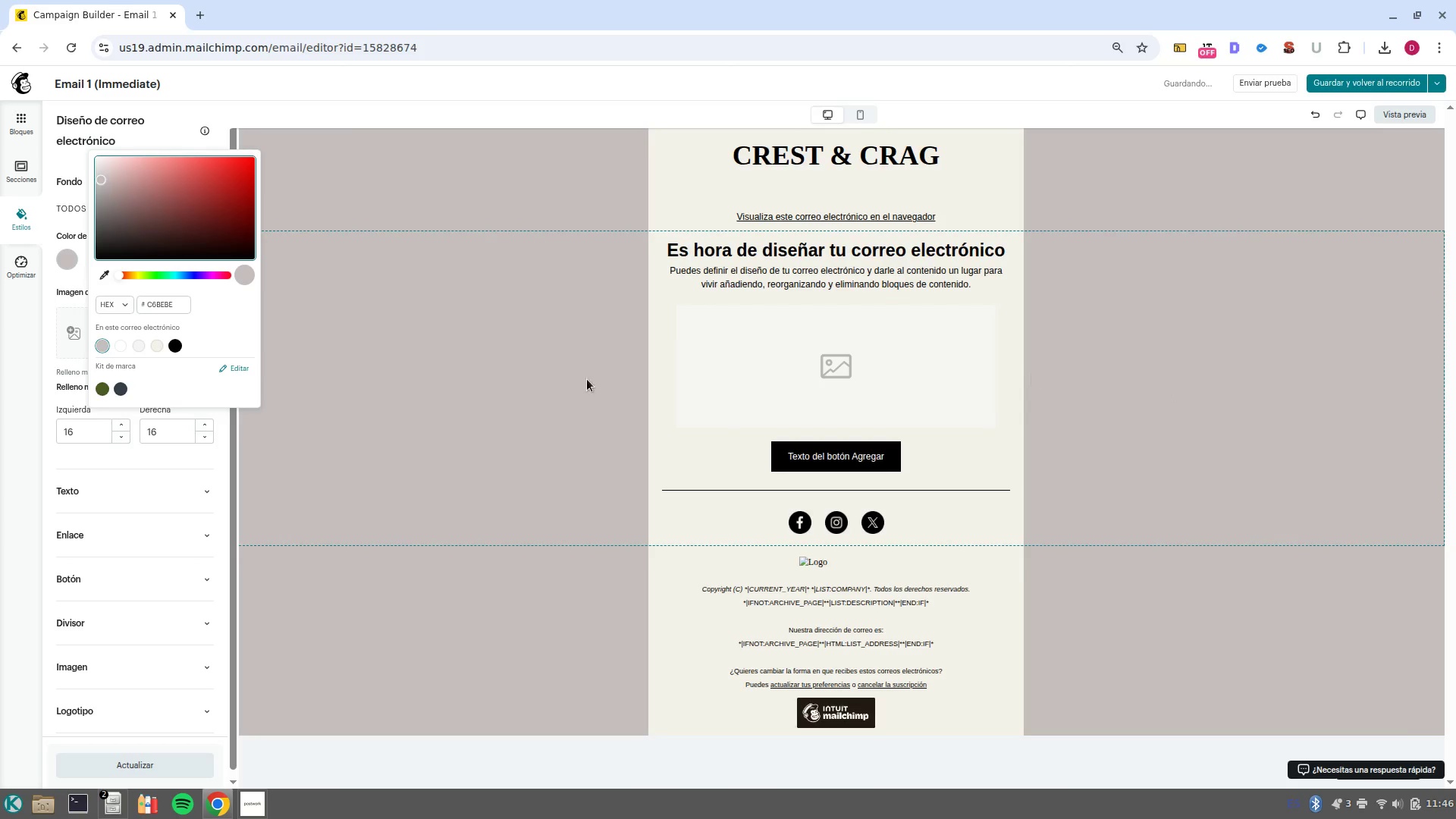 
left_click([143, 349])
 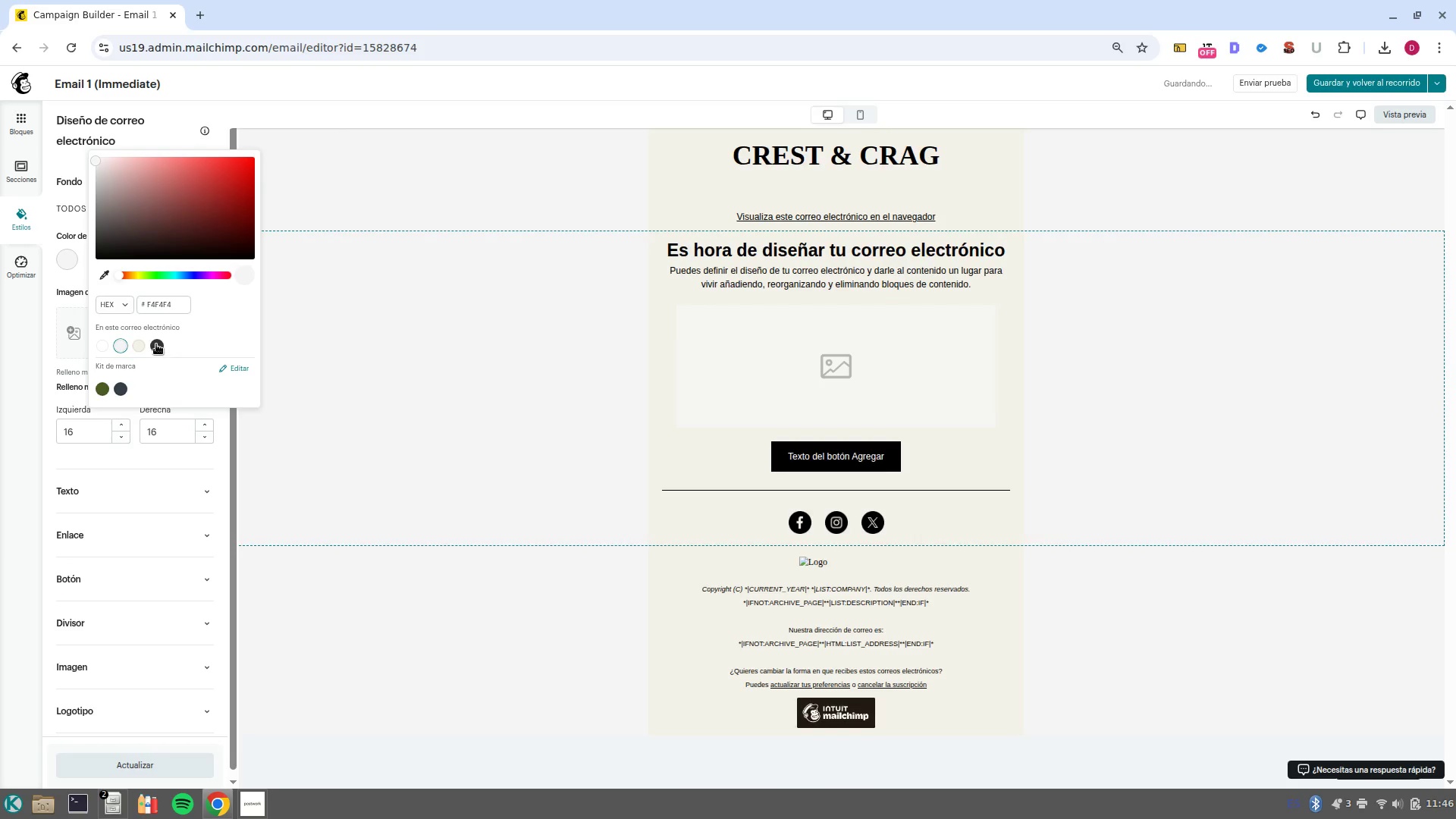 
left_click([136, 347])
 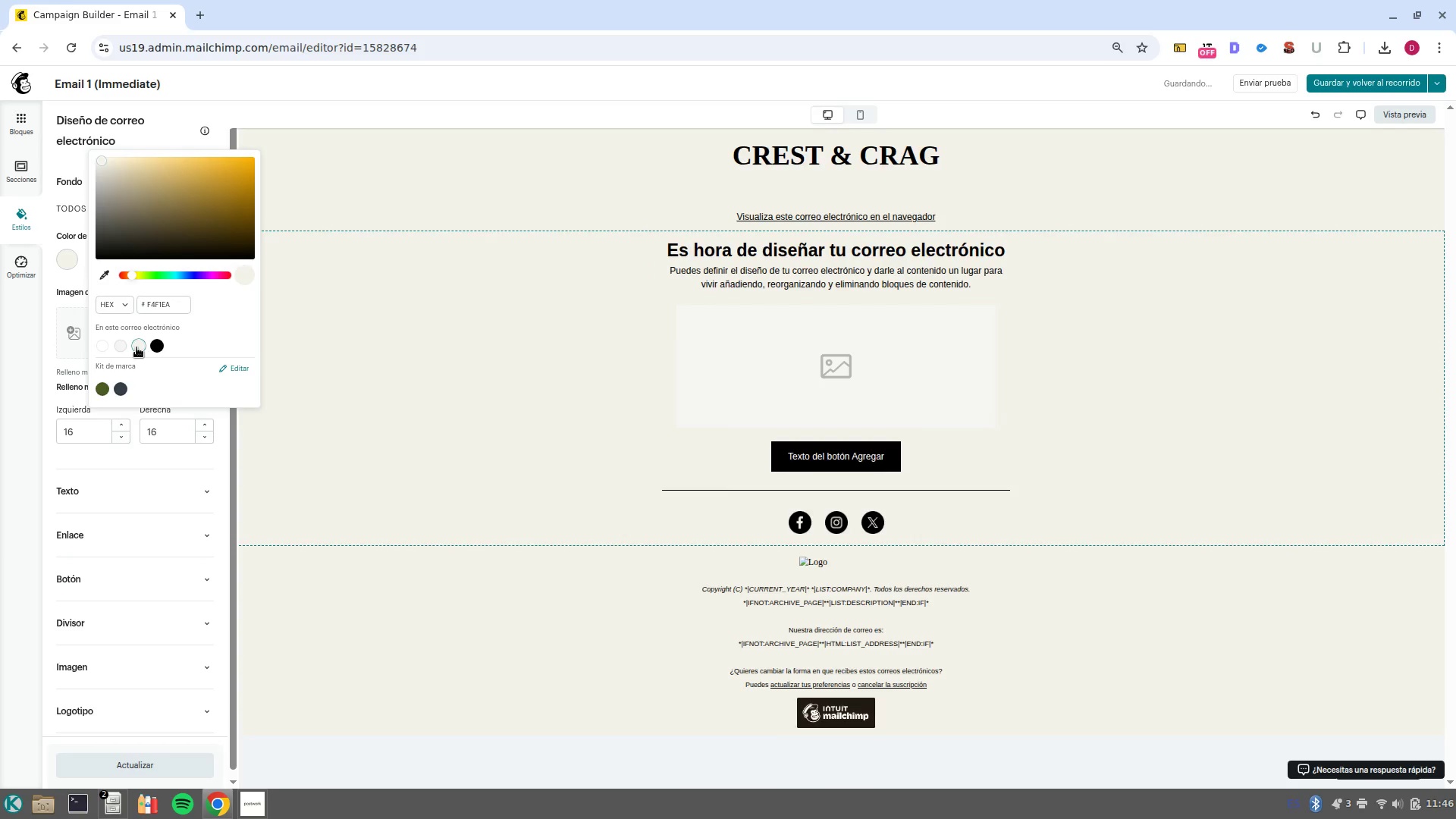 
left_click([105, 344])
 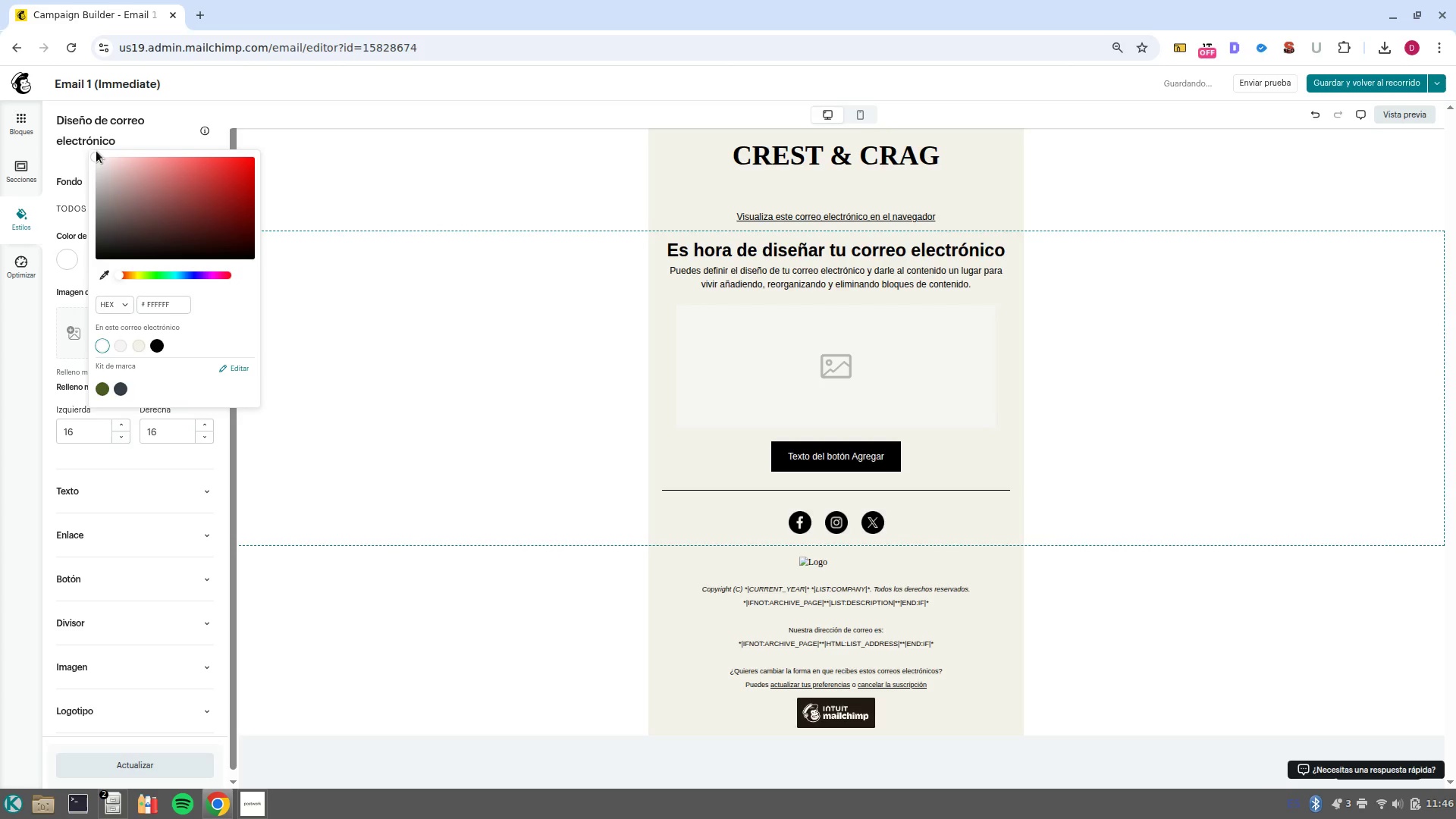 
left_click_drag(start_coordinate=[95, 161], to_coordinate=[102, 165])
 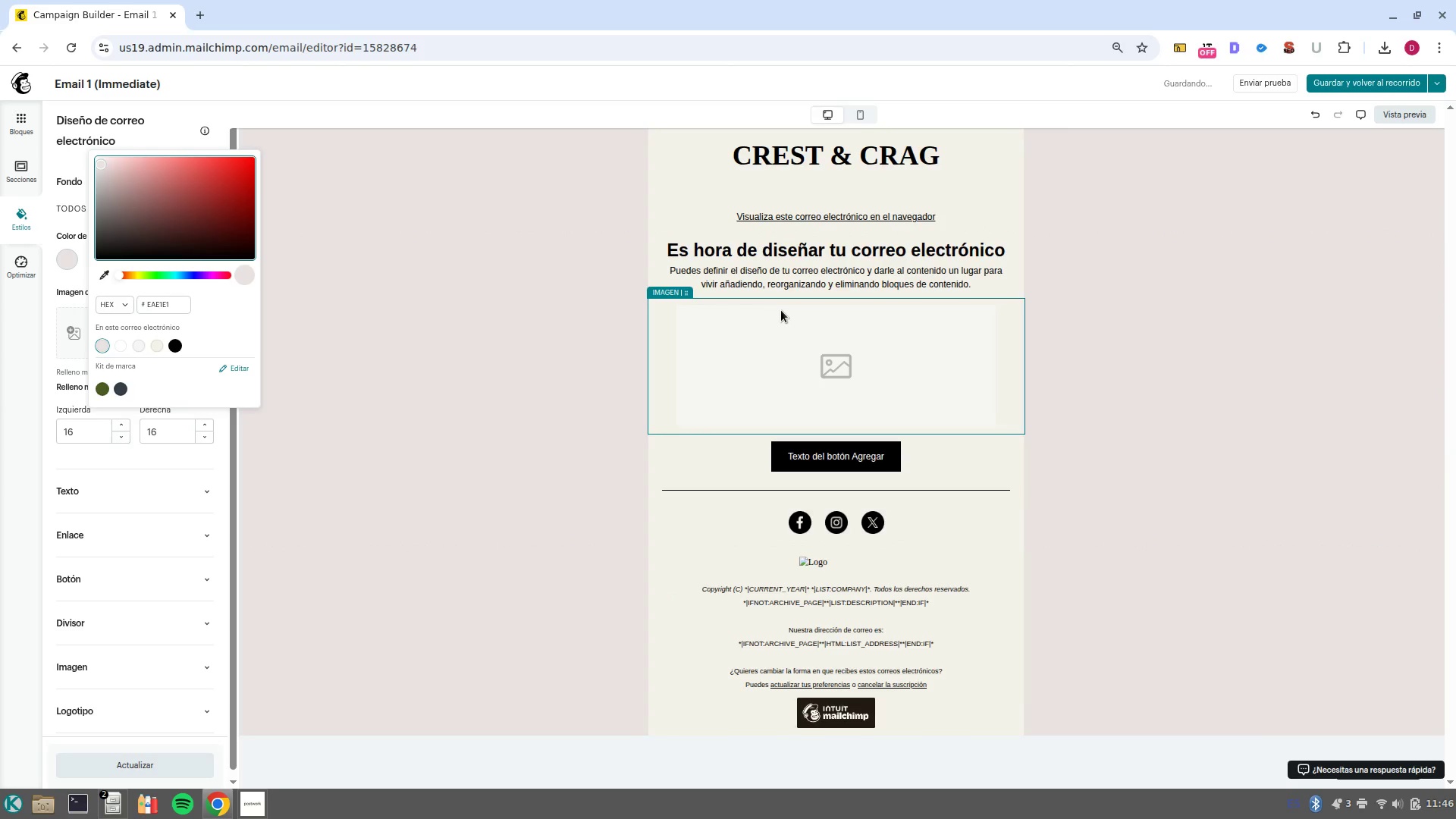 
left_click([833, 366])
 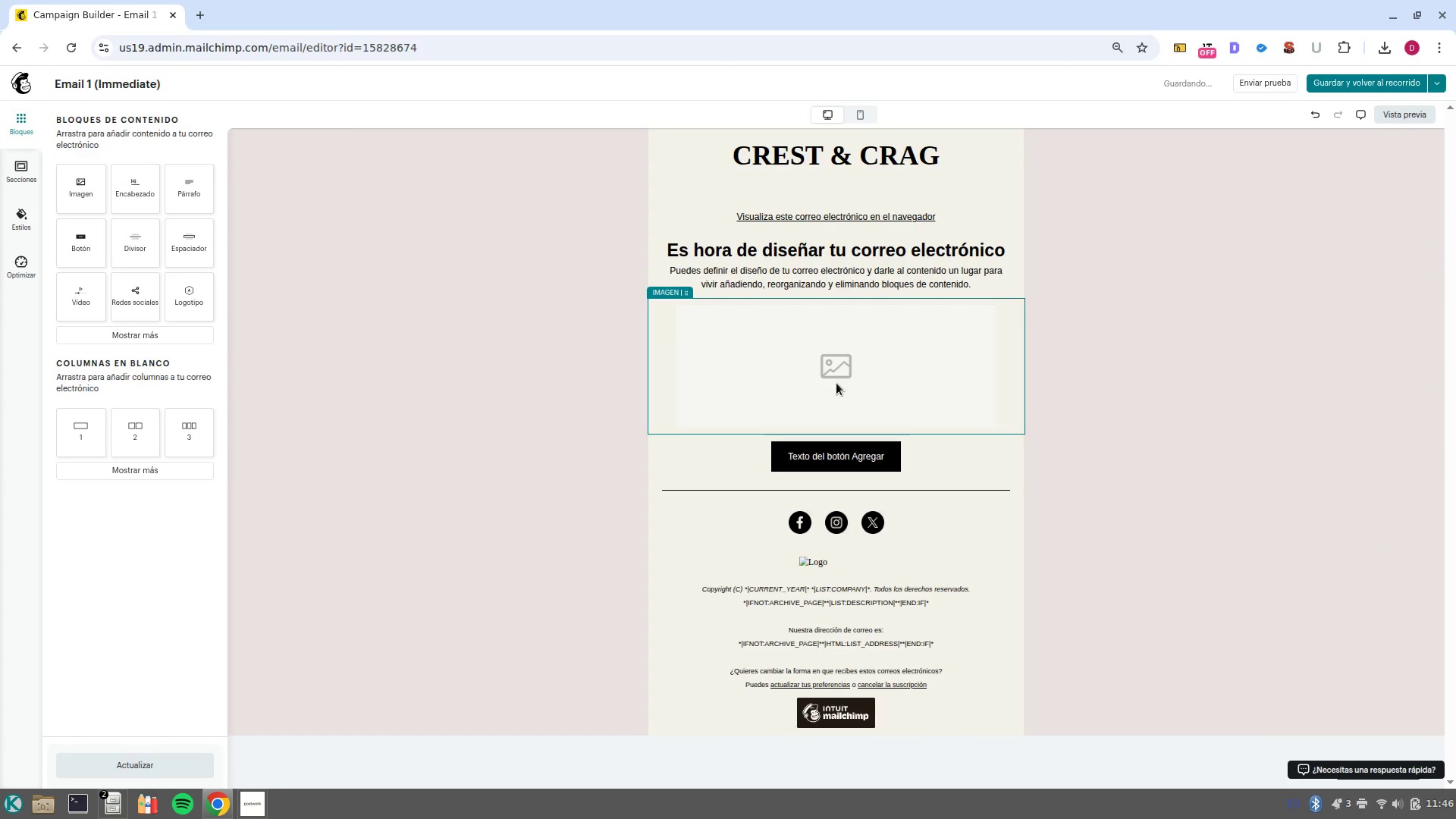 
wait(7.51)
 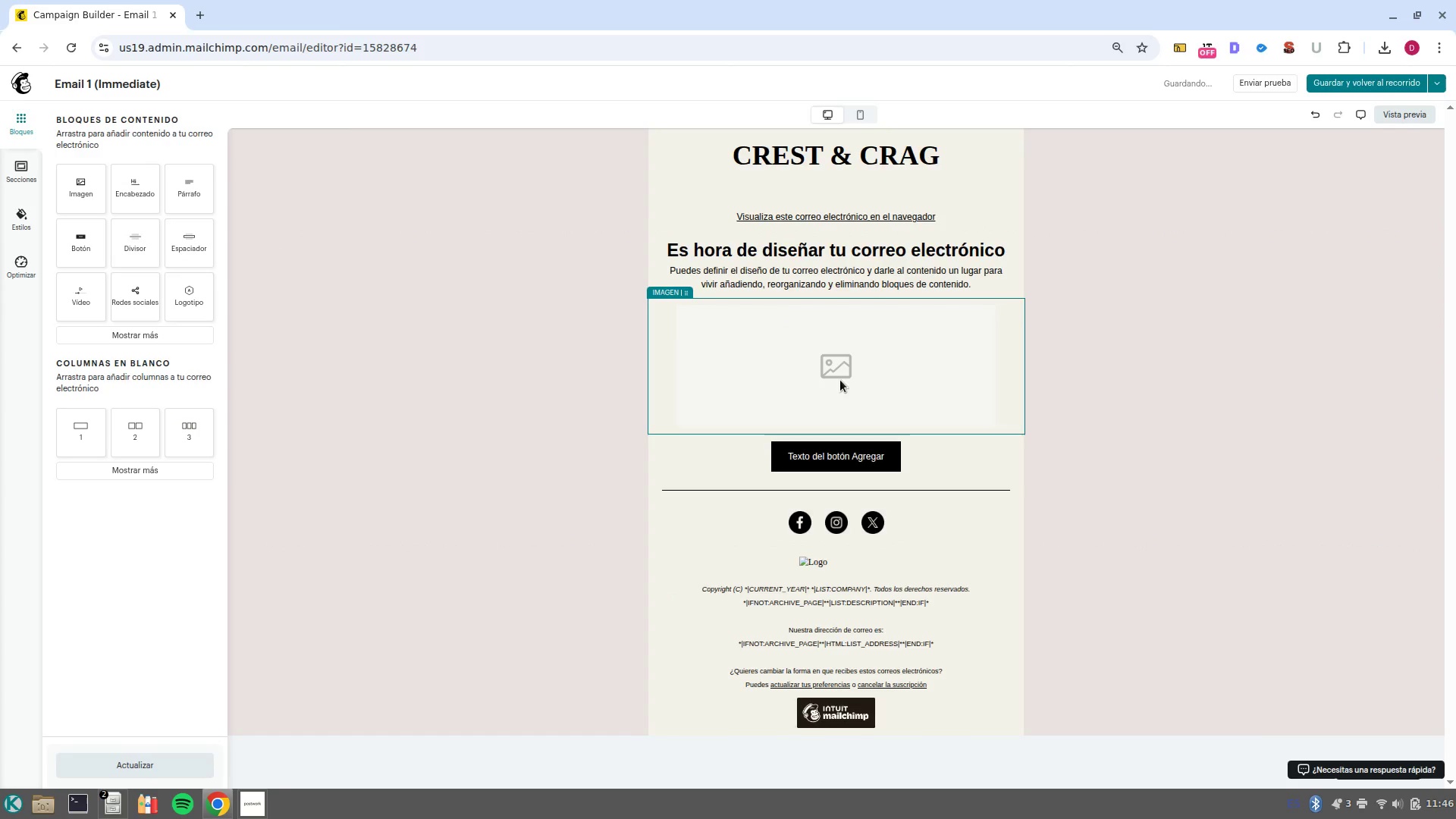 
left_click([896, 392])
 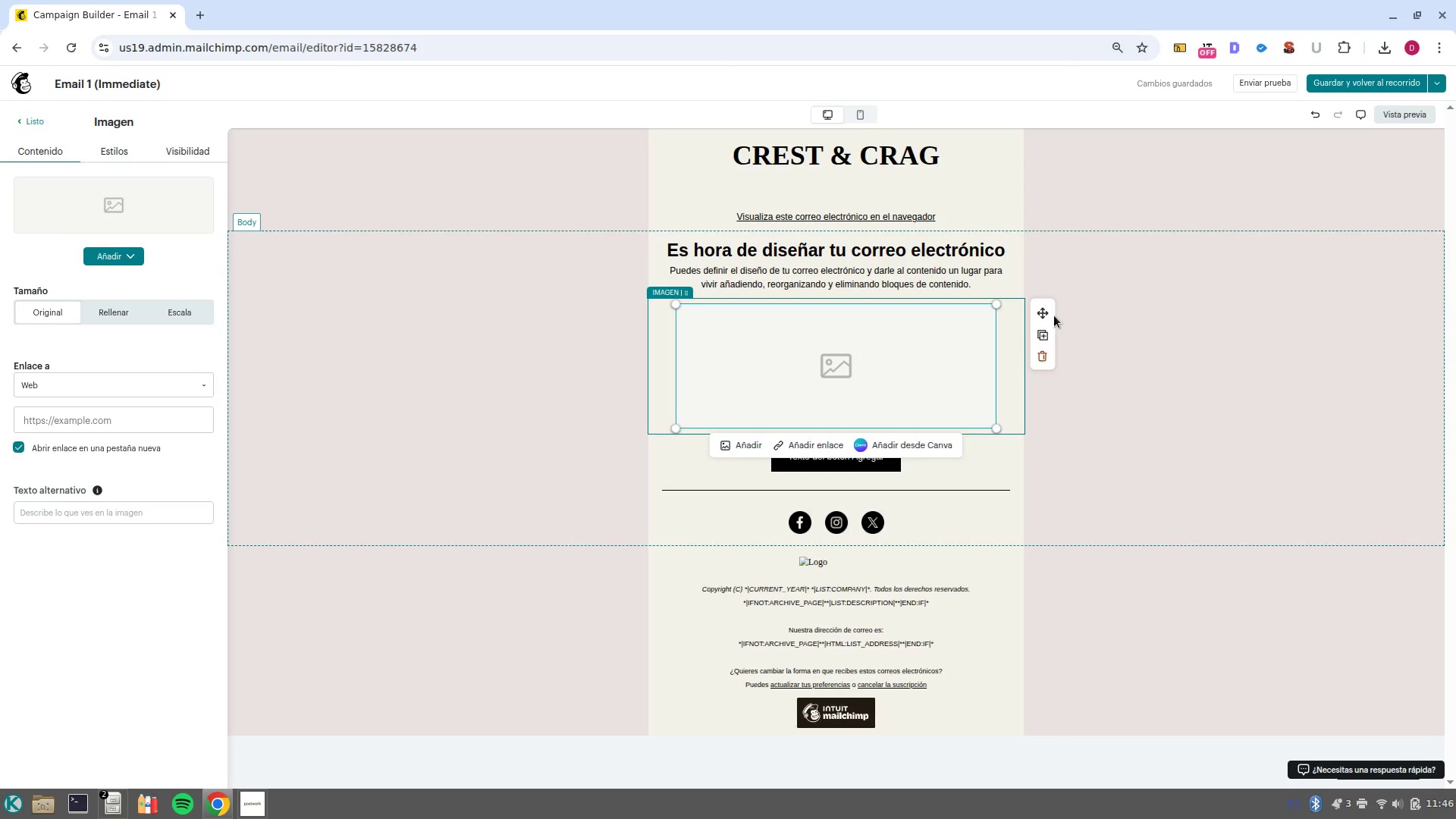 
left_click_drag(start_coordinate=[1041, 315], to_coordinate=[814, 181])
 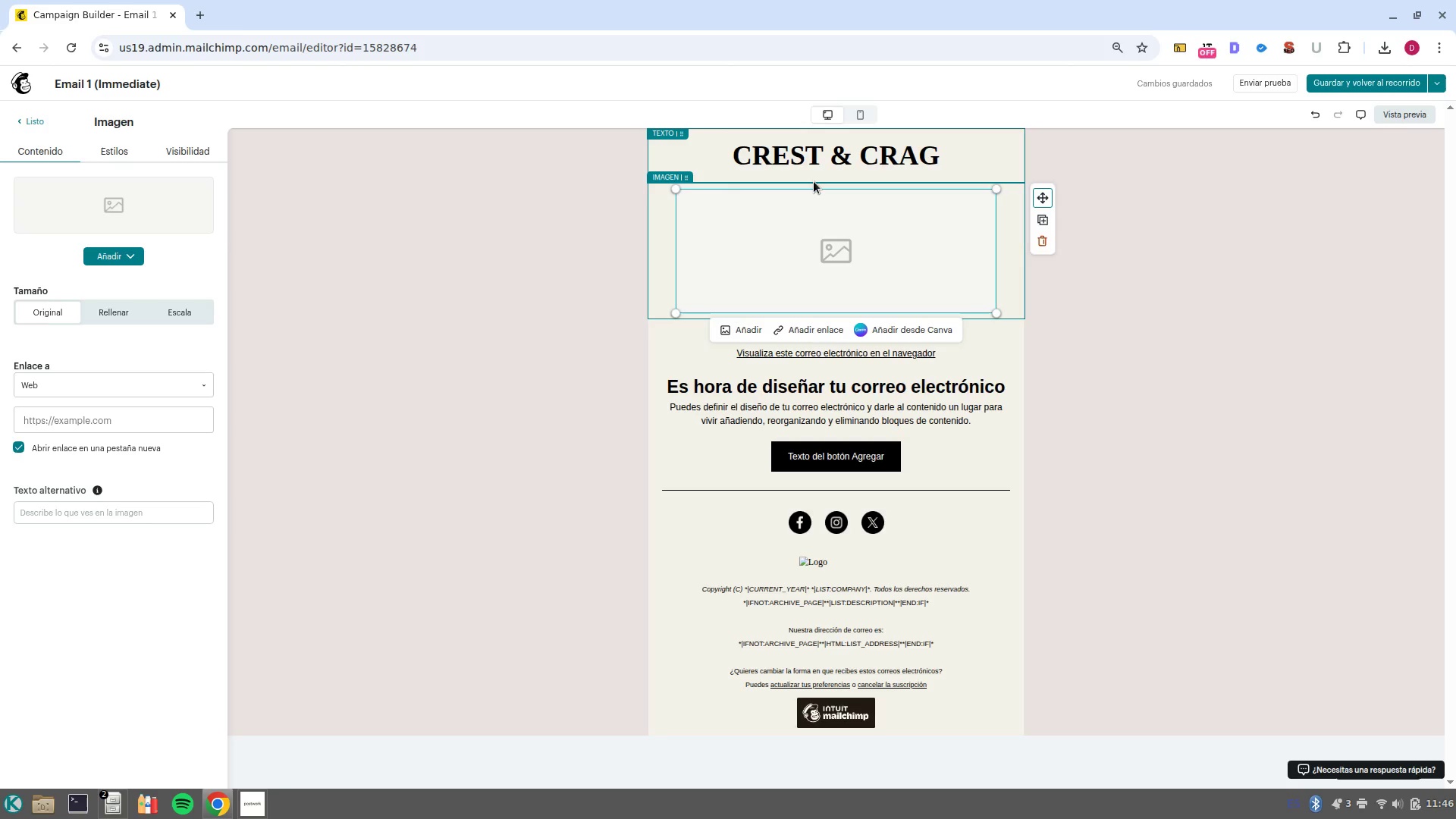 
wait(15.33)
 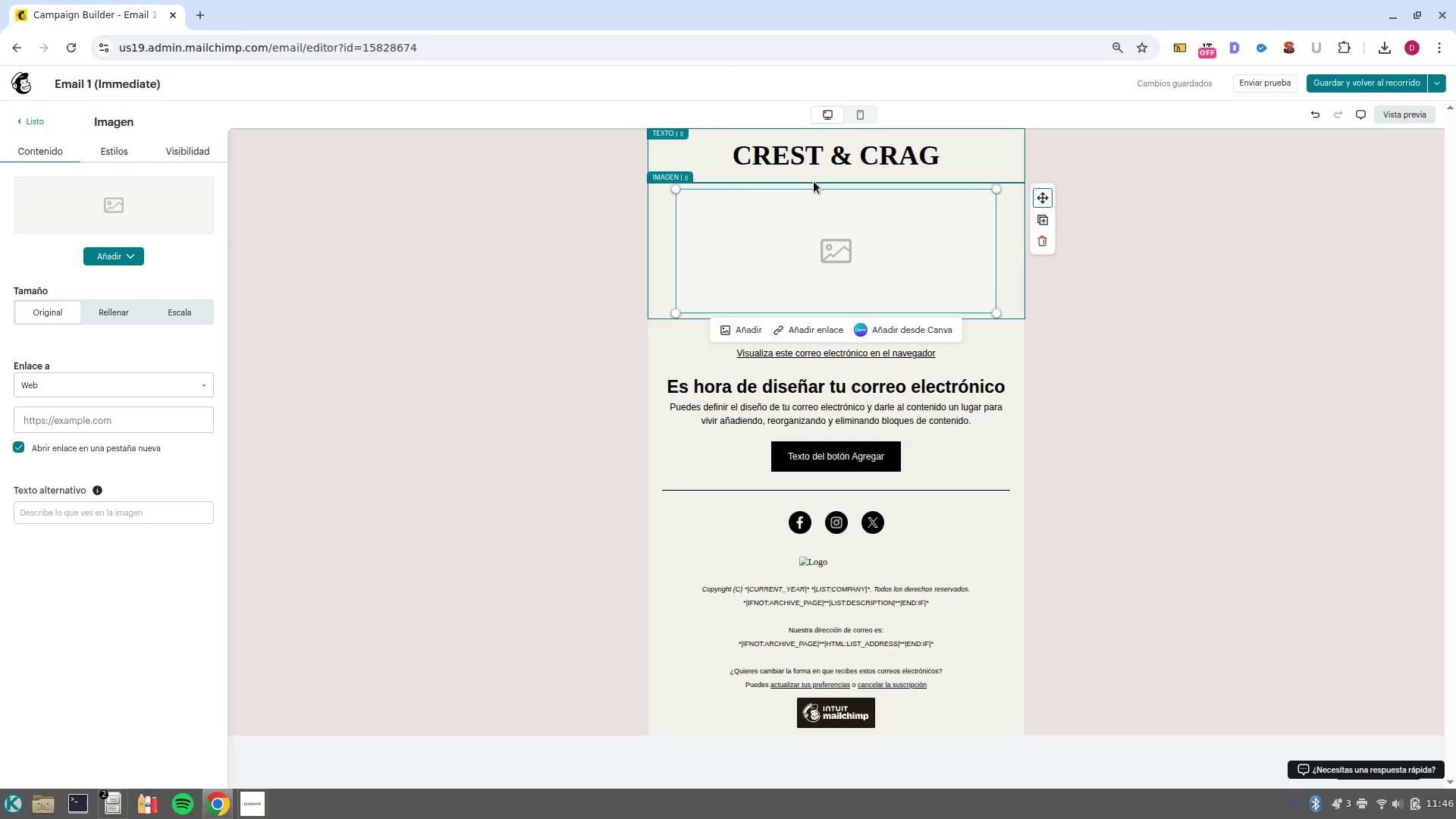 
left_click([102, 251])
 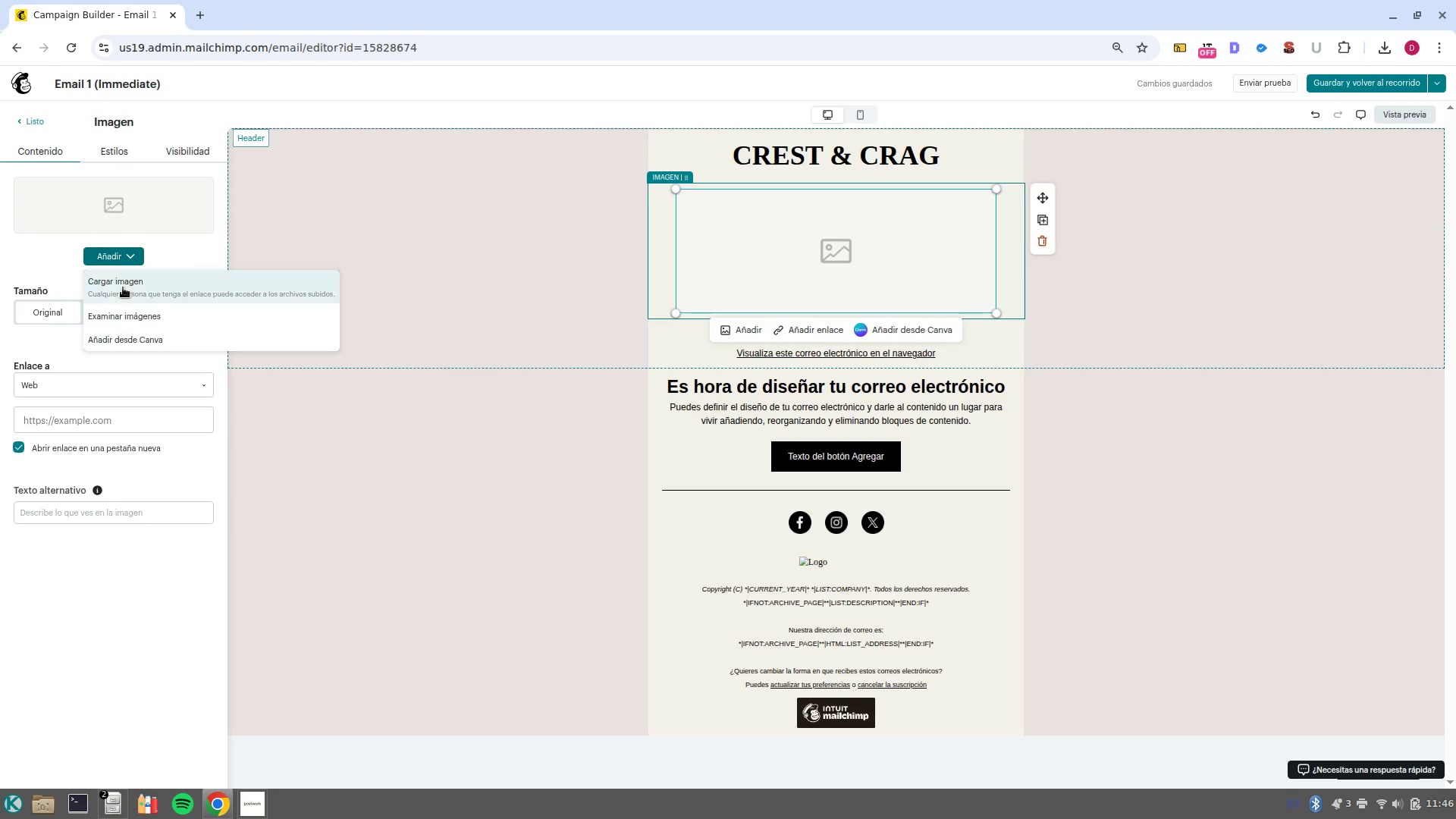 
left_click([126, 290])
 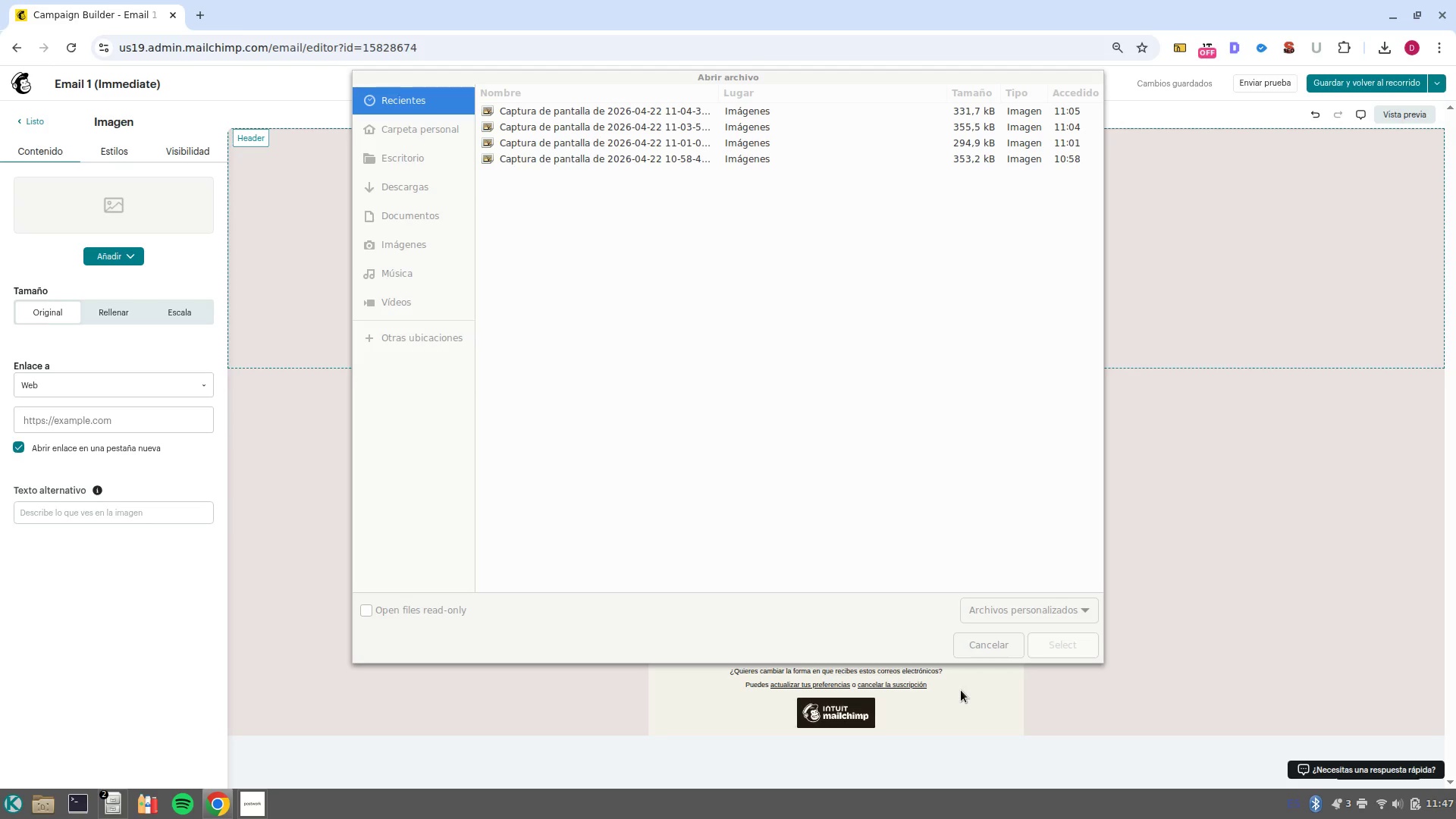 
left_click([982, 639])
 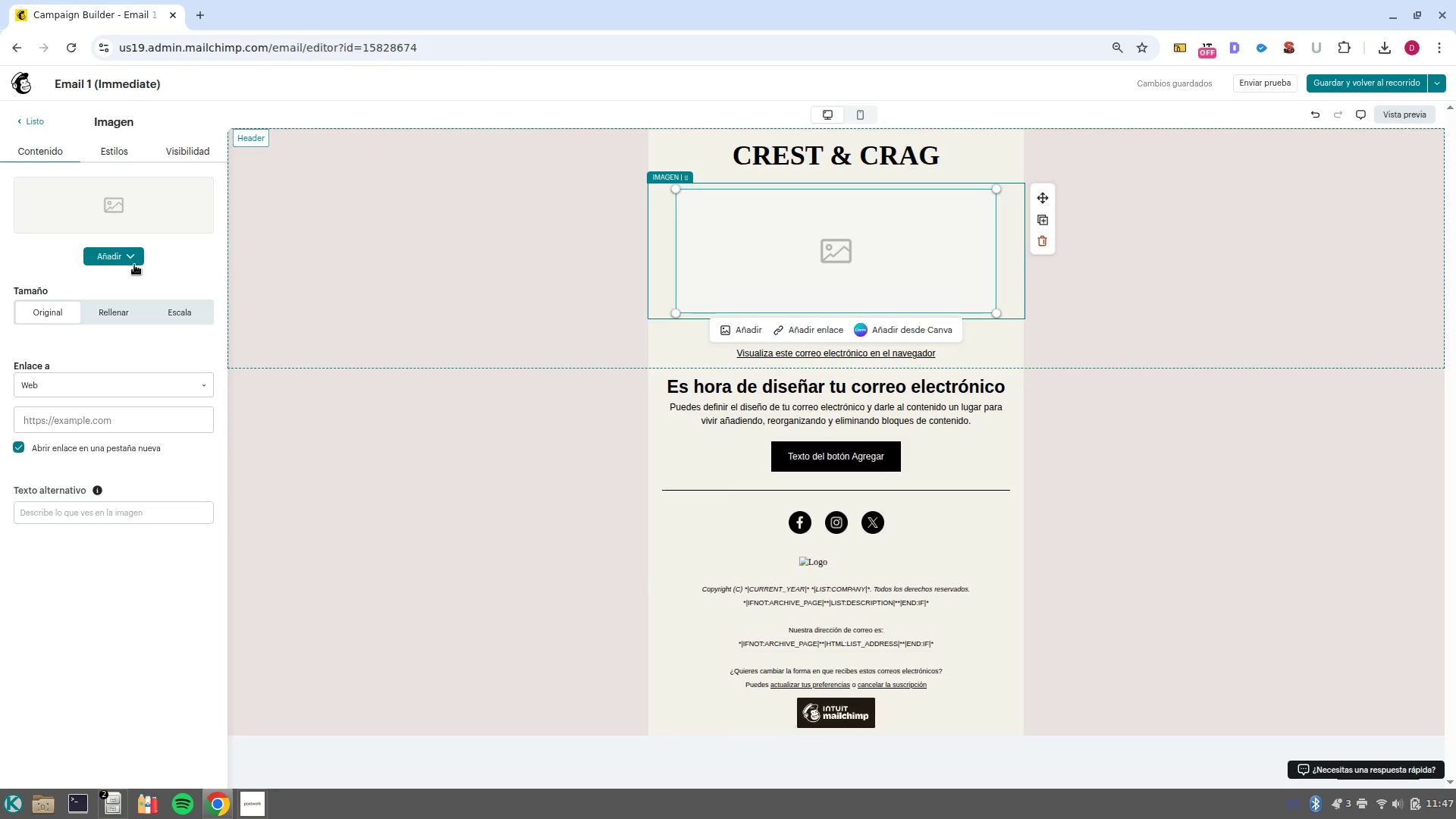 
left_click([112, 260])
 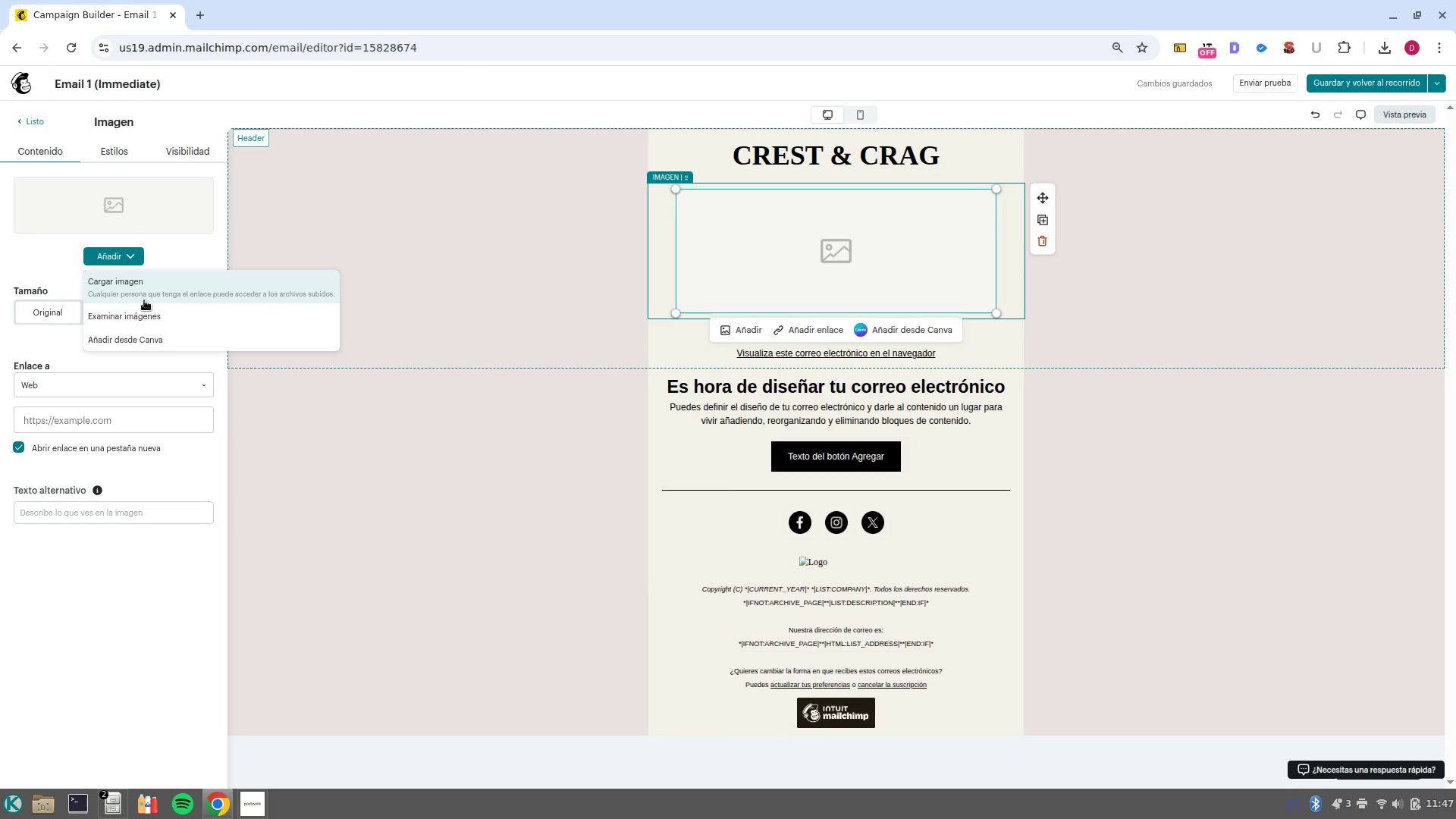 
left_click([149, 315])
 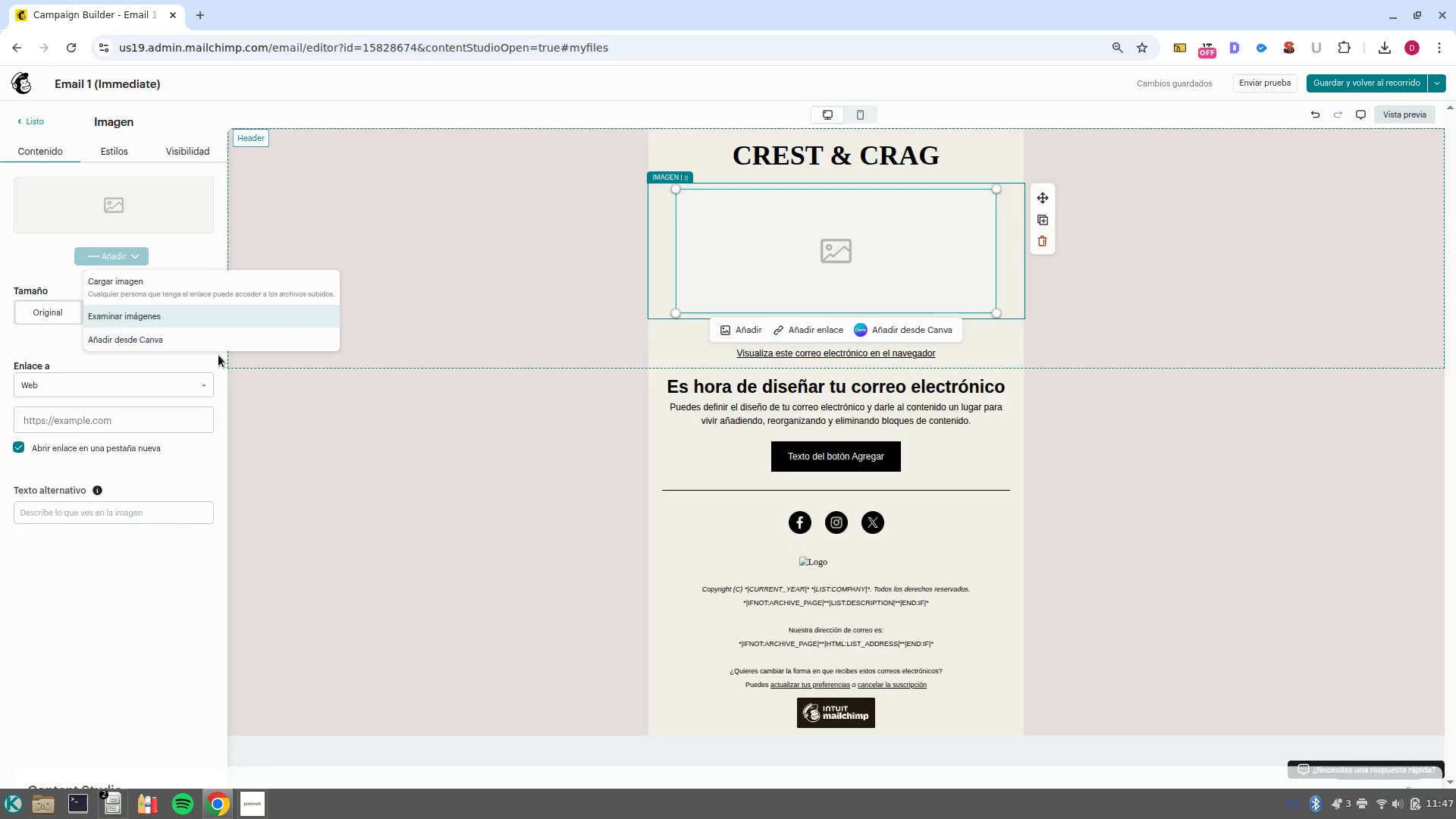 
right_click([256, 568])
 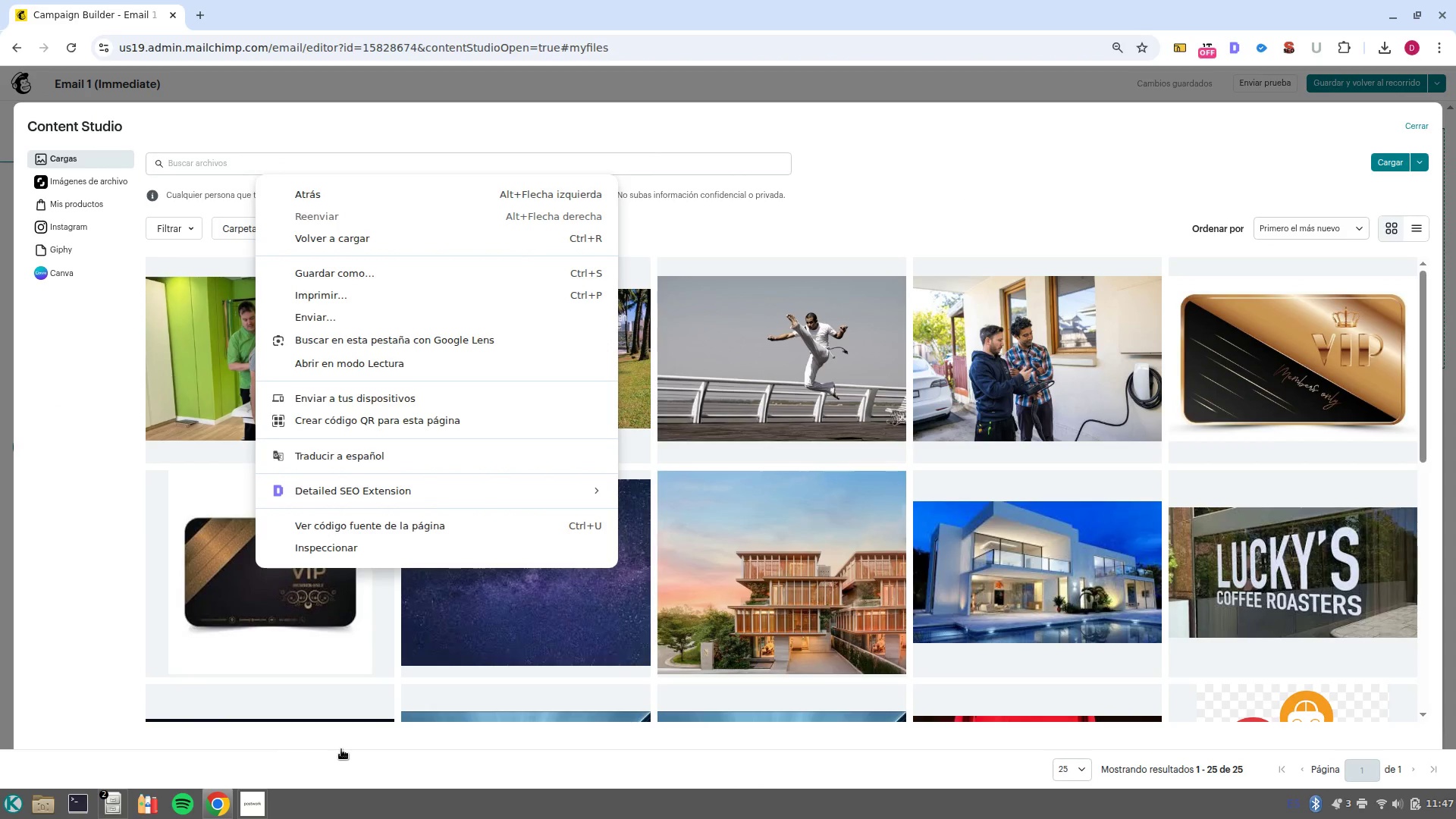 
left_click([1086, 162])
 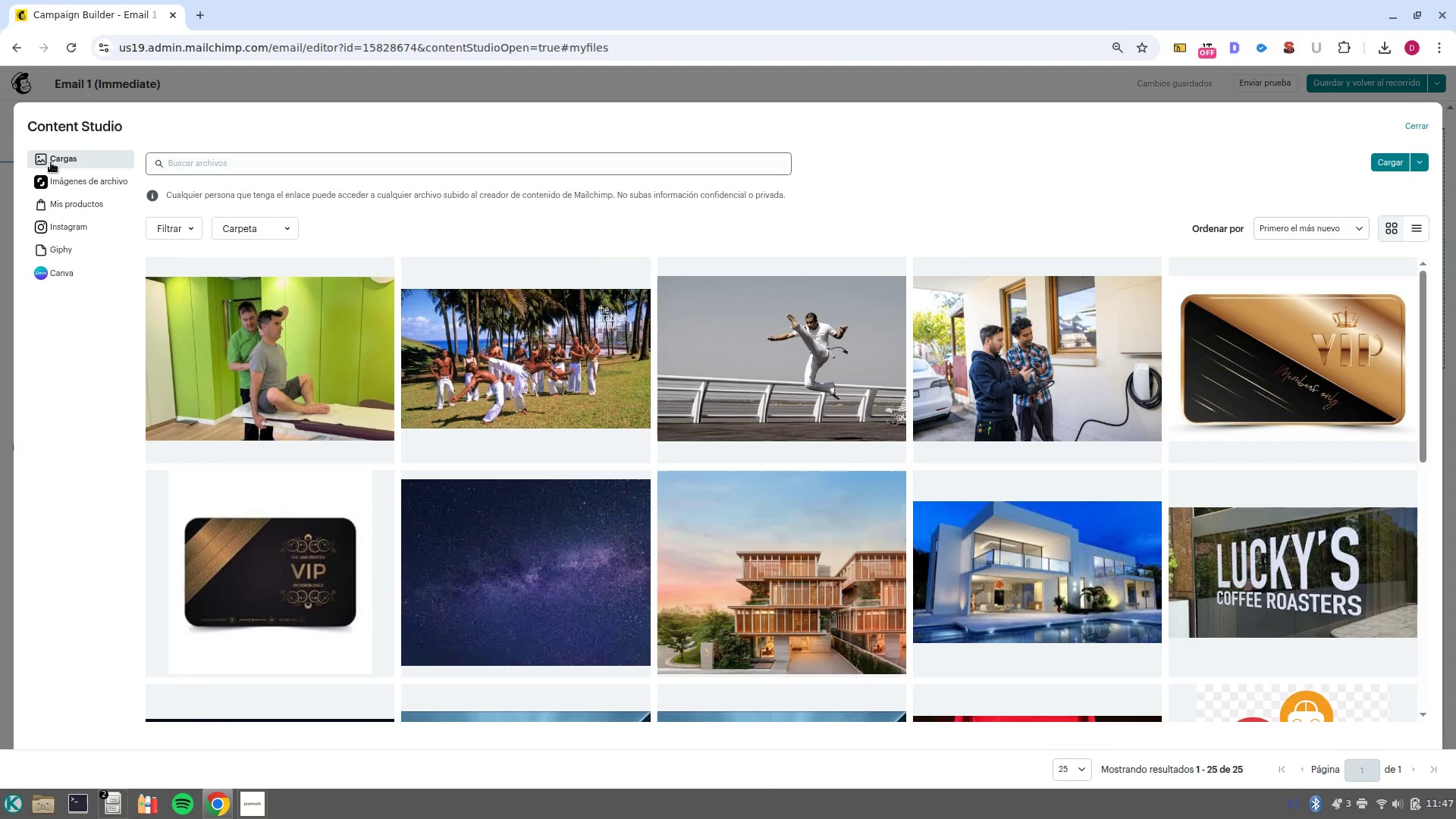 
left_click([77, 177])
 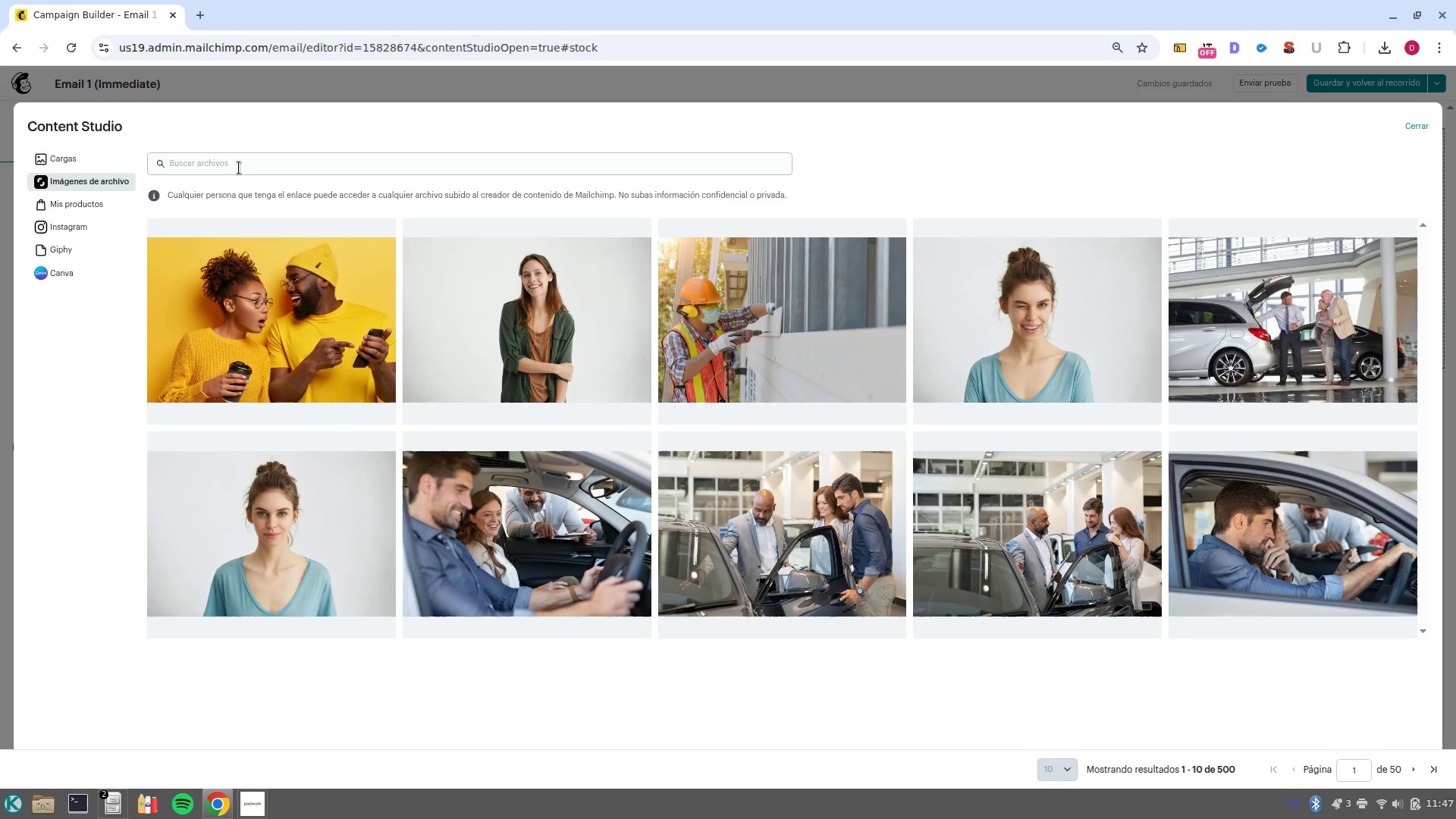 
left_click([244, 163])
 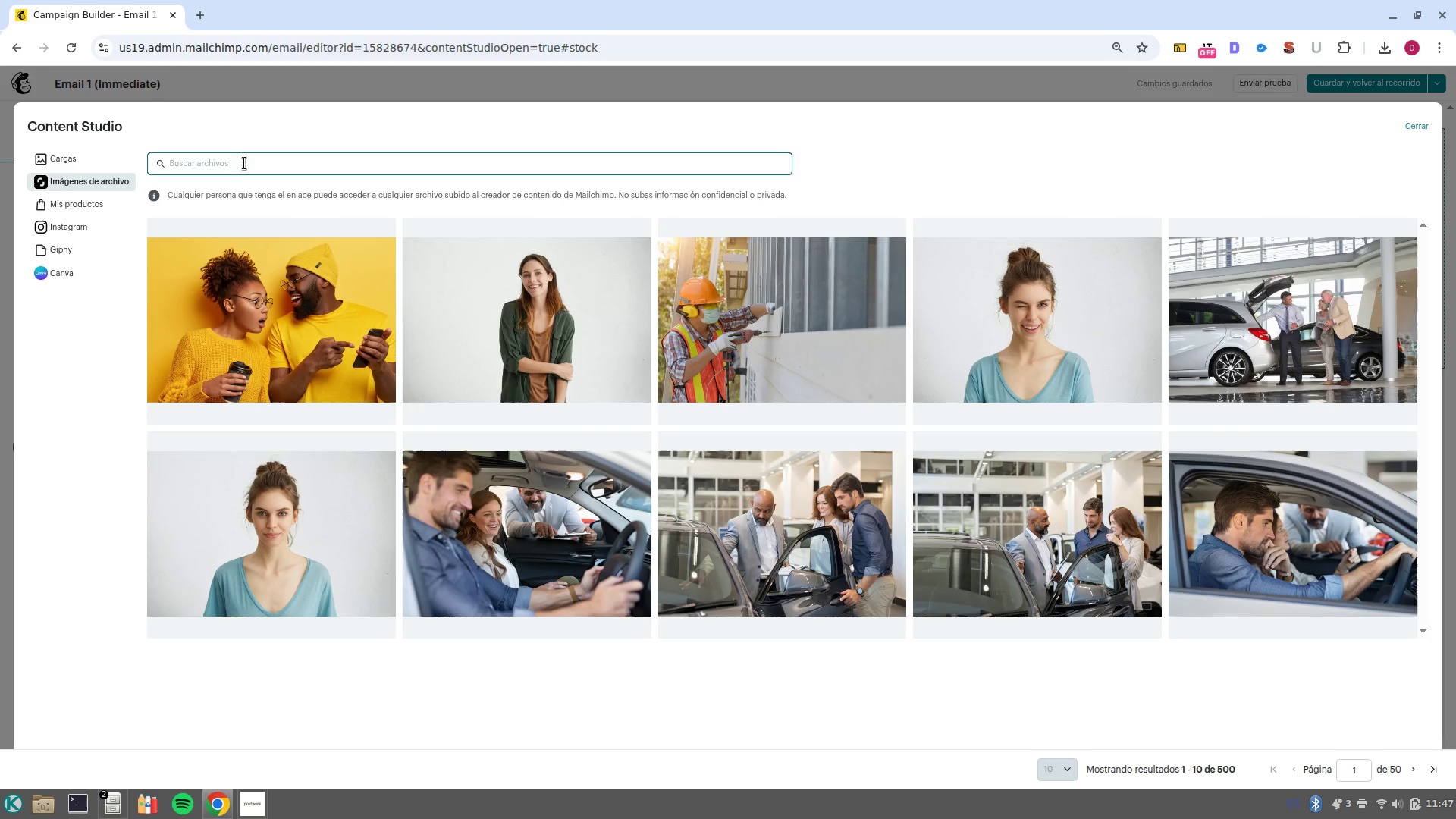 
wait(7.79)
 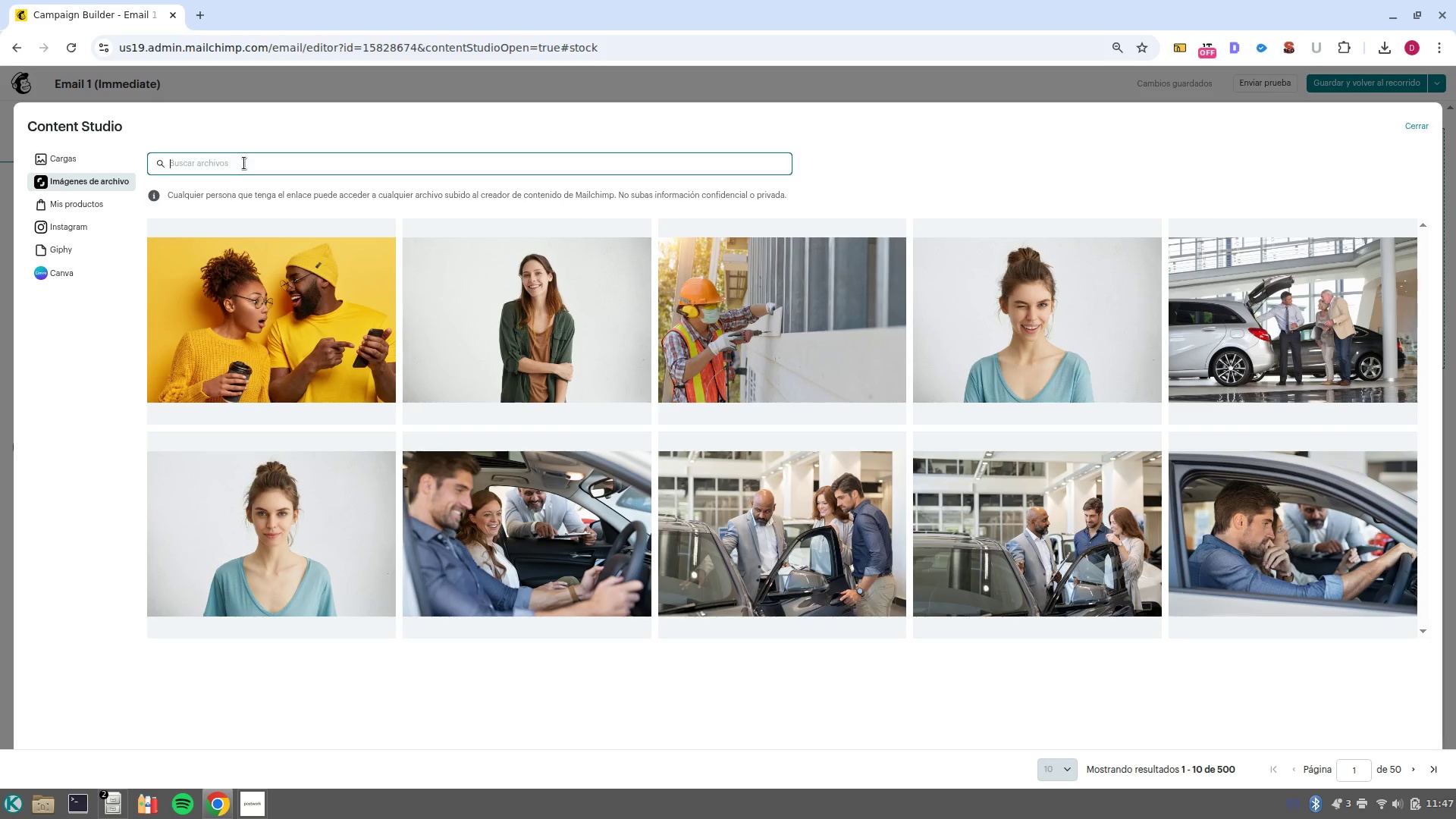 
type(Peine de madera para barba)
 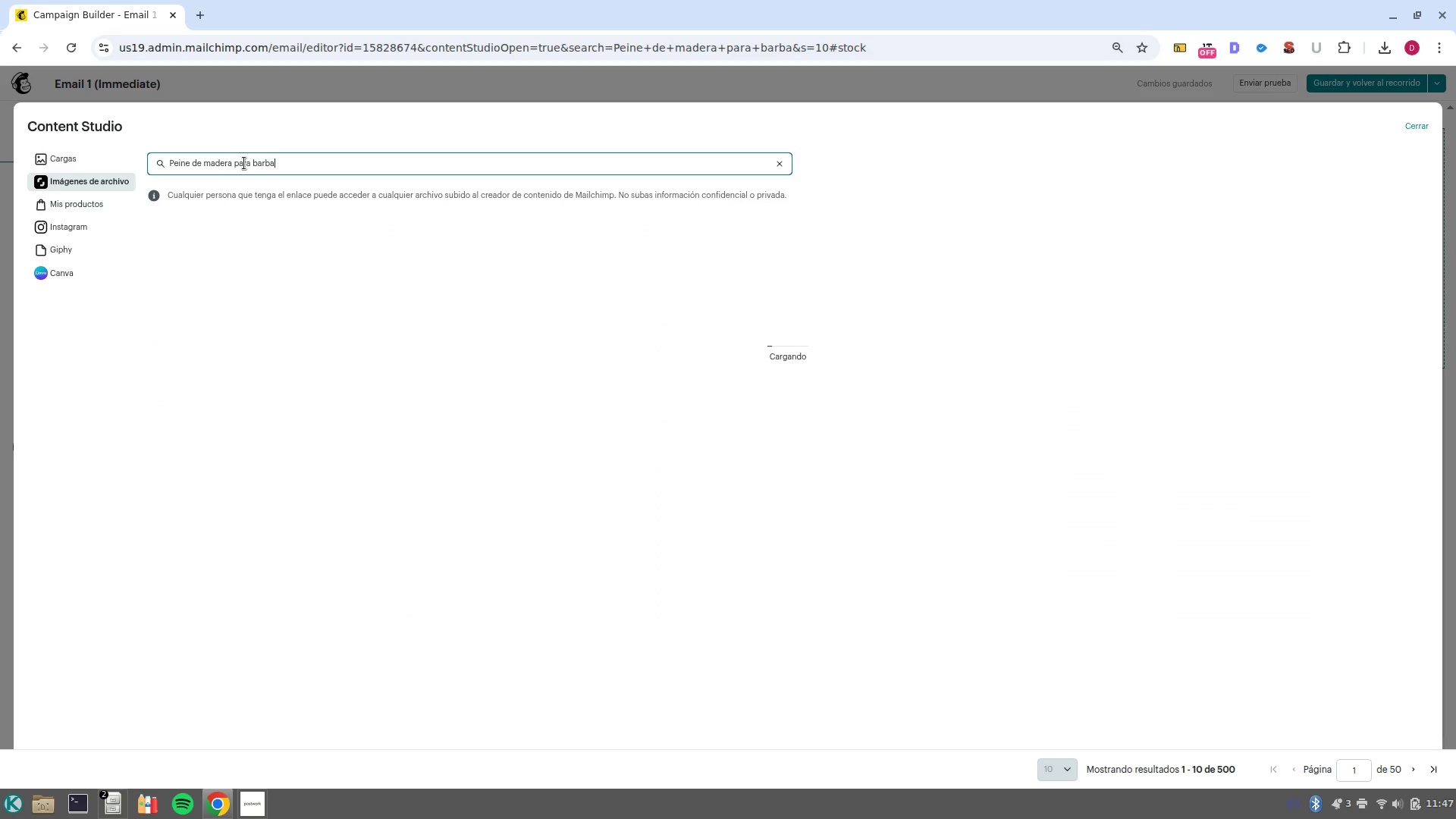 
 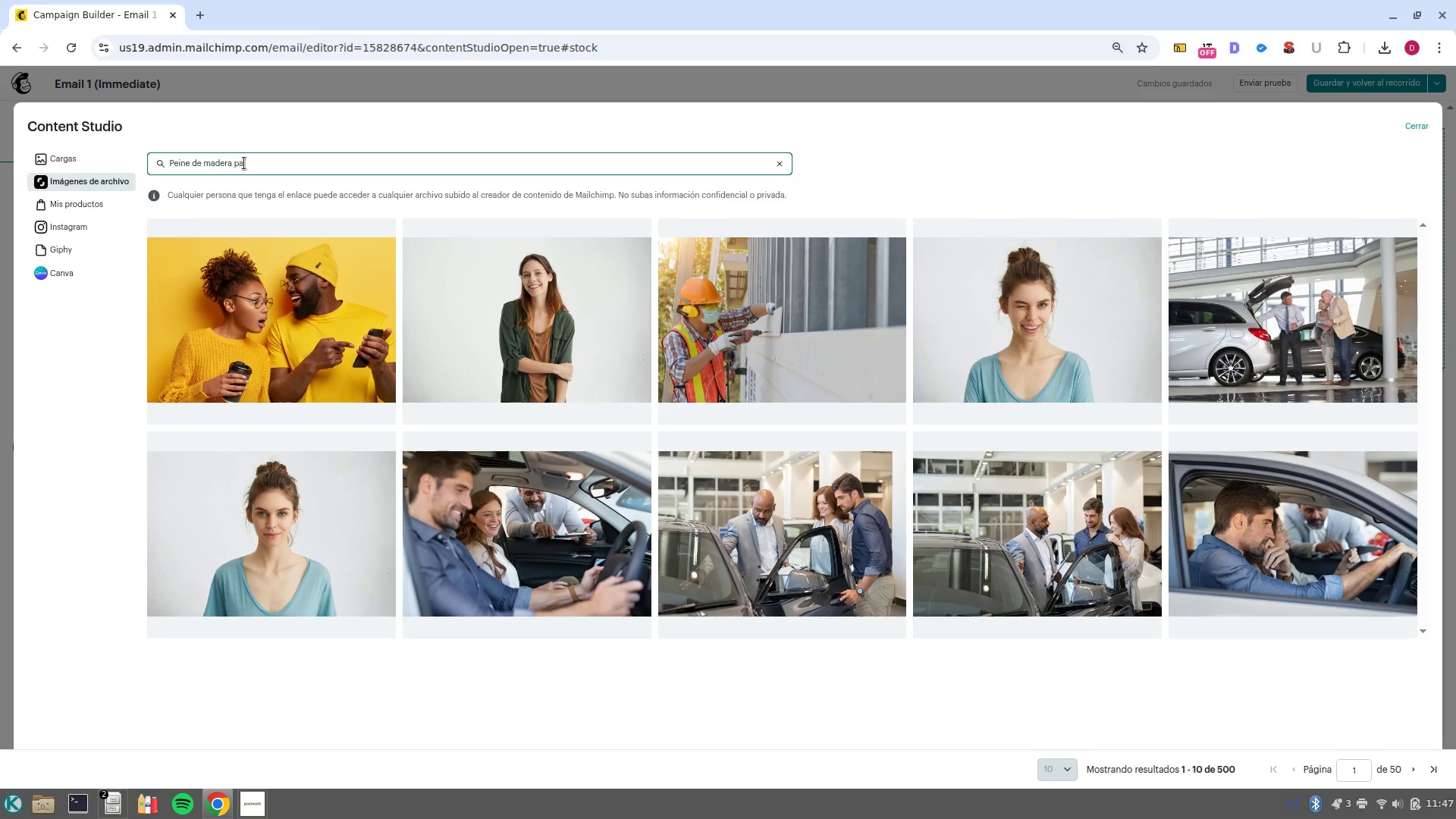 
key(Enter)
 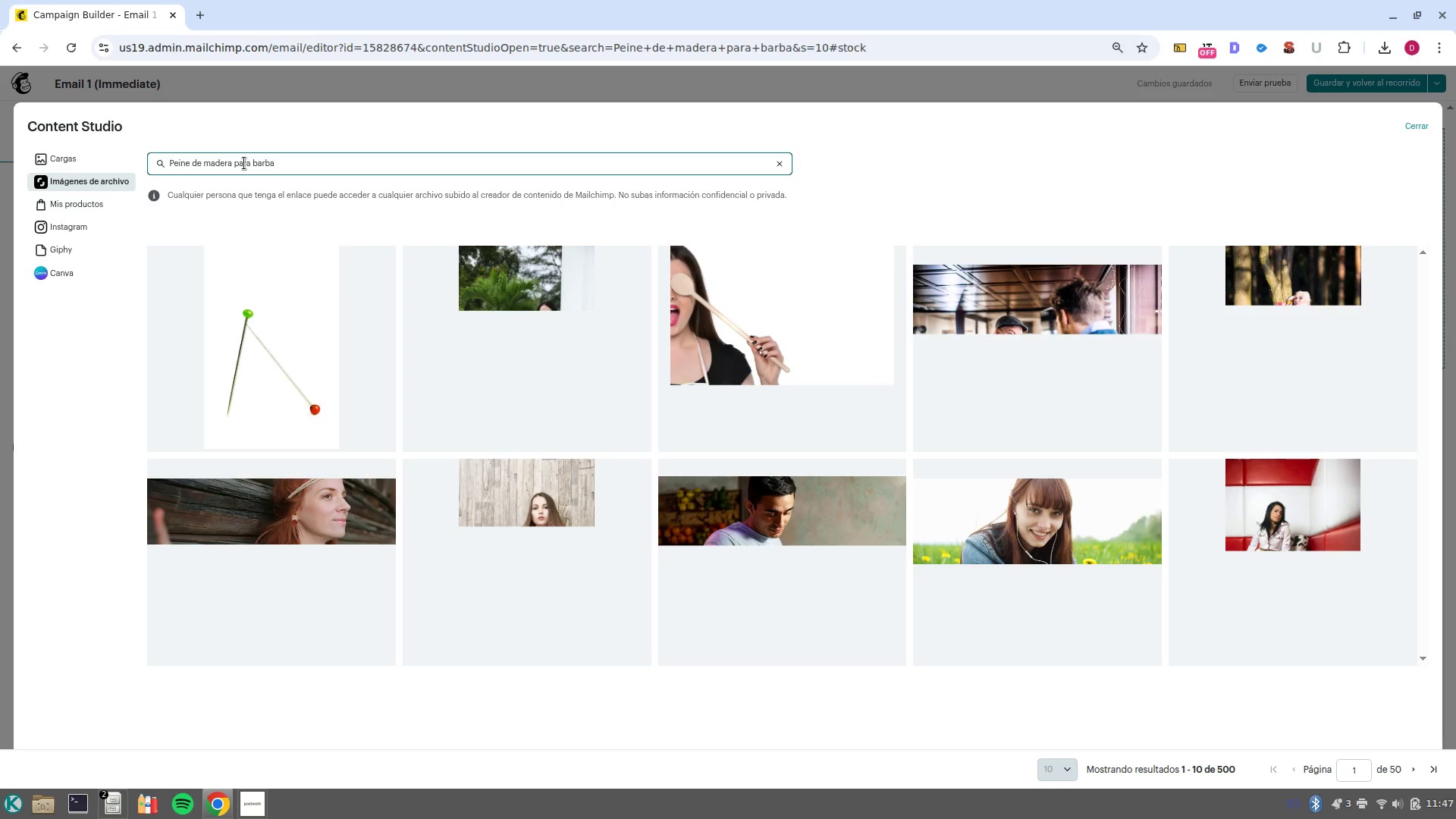 
wait(20.13)
 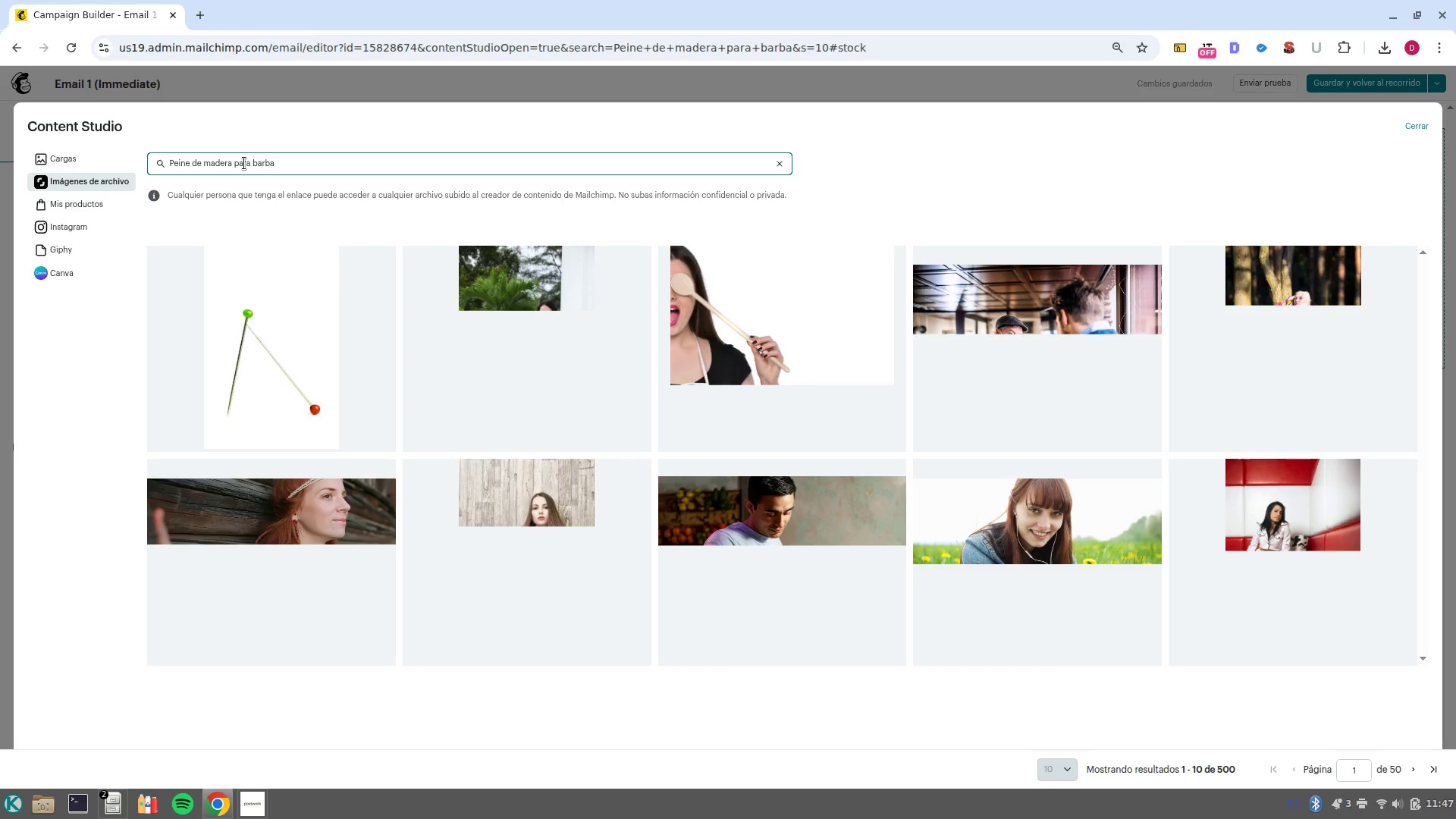 
double_click([248, 160])
 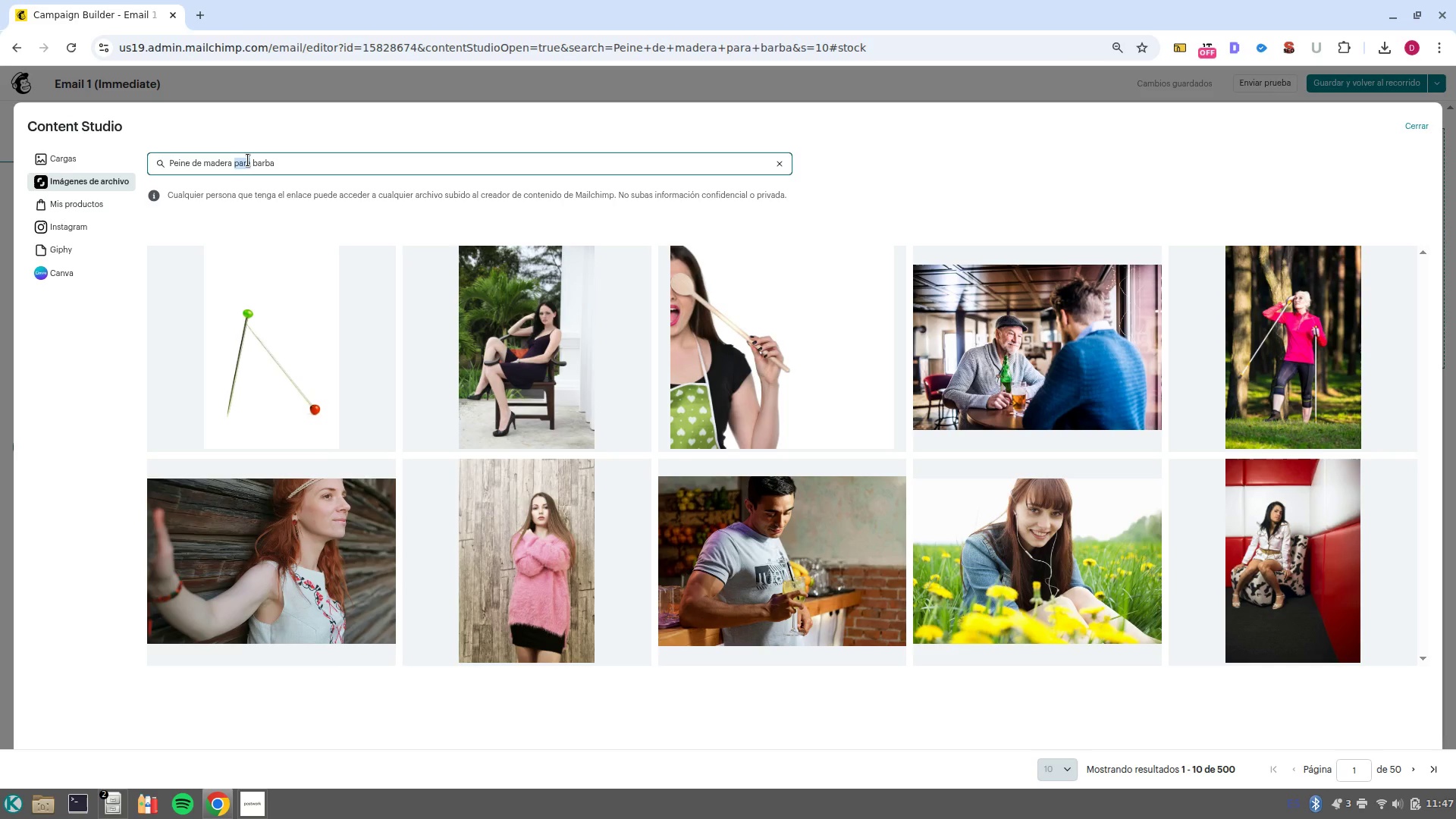 
triple_click([248, 160])
 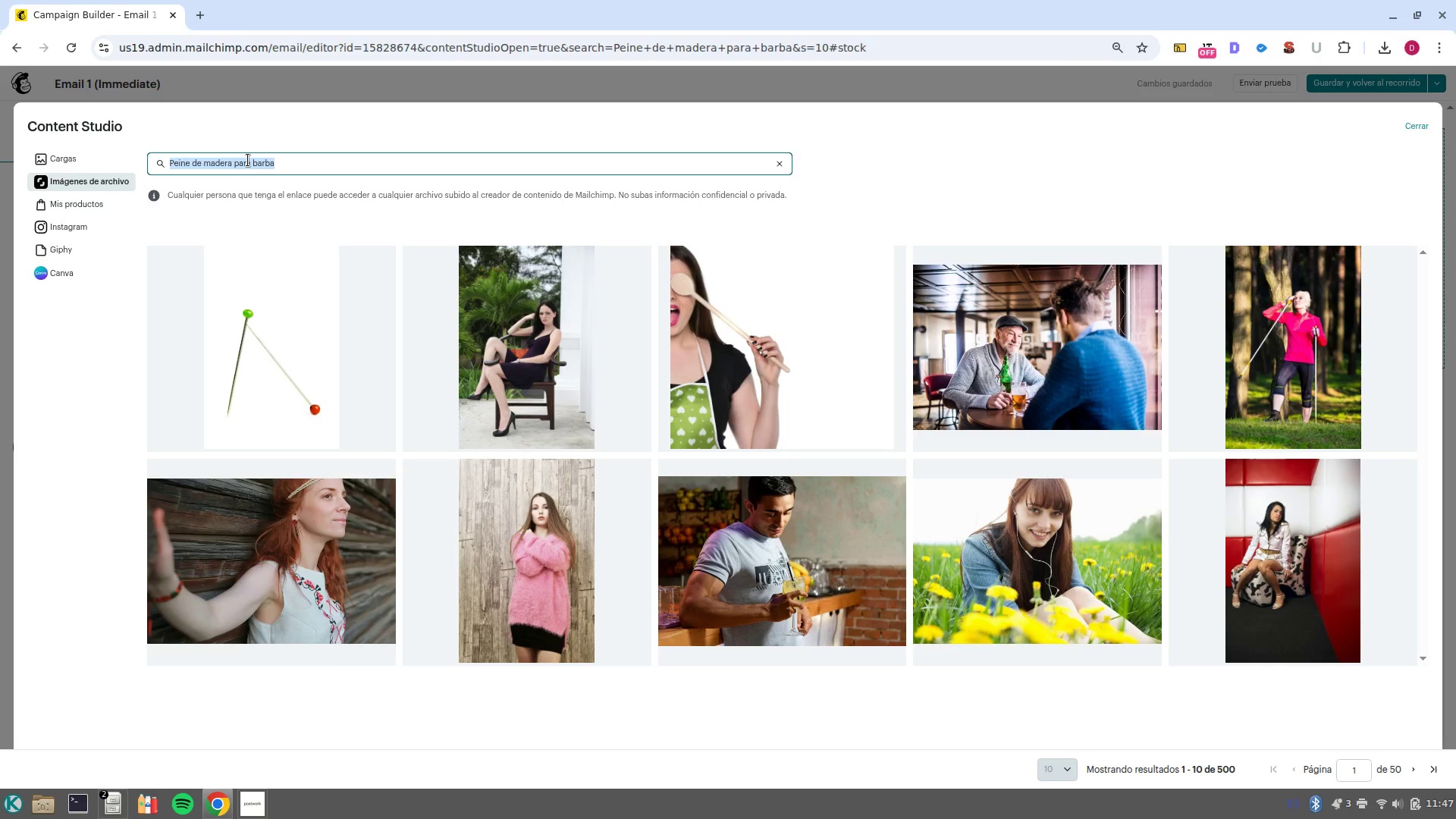 
type(bosque nebi)
key(Backspace)
type(linoso)
 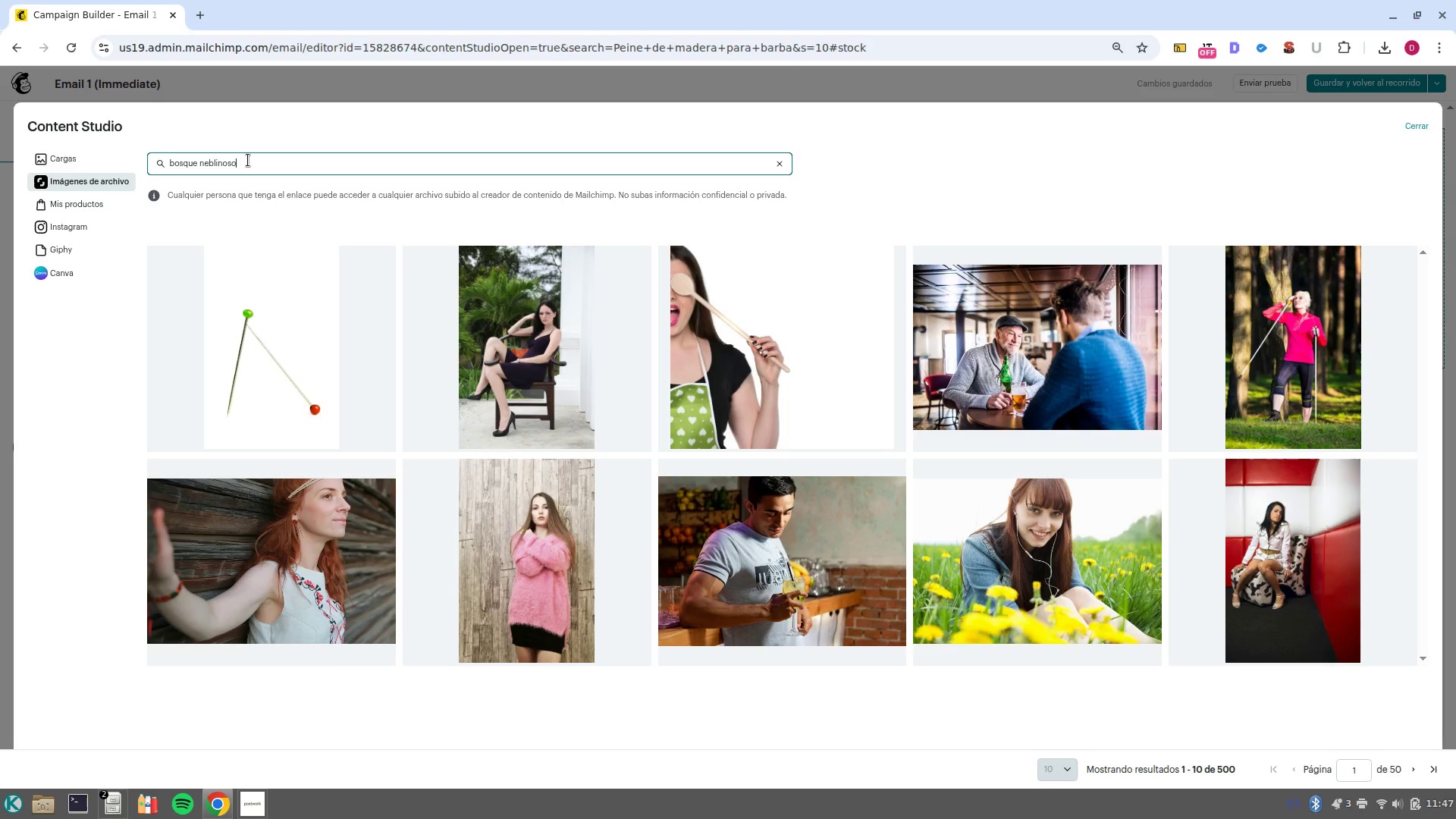 
key(Enter)
 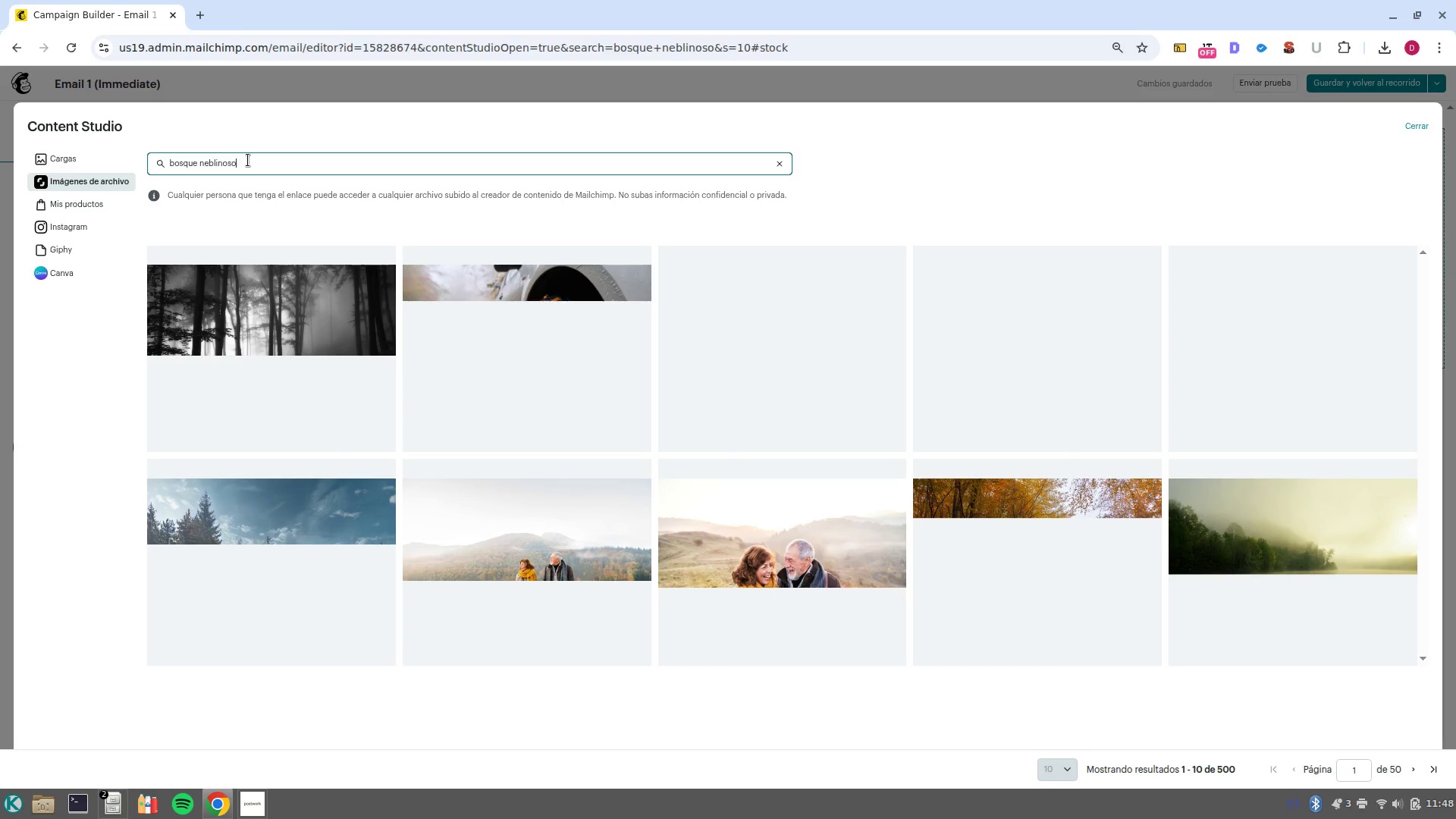 
wait(16.82)
 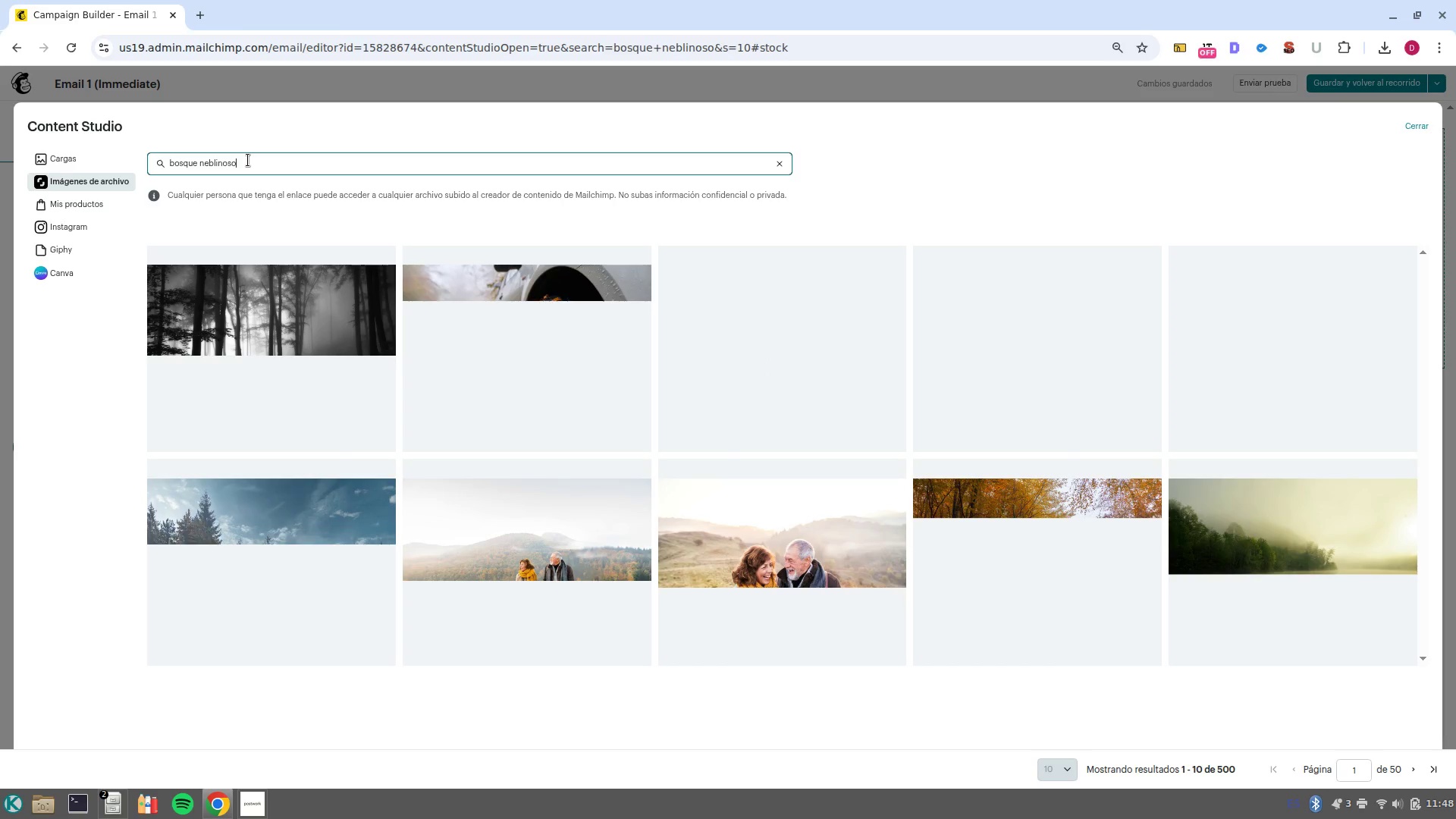 
left_click([189, 296])
 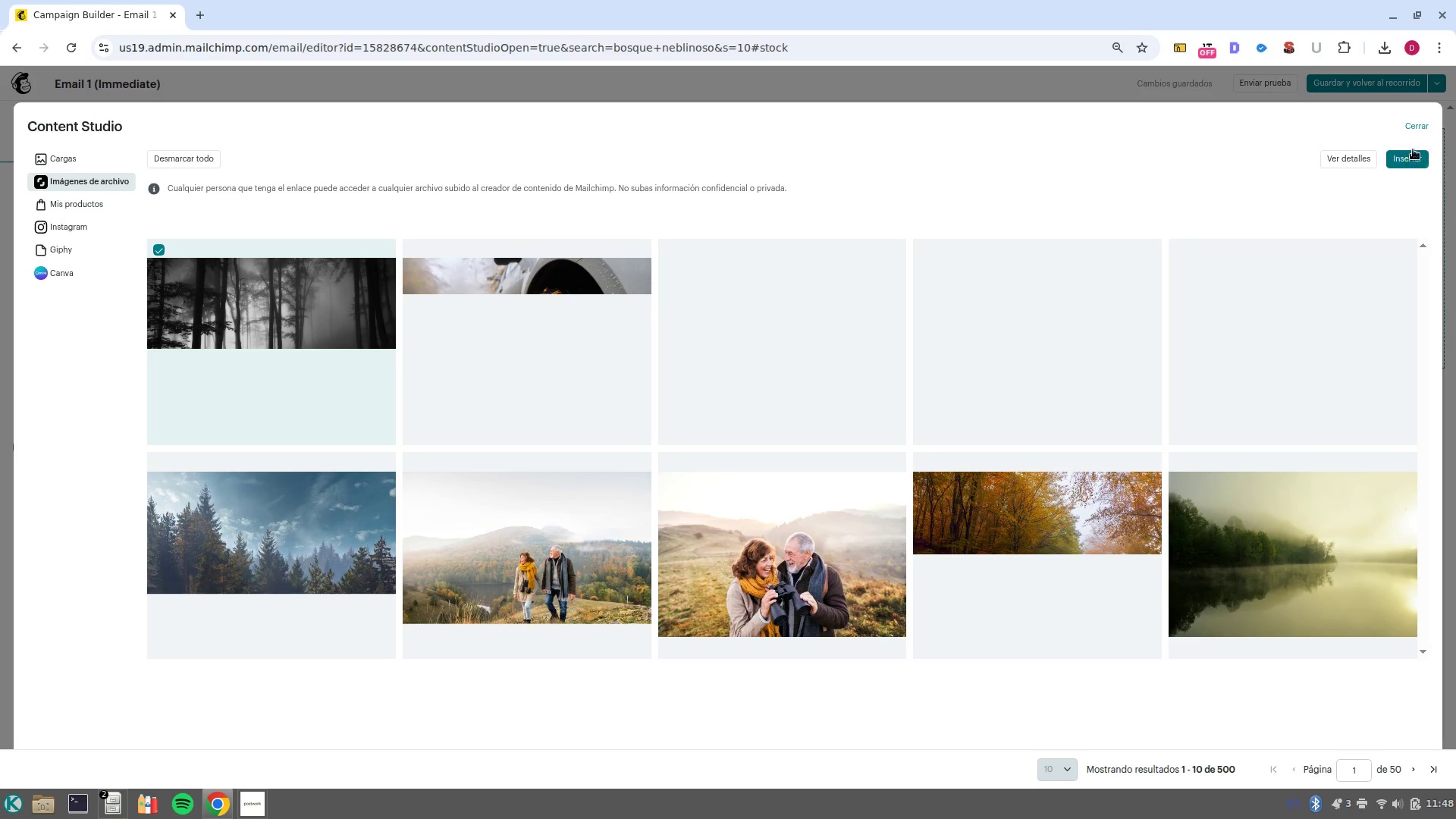 
left_click([1415, 165])
 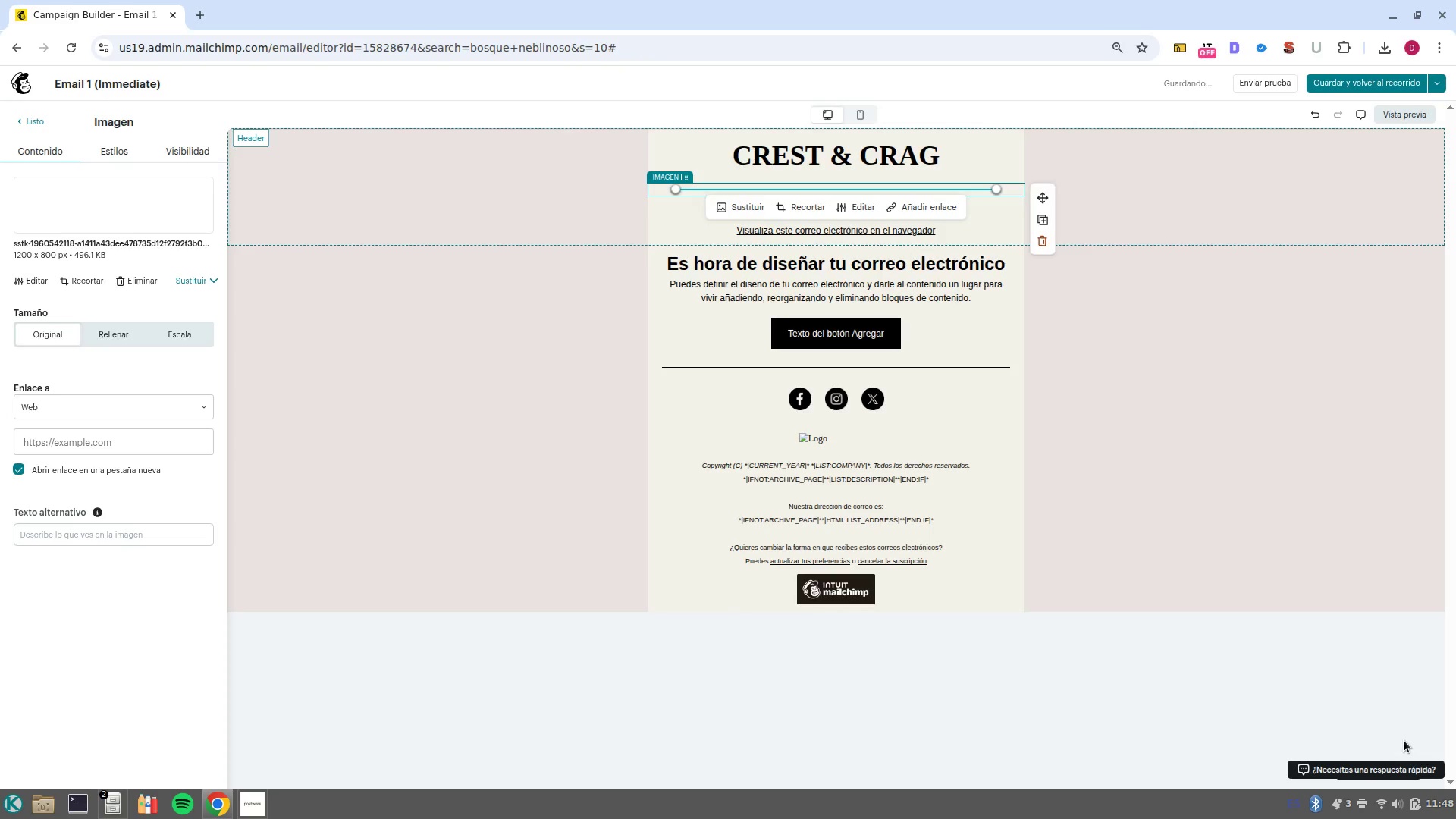 
wait(15.98)
 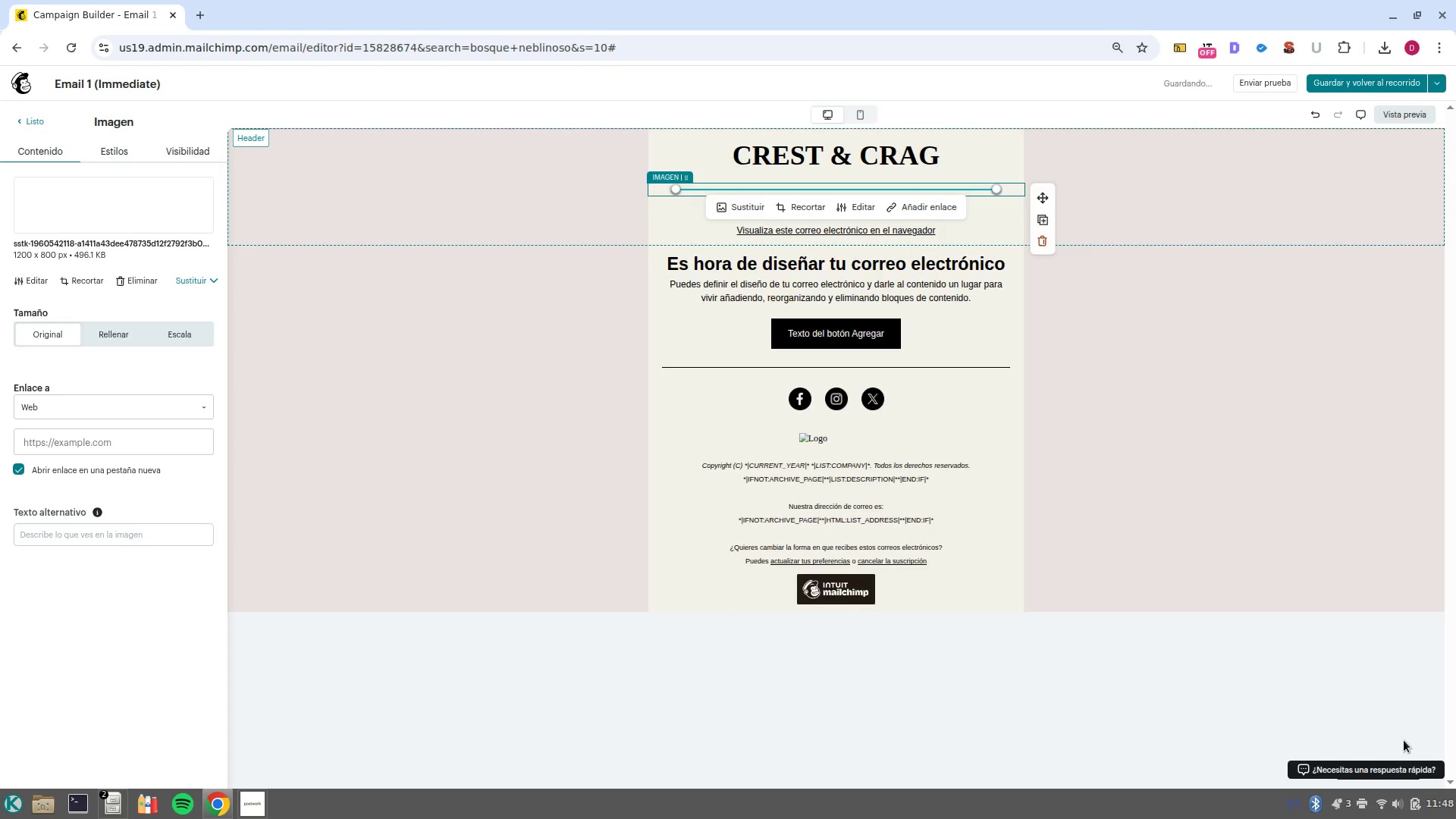 
left_click([106, 152])
 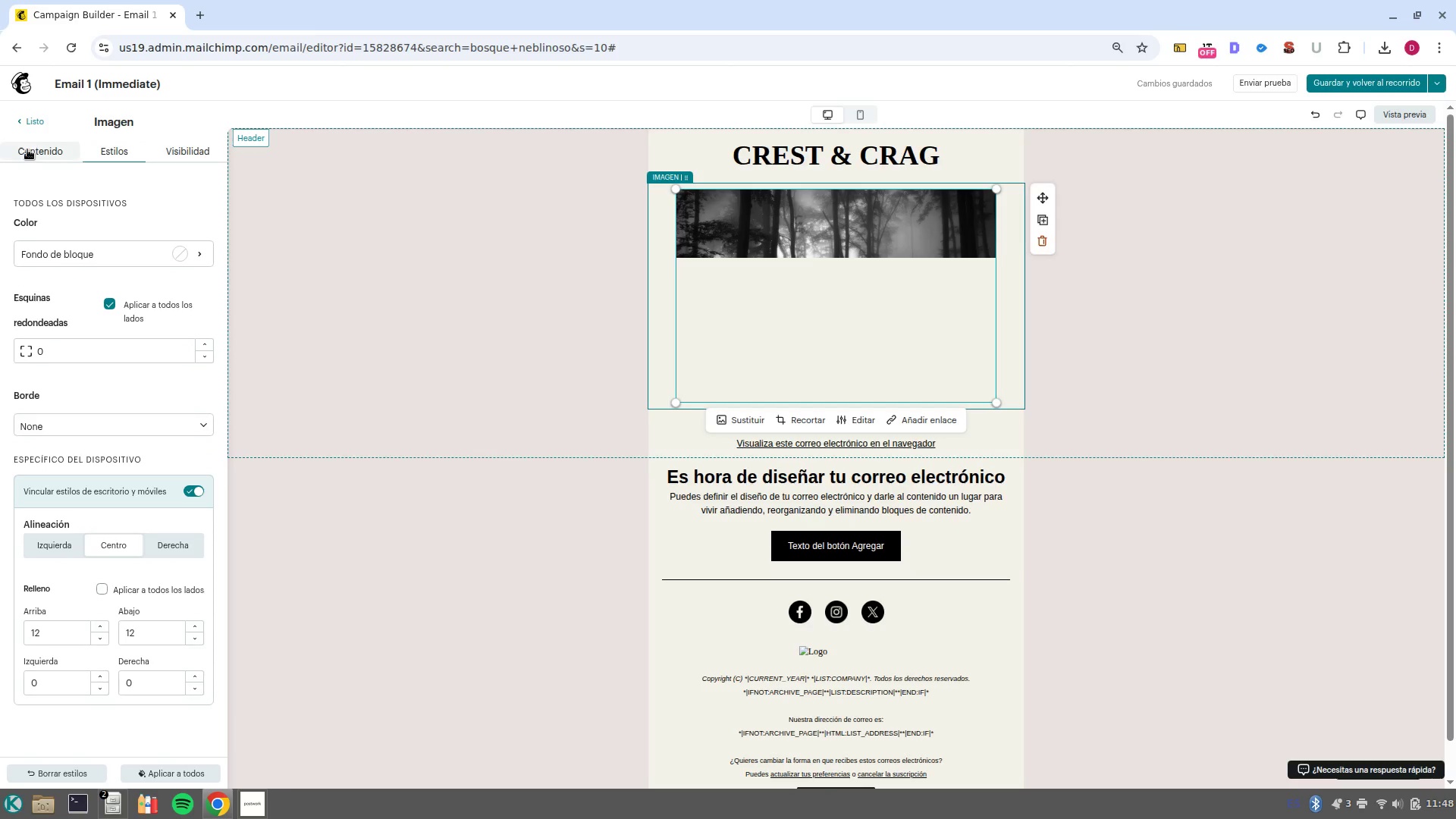 
left_click([30, 158])
 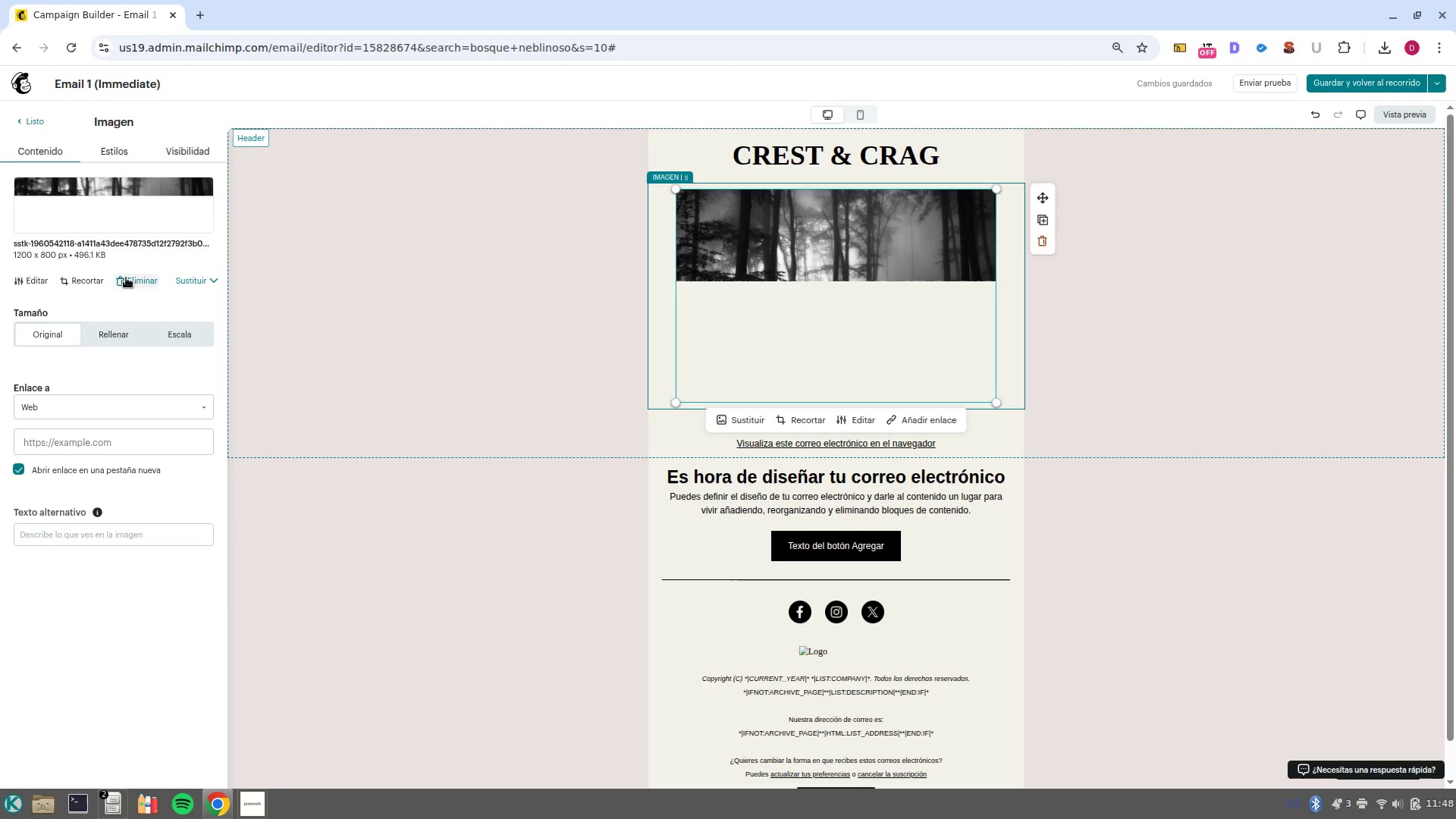 
left_click([108, 150])
 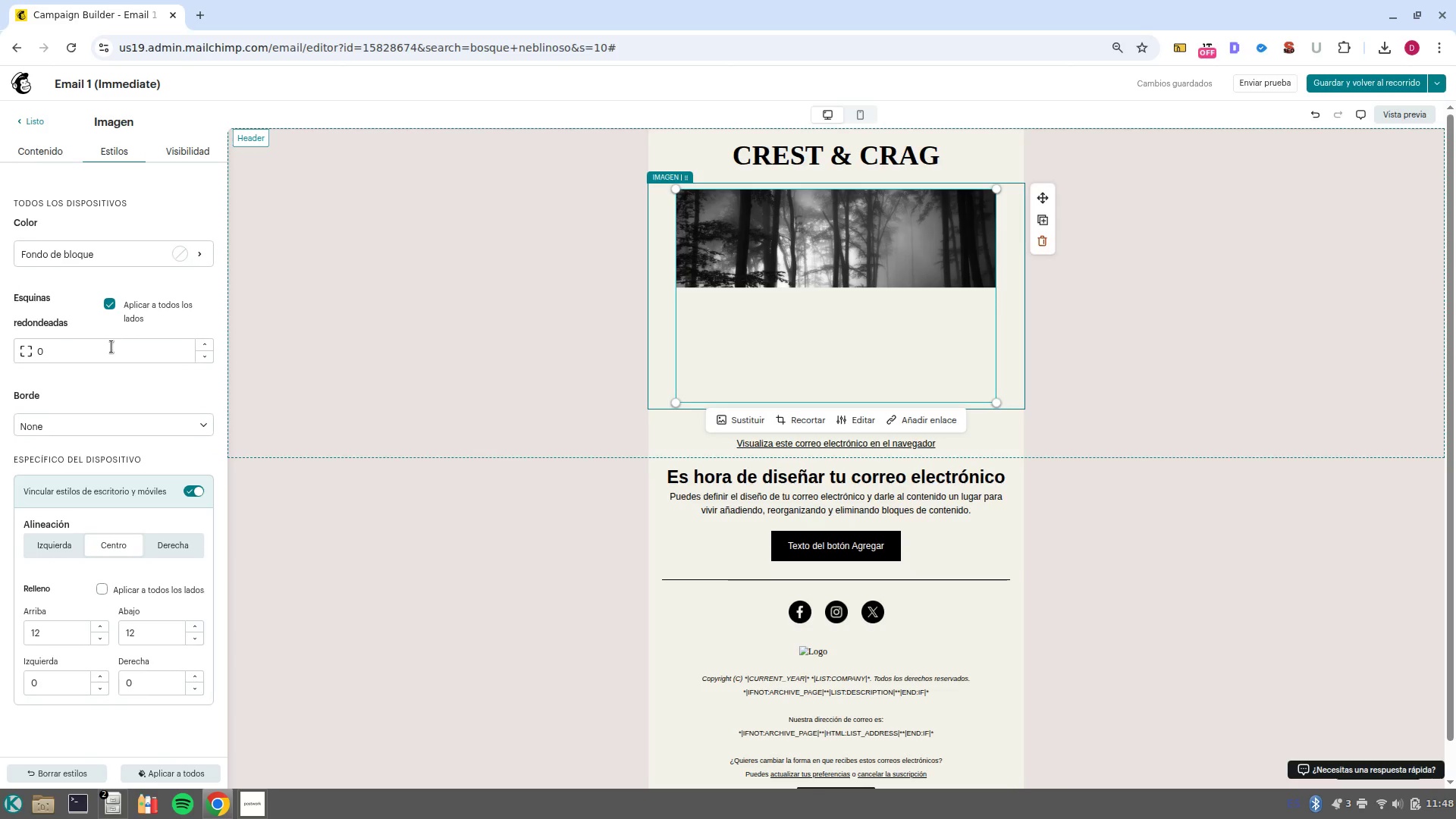 
double_click([108, 358])
 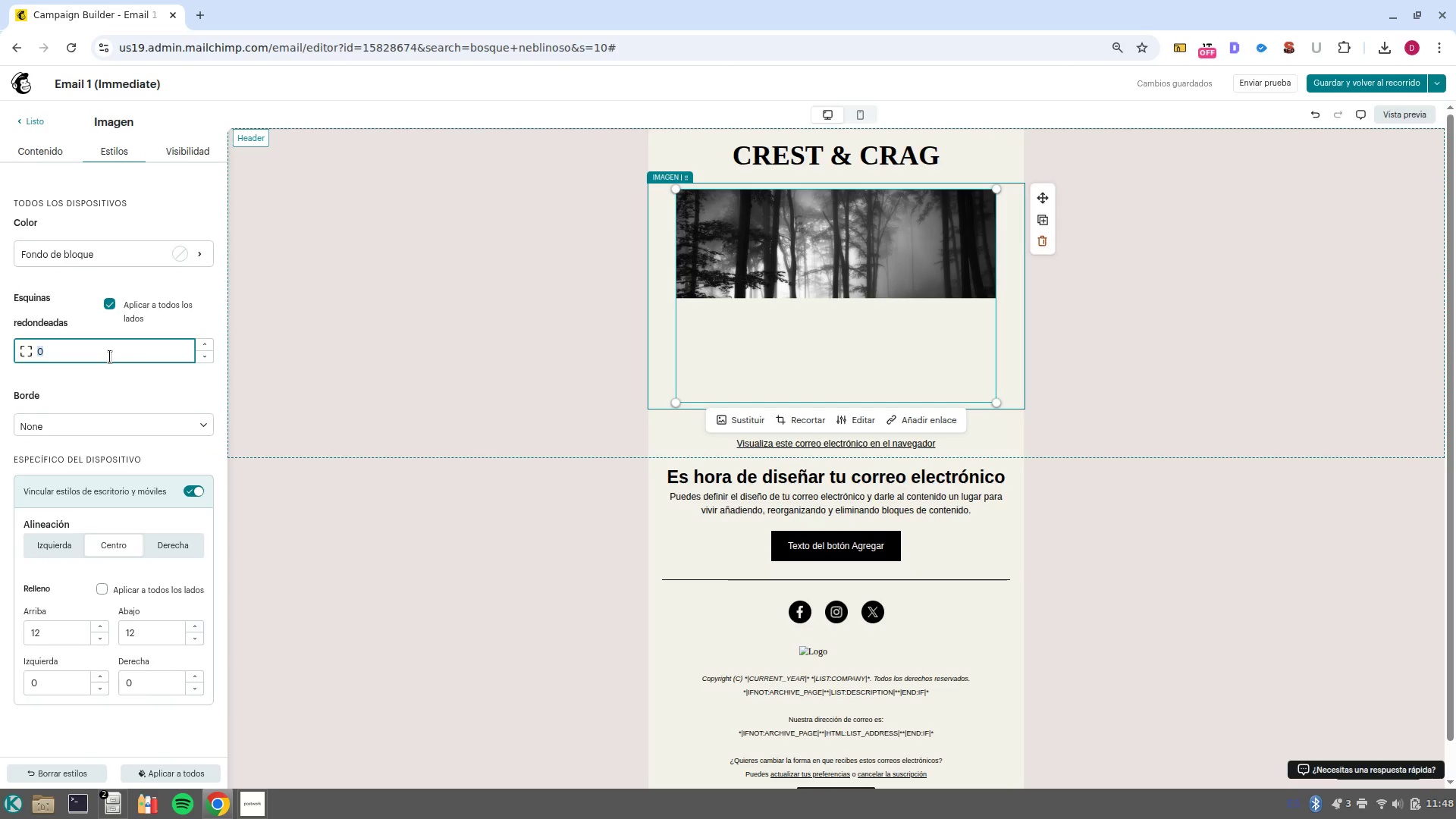 
key(Backspace)
type(10)
 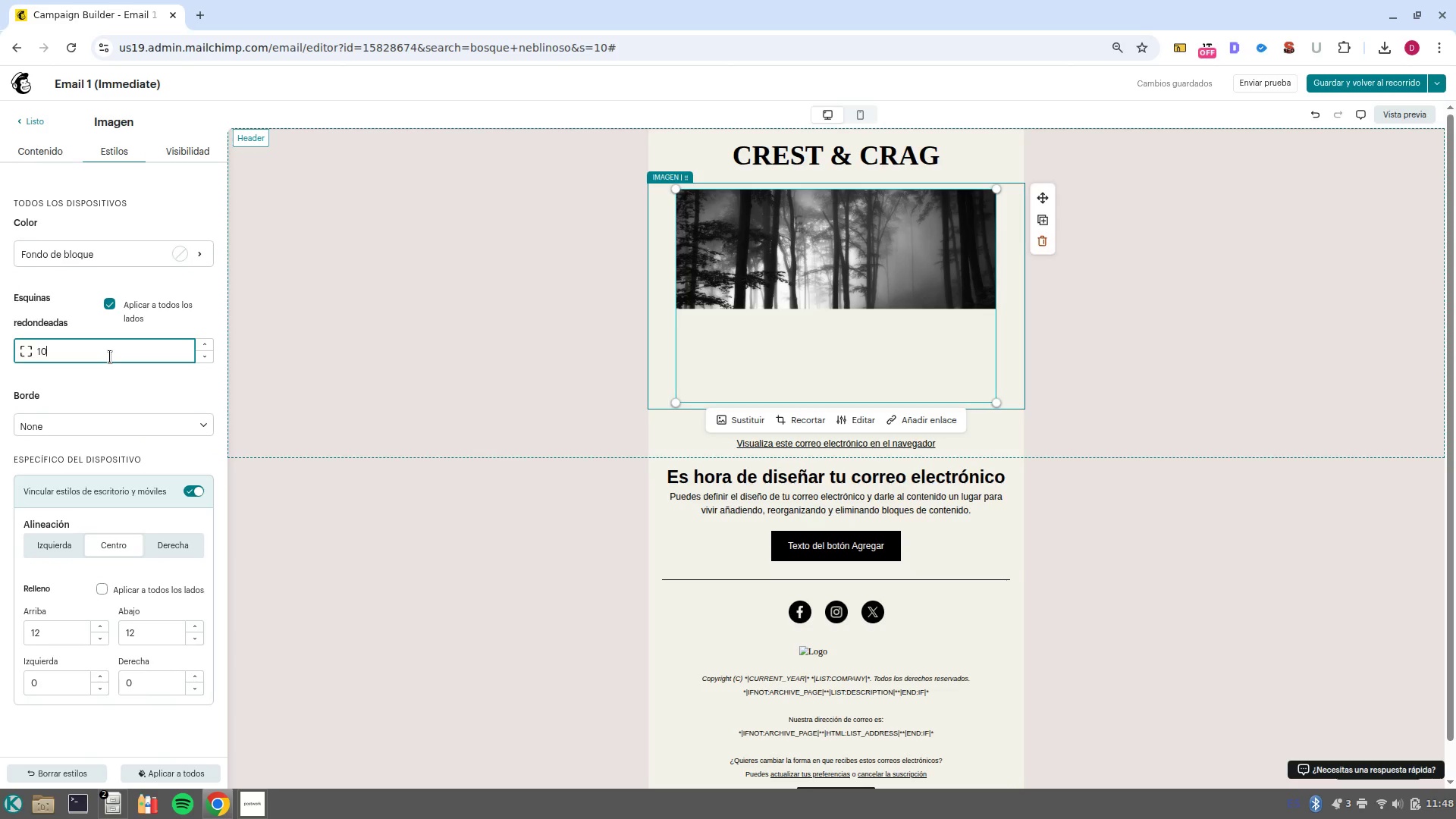 
key(Enter)
 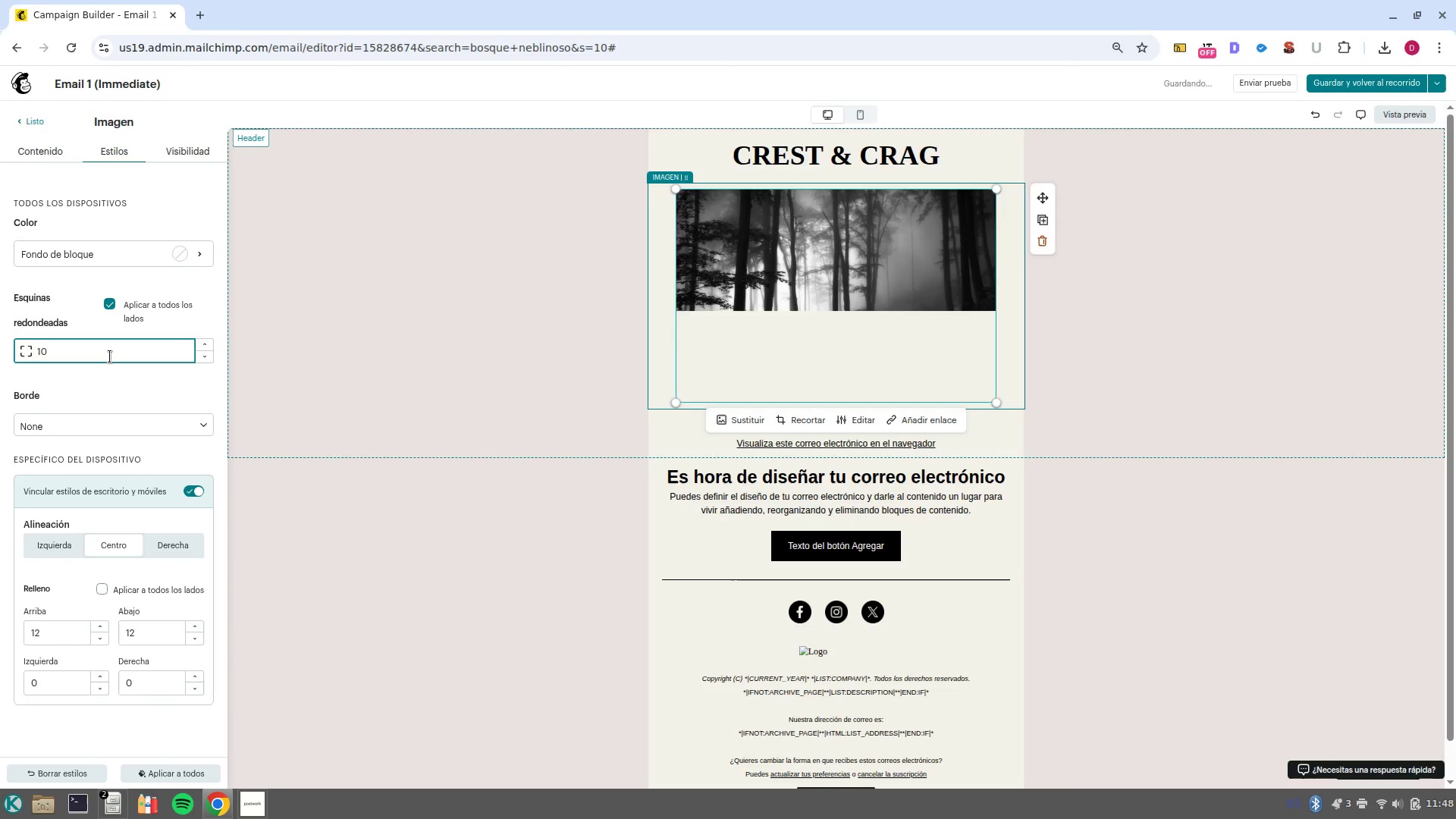 
key(Enter)
 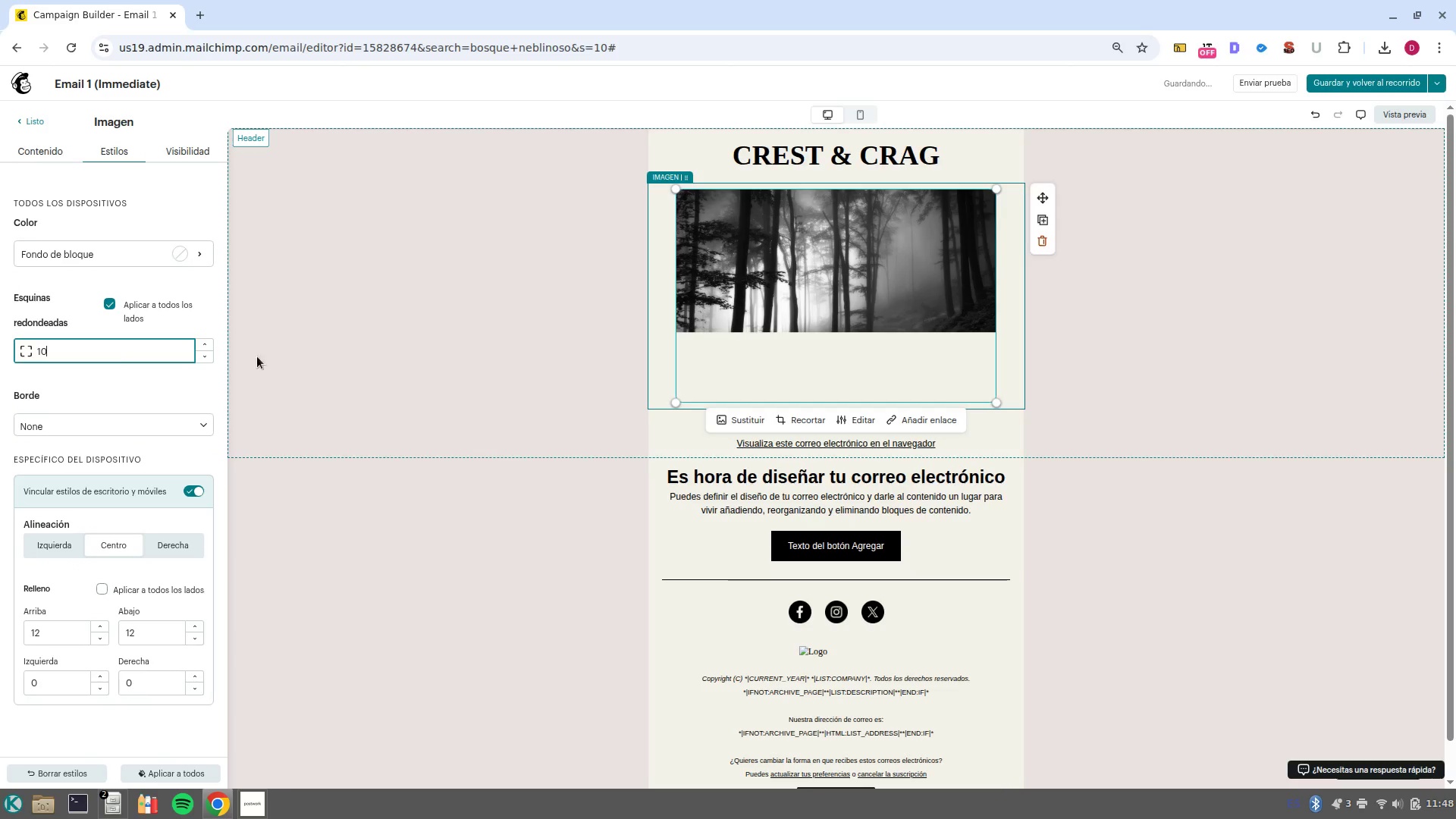 
left_click([388, 374])
 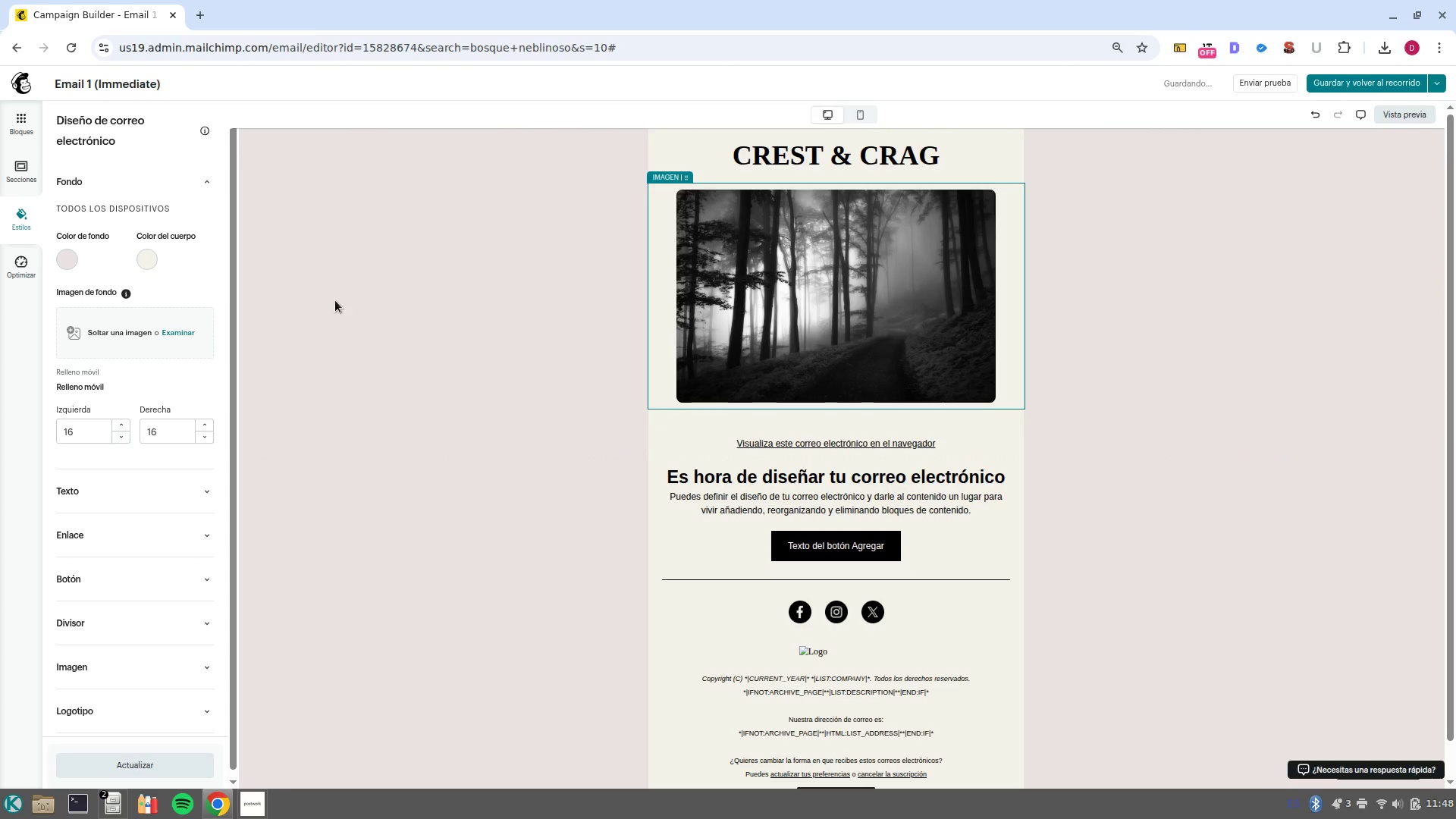 
left_click([17, 135])
 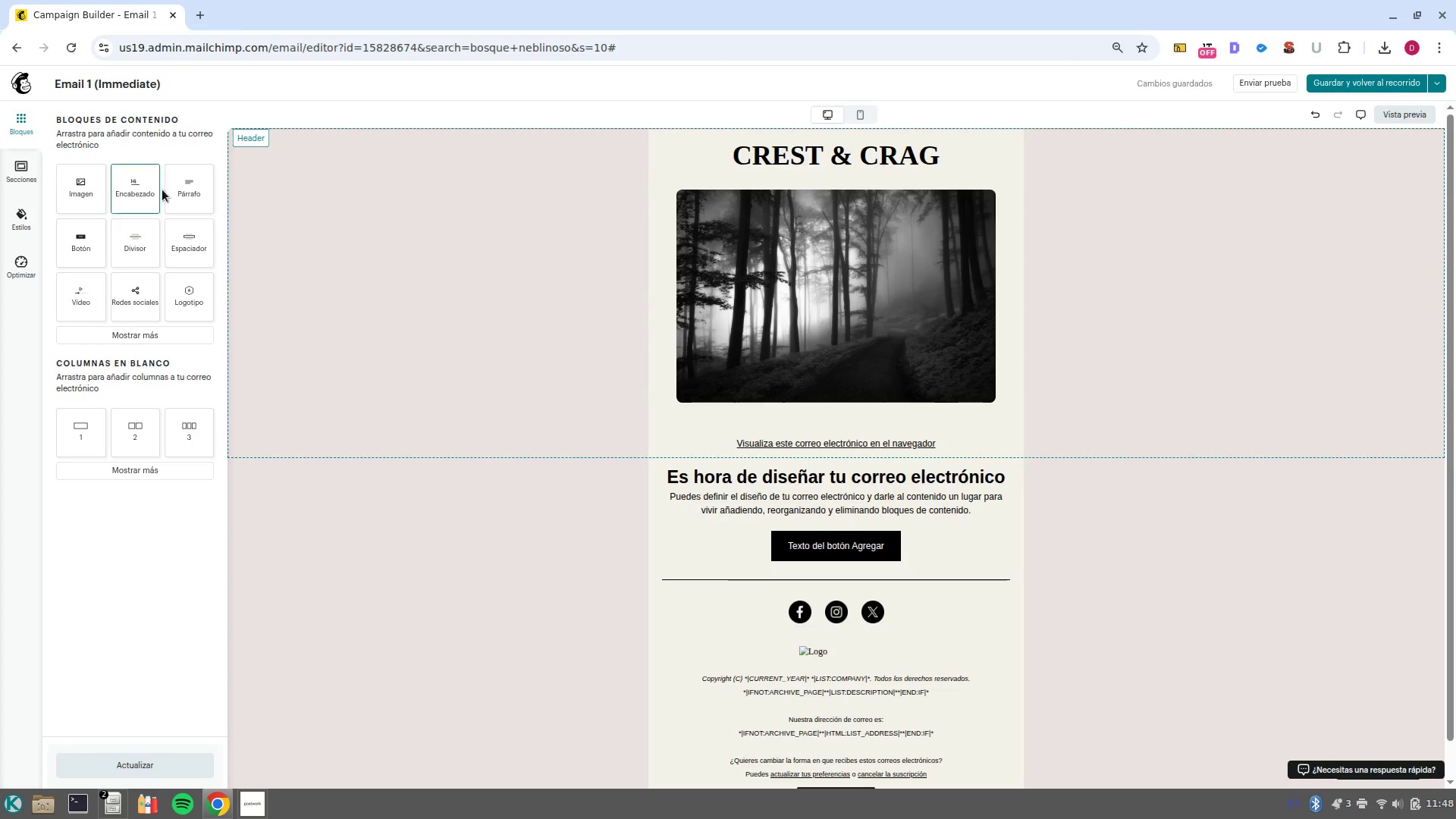 
left_click_drag(start_coordinate=[177, 195], to_coordinate=[812, 413])
 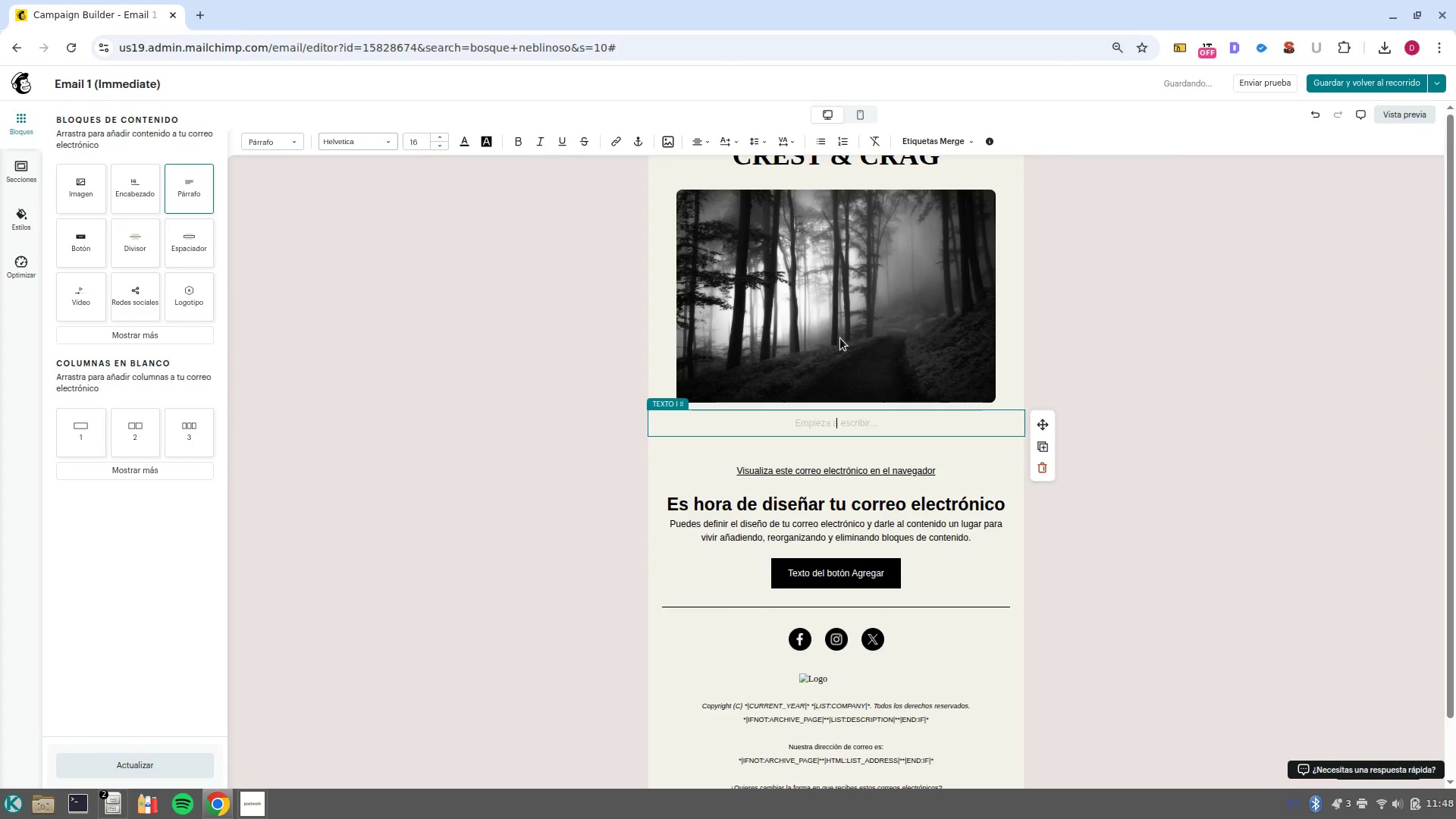 
left_click([840, 338])
 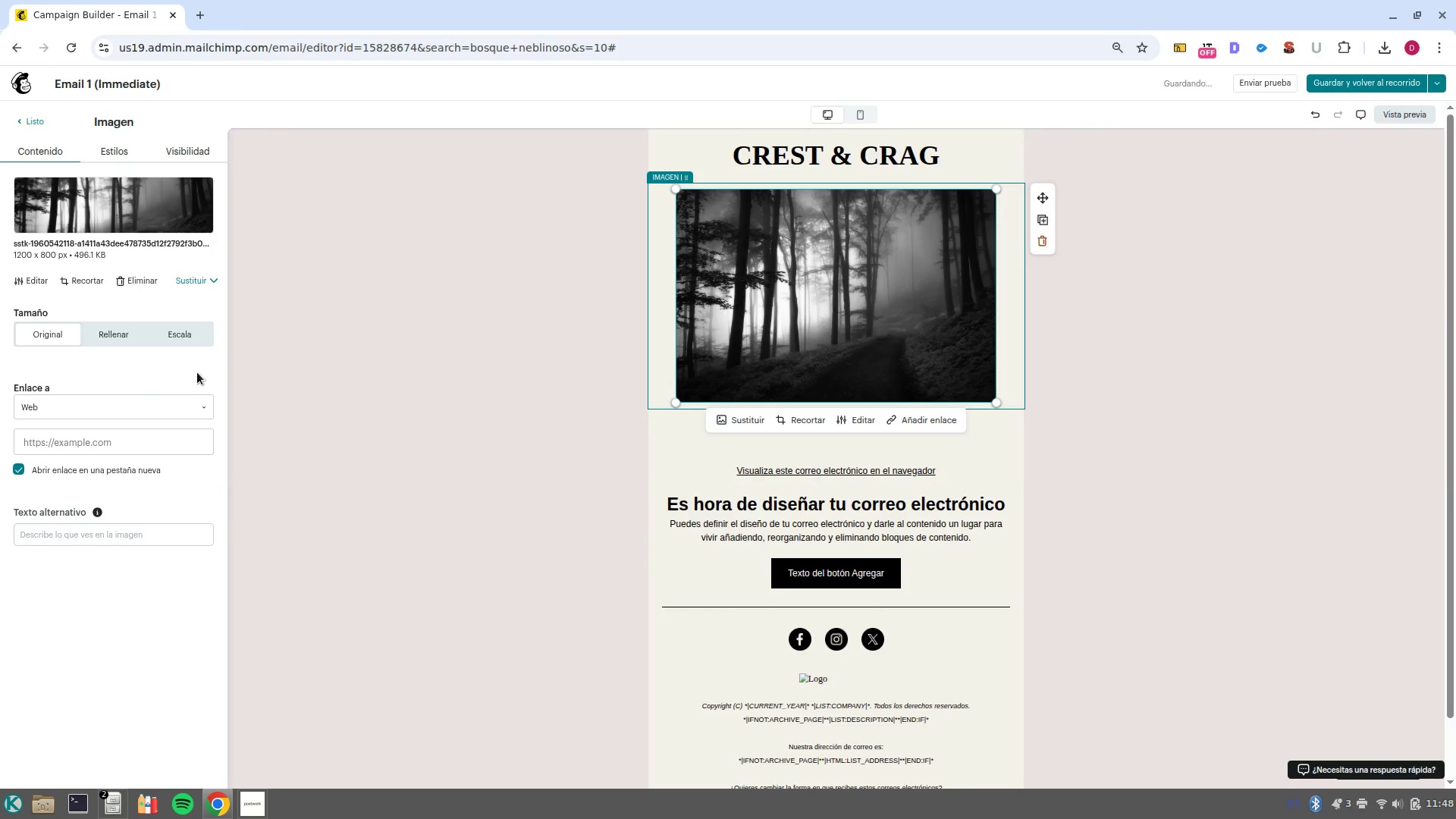 
left_click([117, 338])
 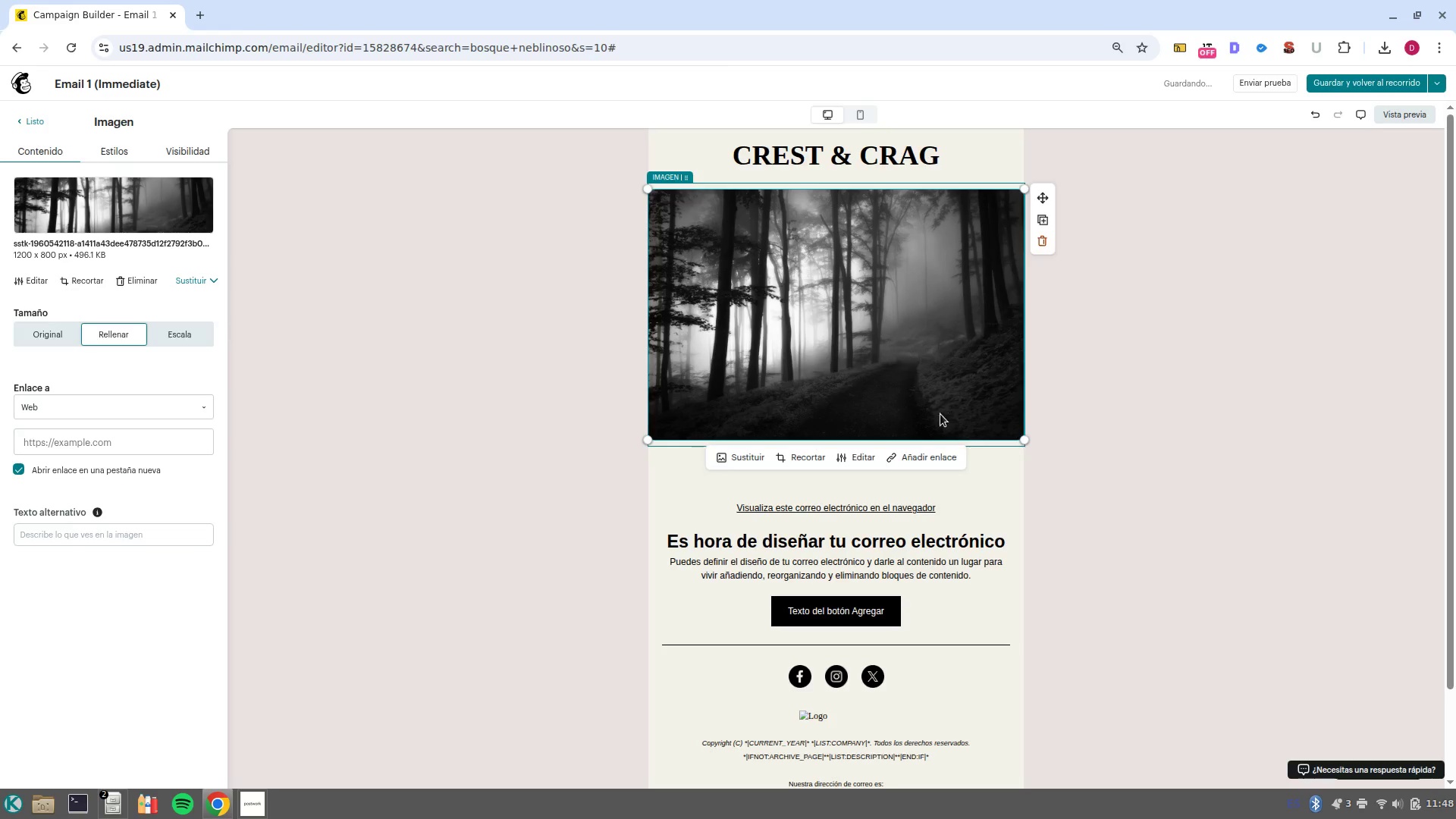 
left_click([1147, 428])
 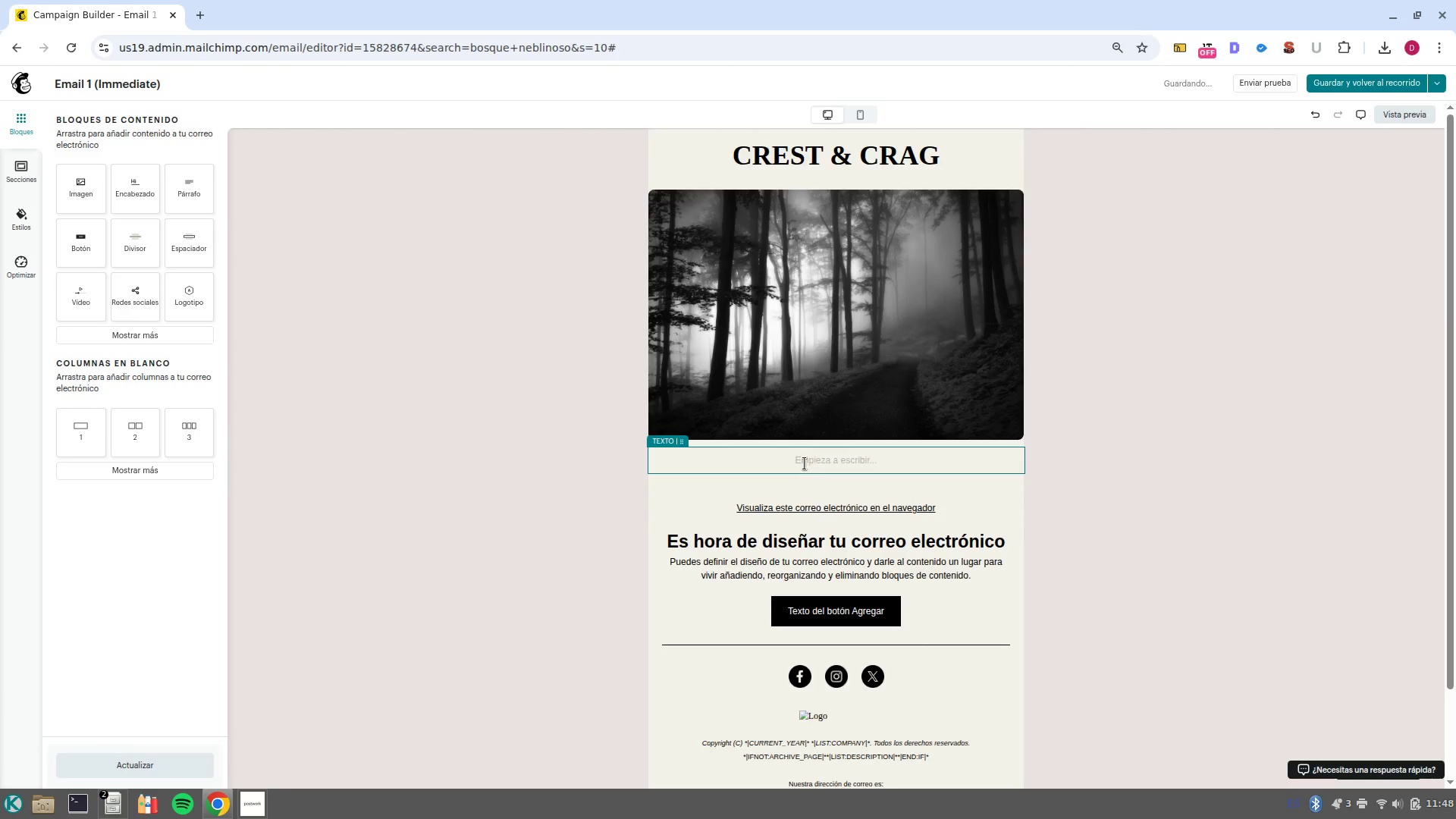 
left_click([805, 462])
 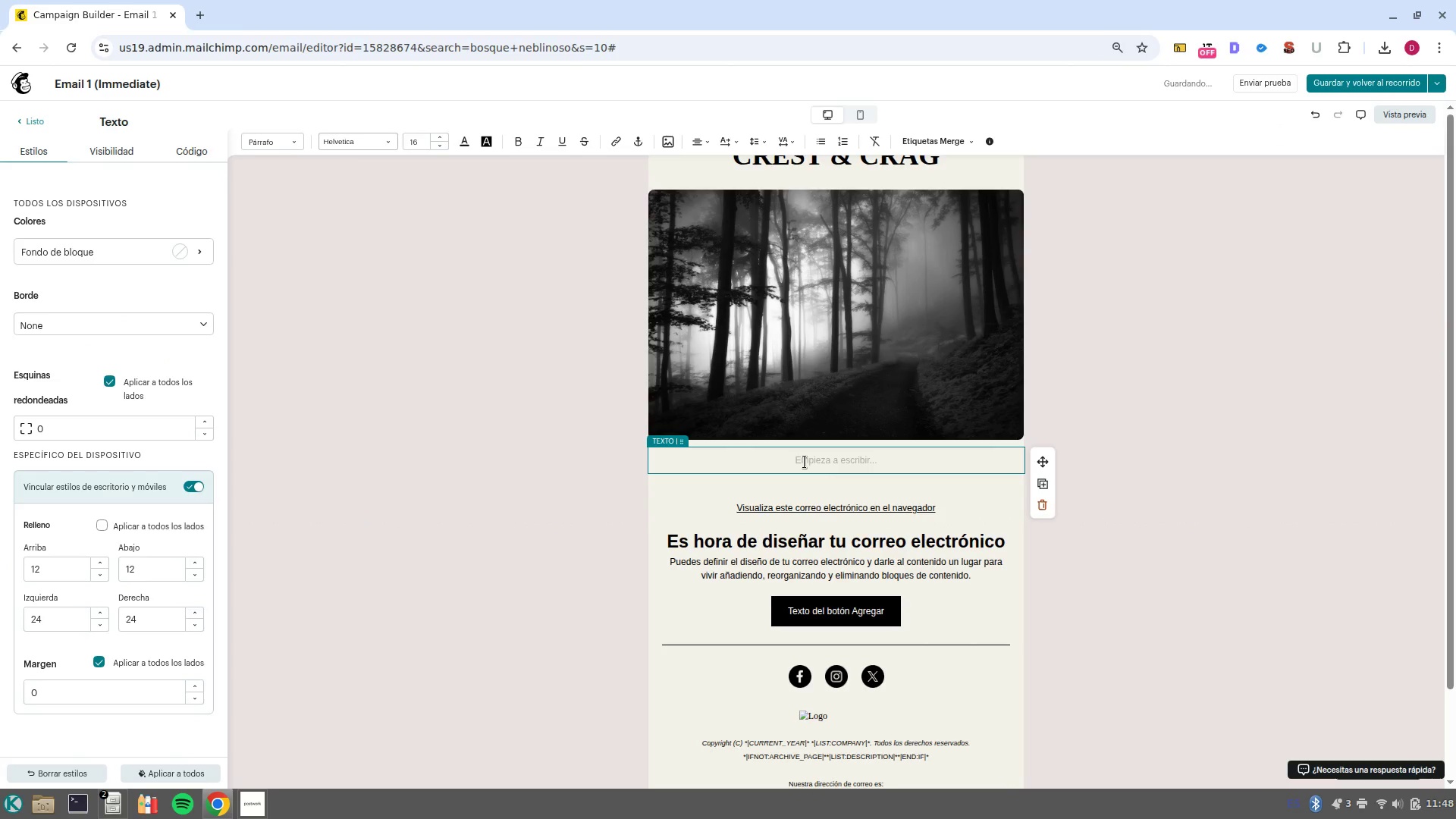 
wait(8.58)
 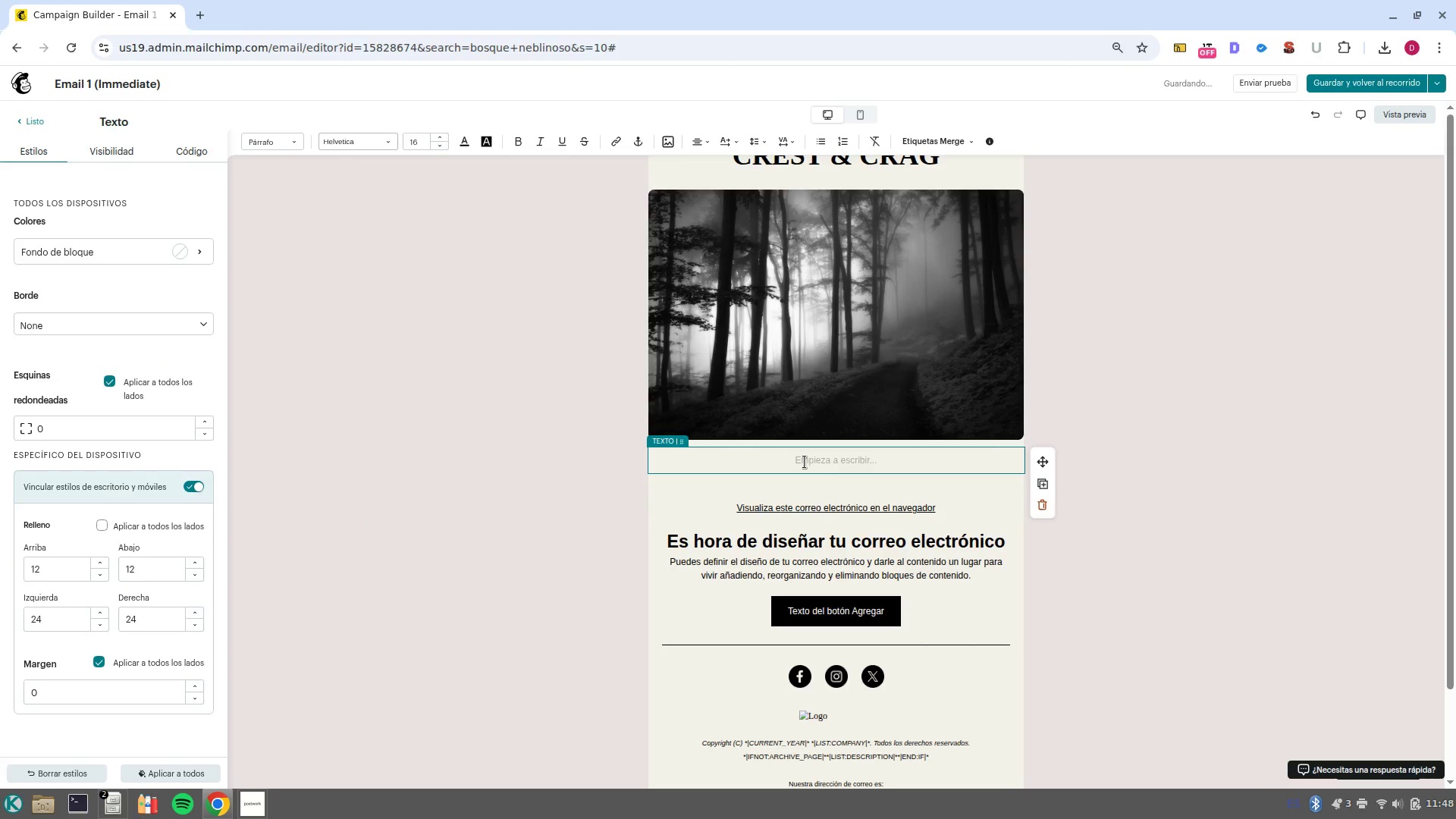 
type(Hi)
key(Backspace)
key(Backspace)
 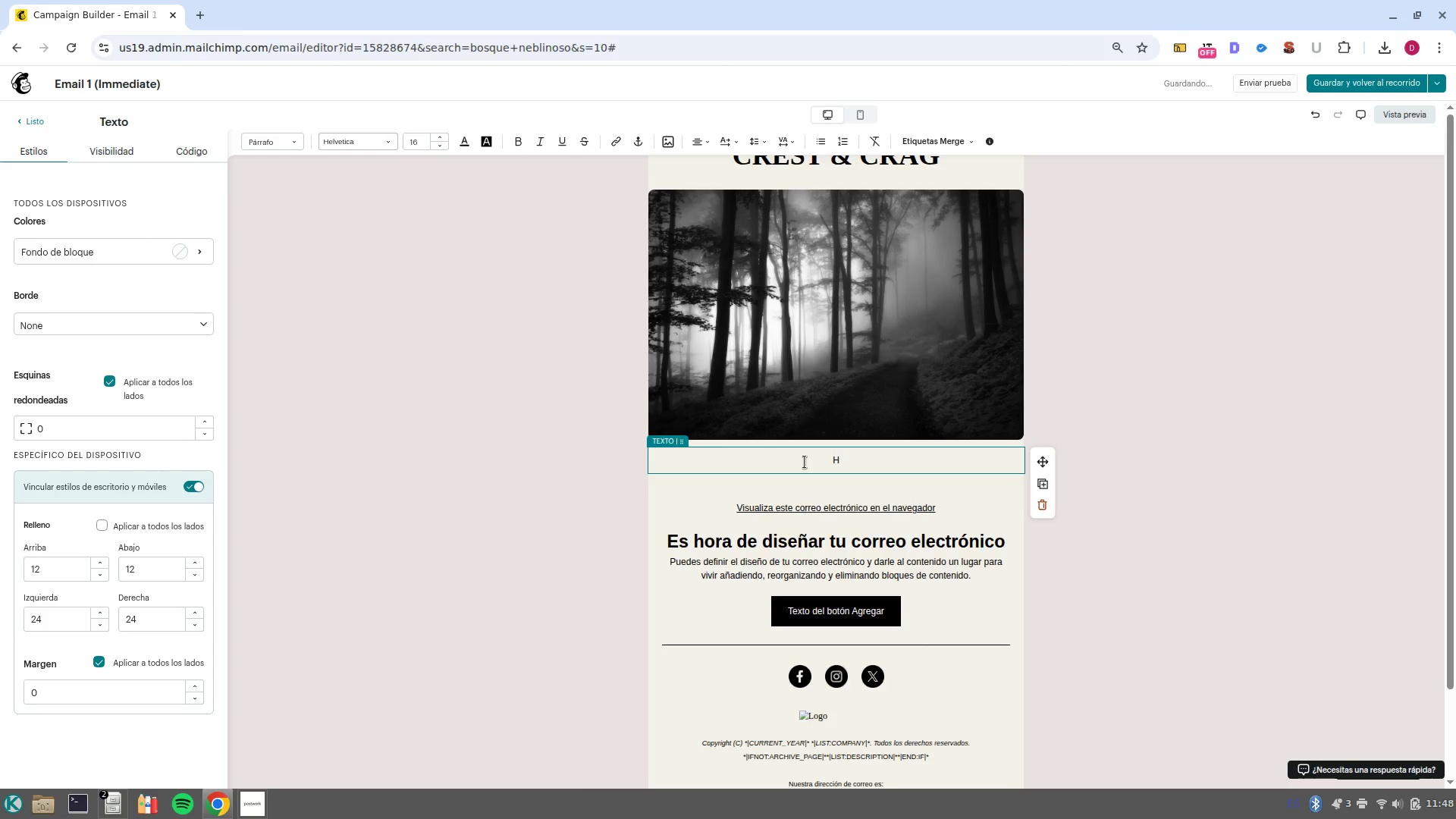 
key(Control+B)
 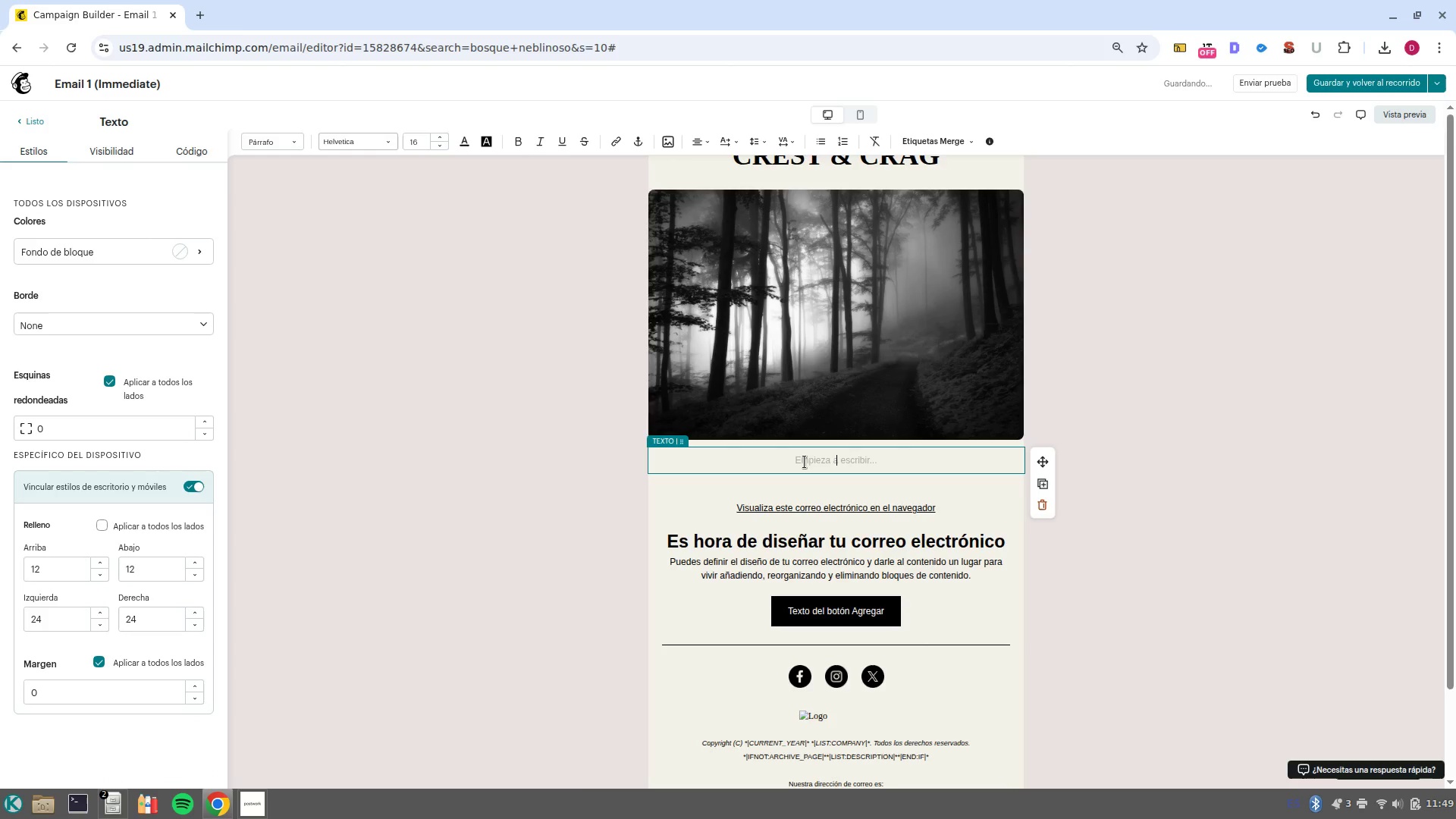 
type(Hi )
 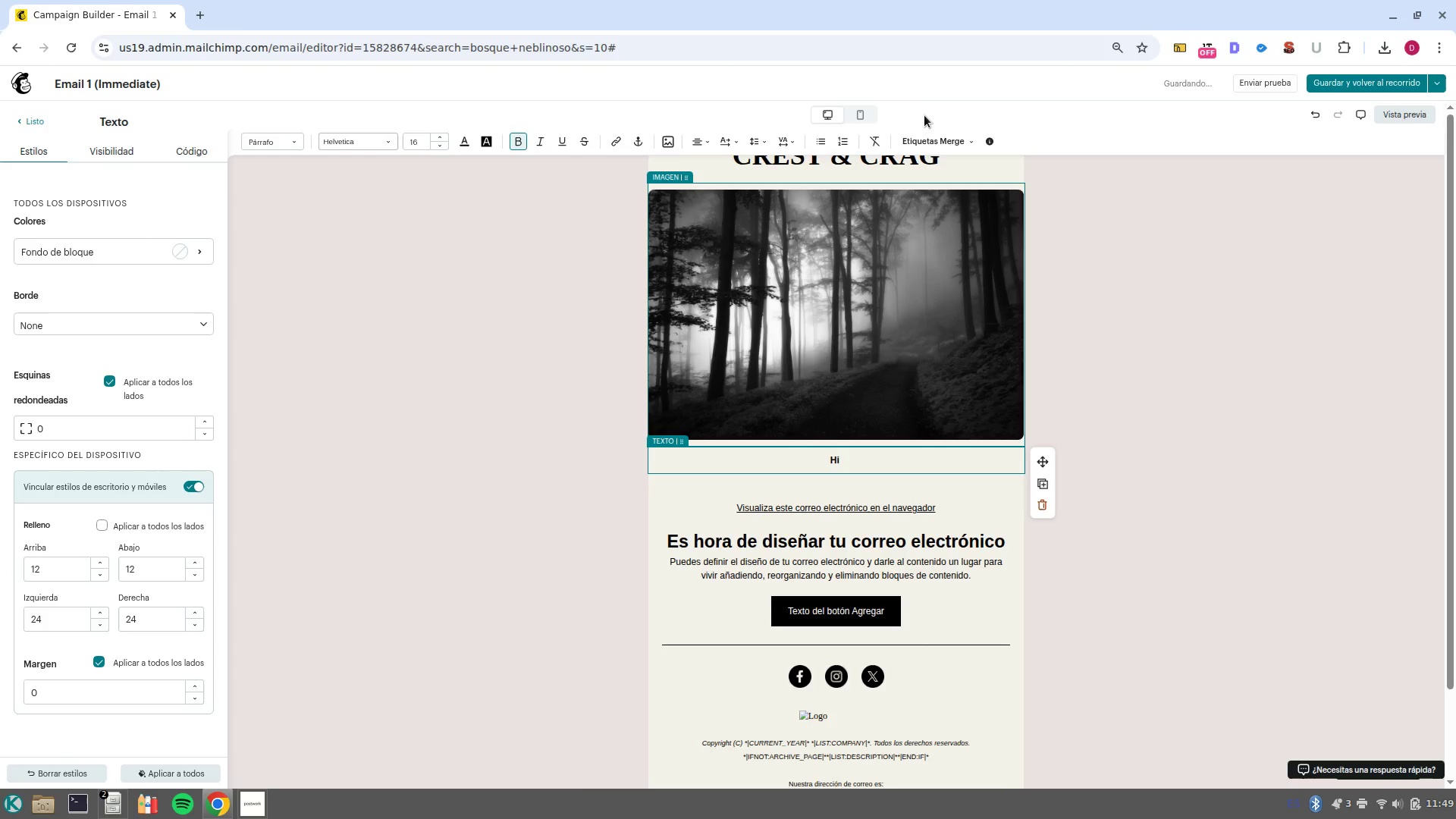 
left_click([934, 133])
 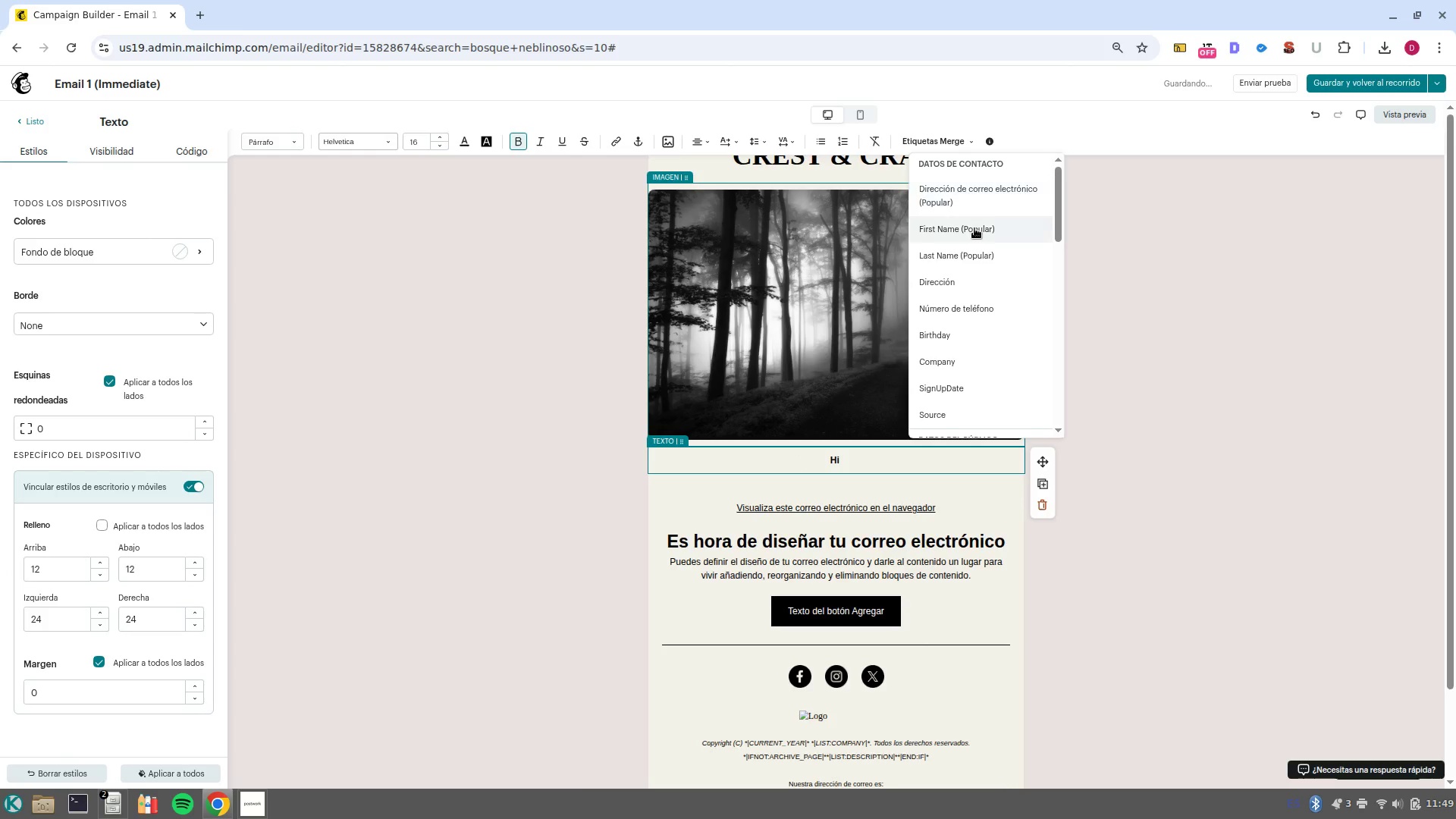 
left_click([974, 228])
 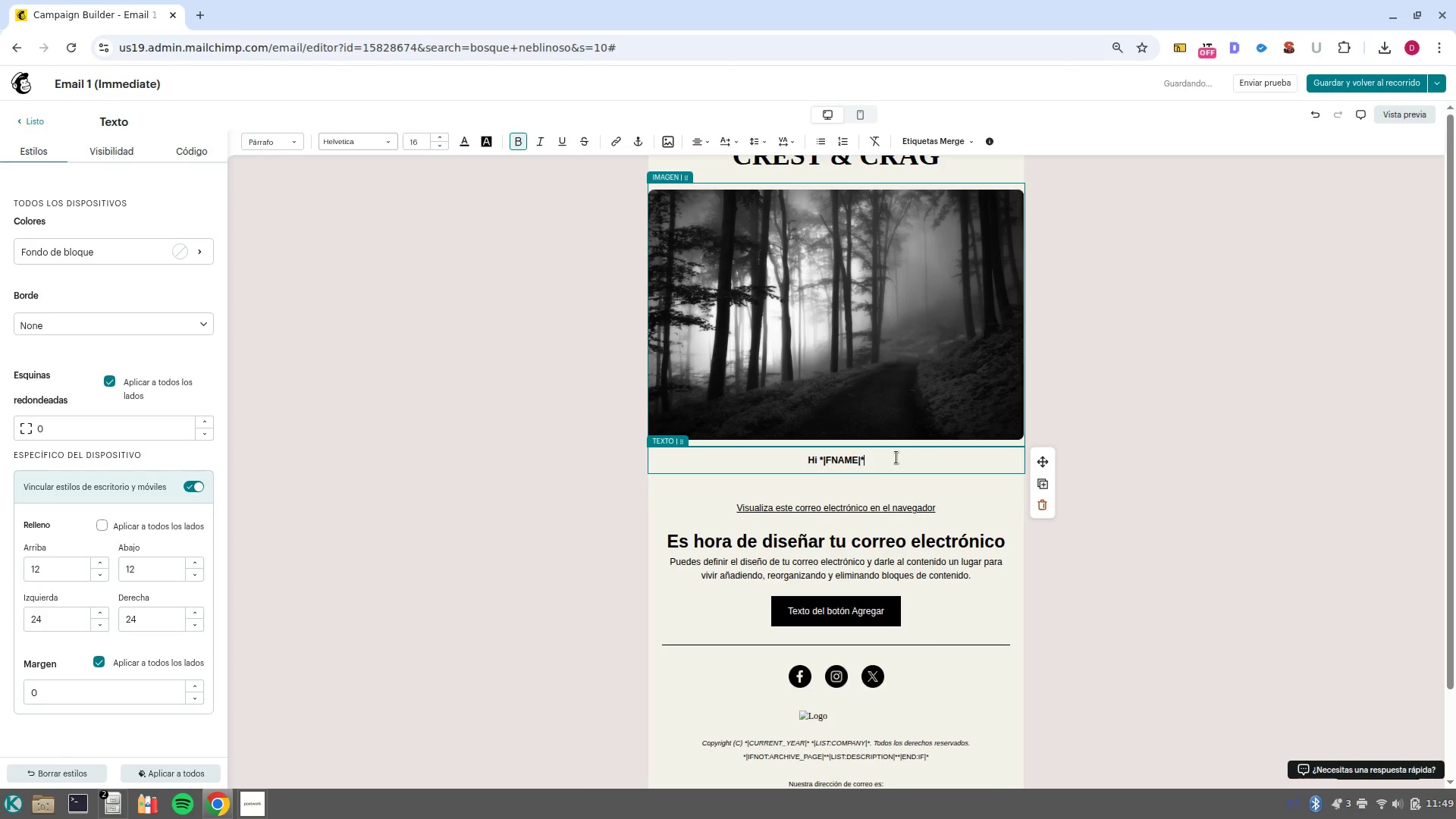 
left_click_drag(start_coordinate=[896, 457], to_coordinate=[713, 455])
 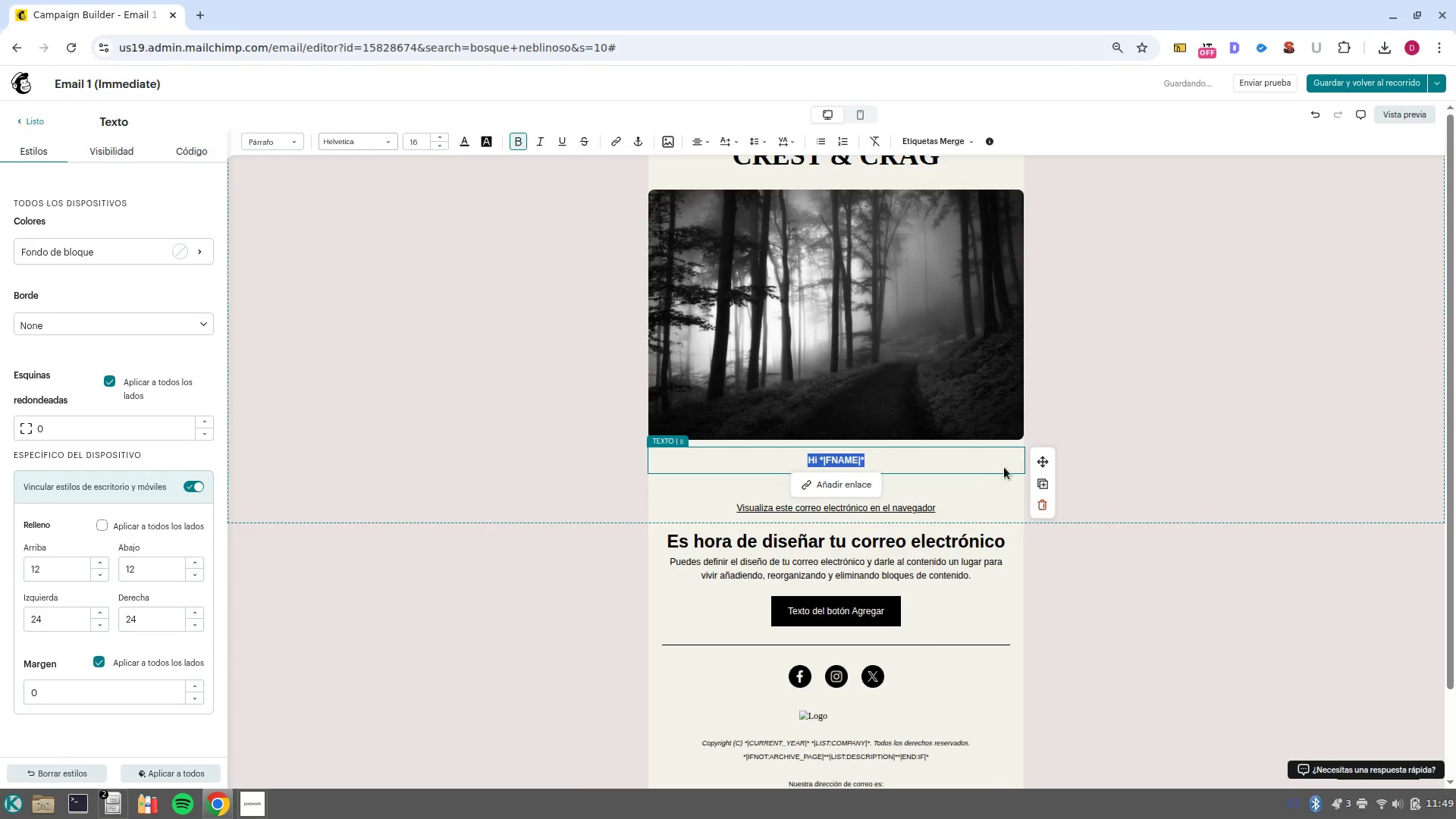 
left_click([979, 464])
 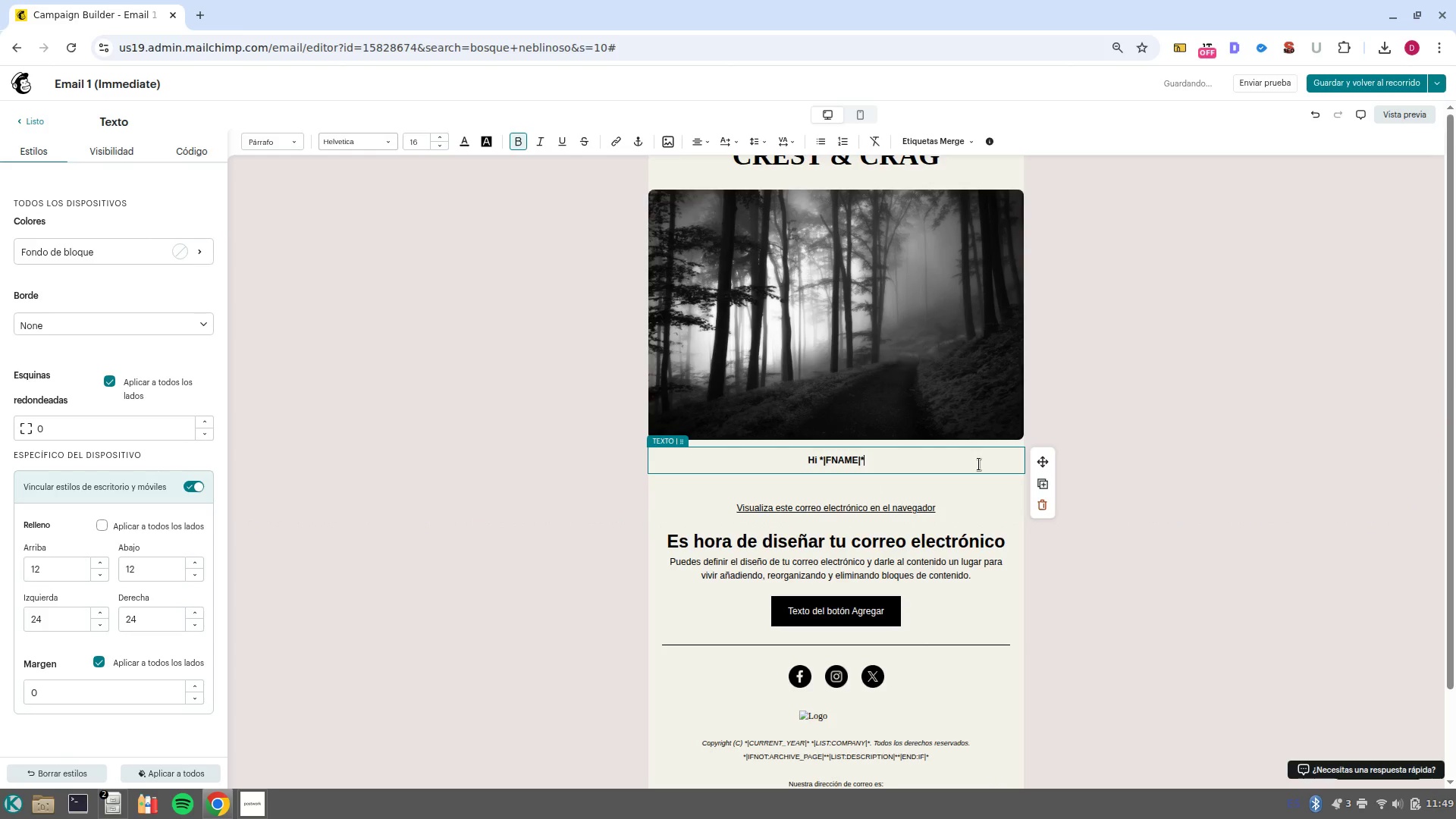 
key(Enter)
 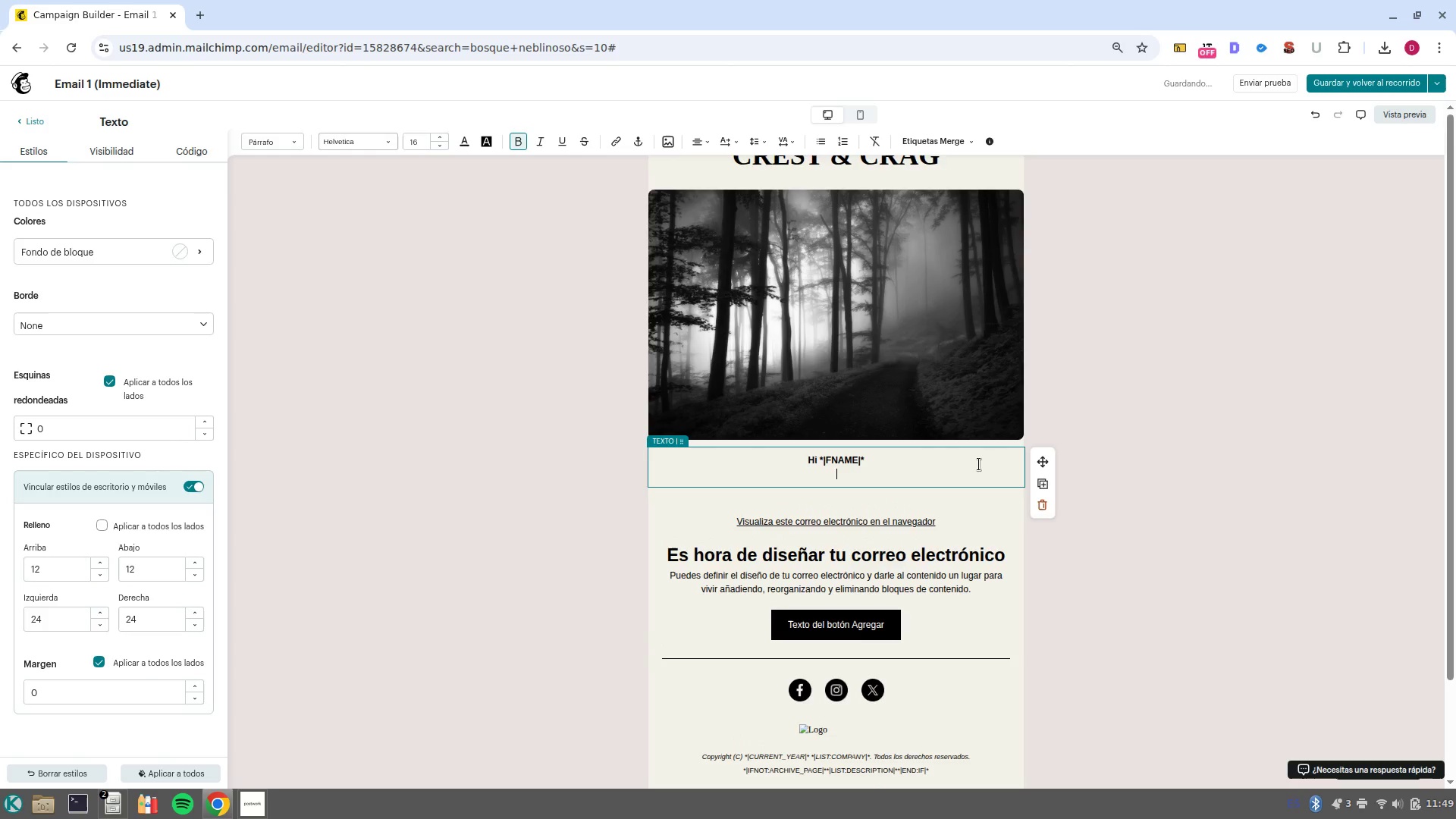 
key(Enter)
 